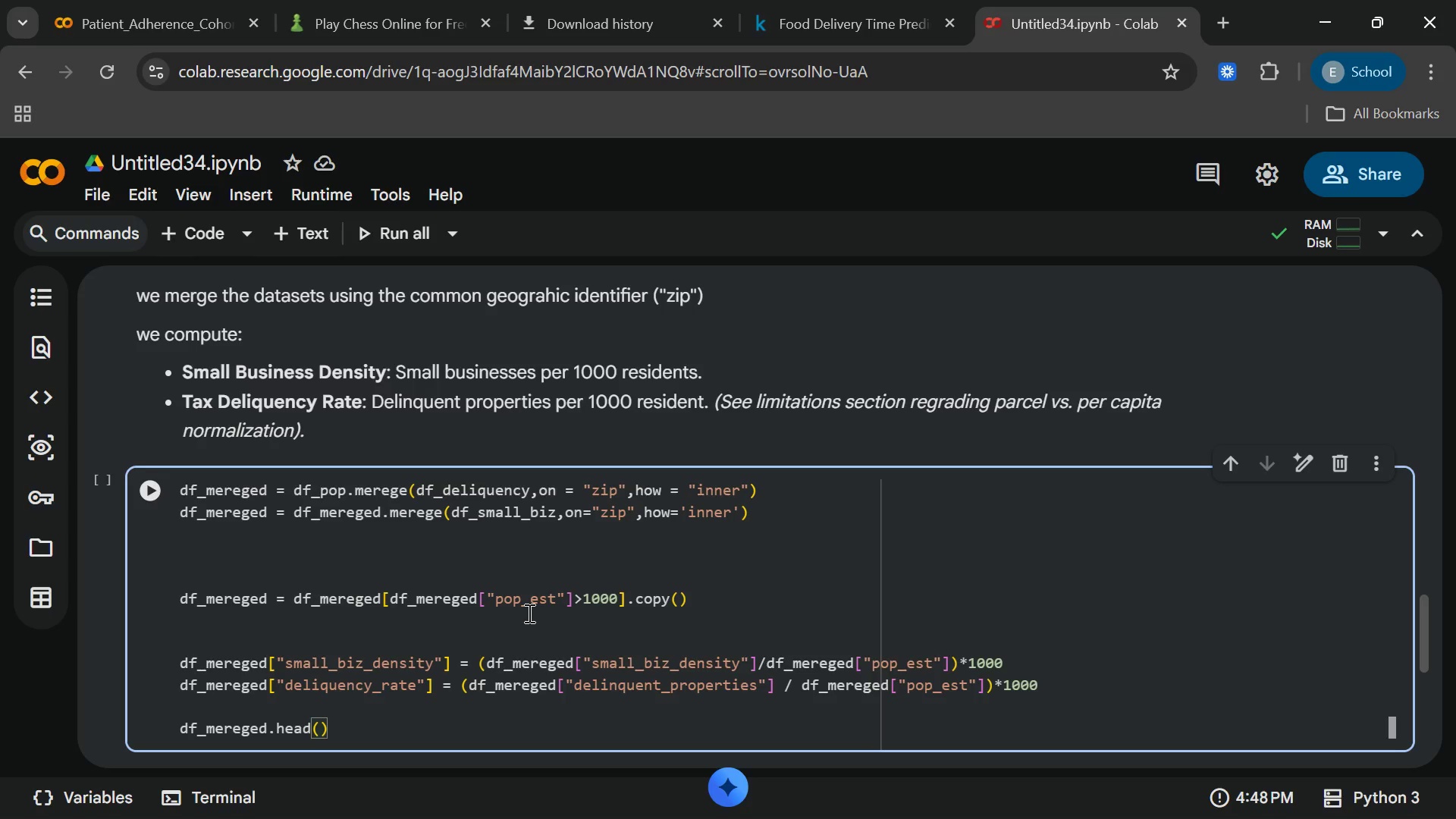 
left_click([284, 231])
 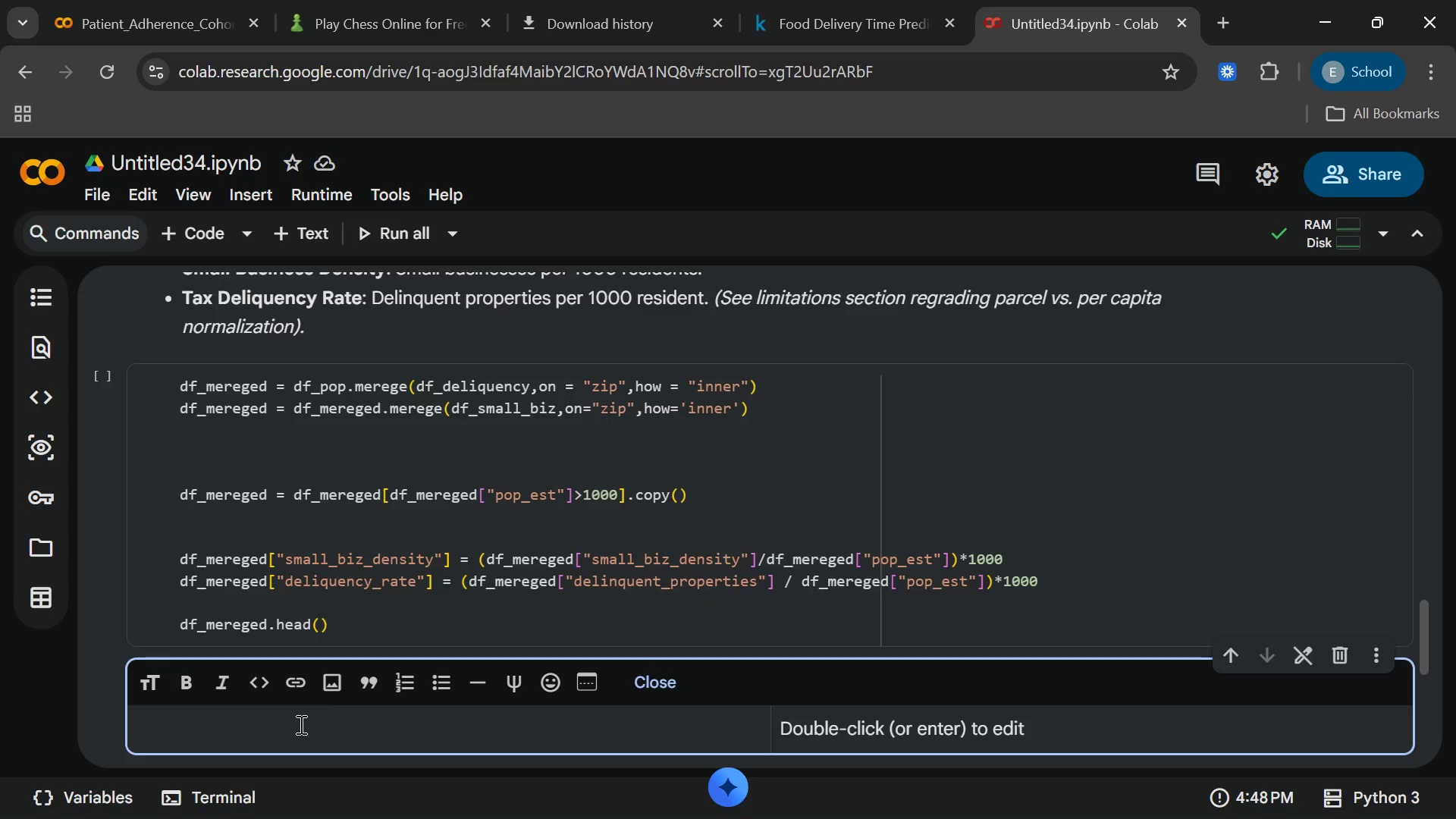 
type(###> Statistical Correlation Analysis)
 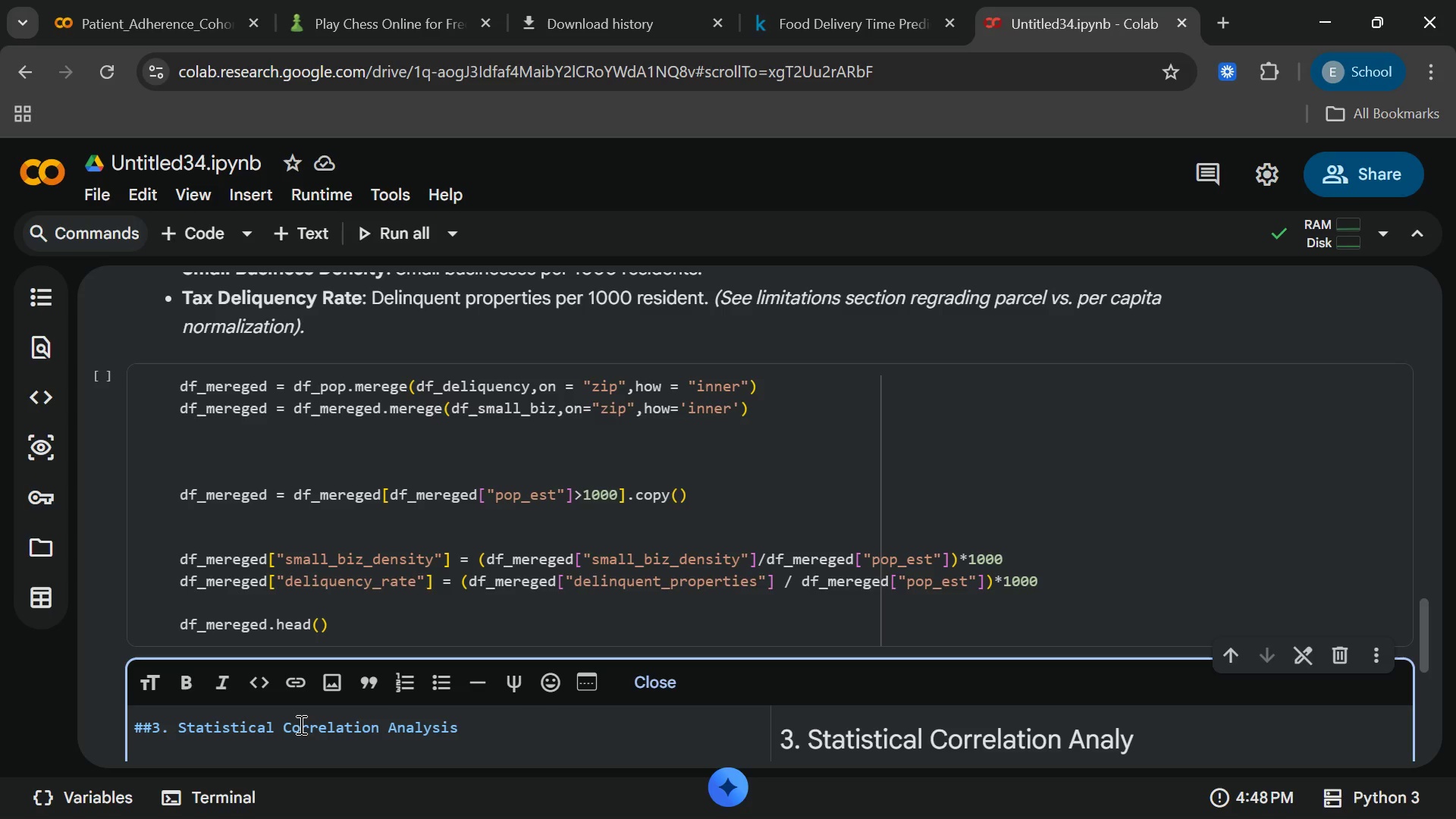 
key(Enter)
 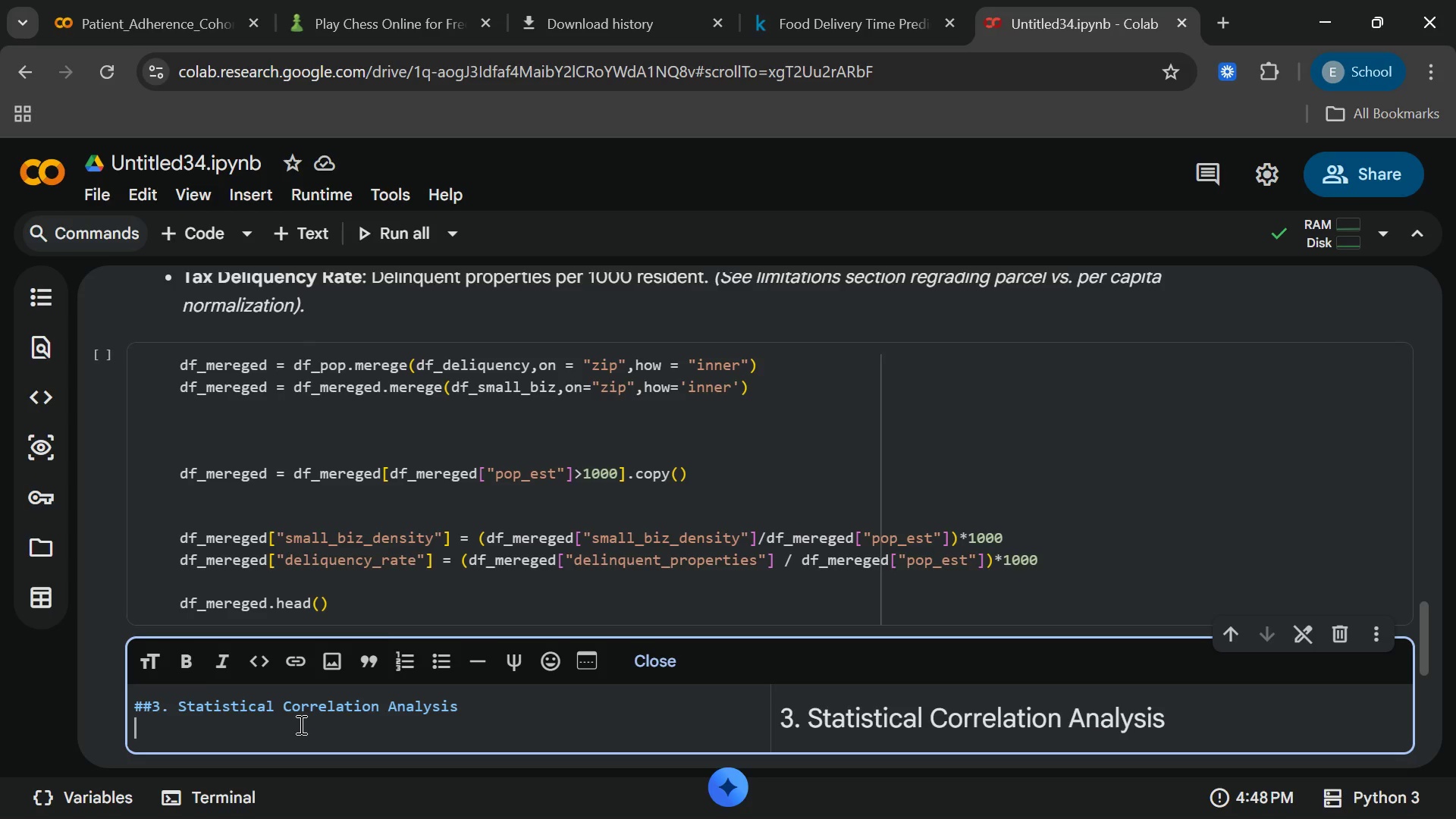 
key(Enter)
 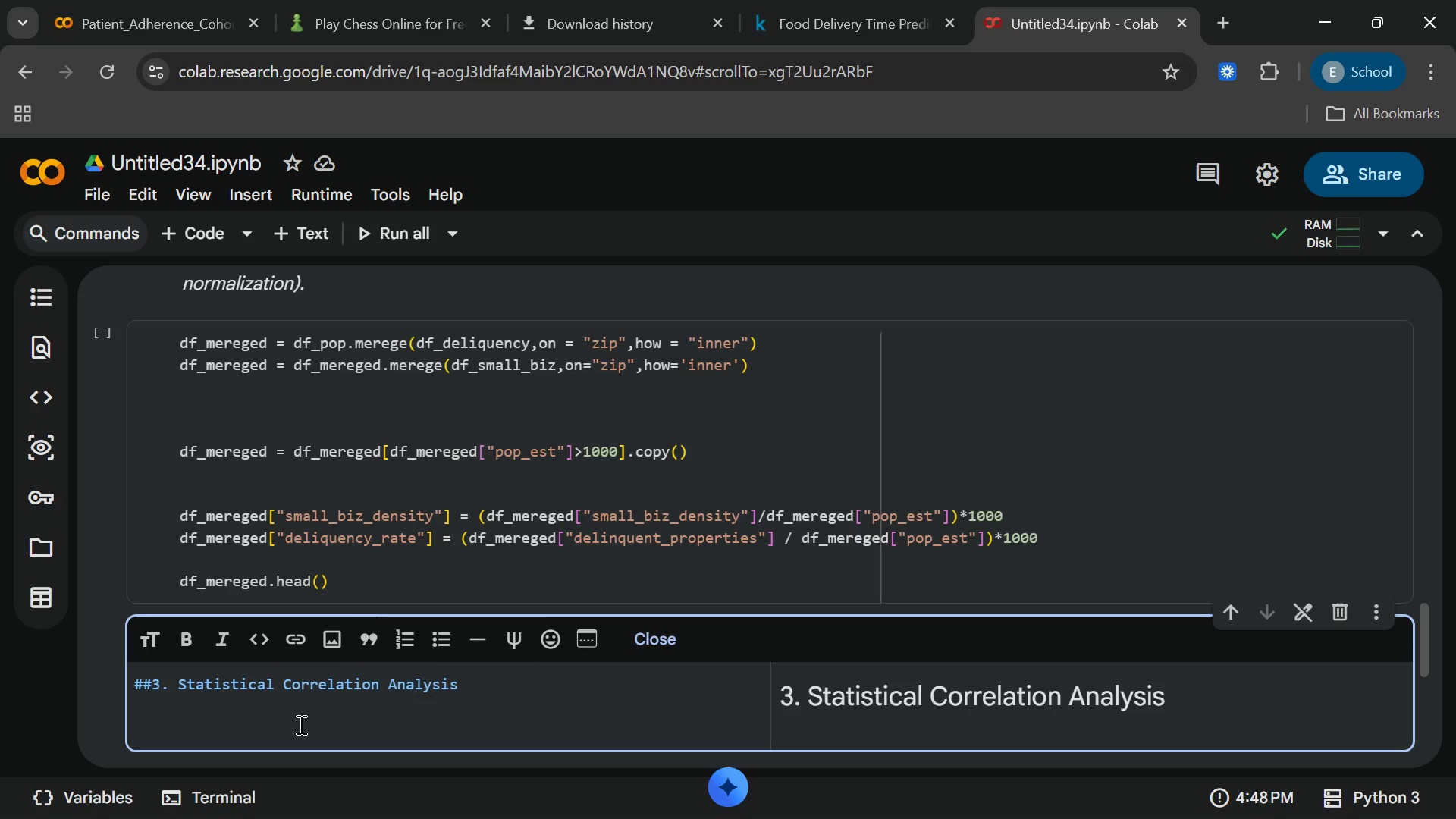 
type(TO)
key(Backspace)
type(o evaluate the relathionship )
 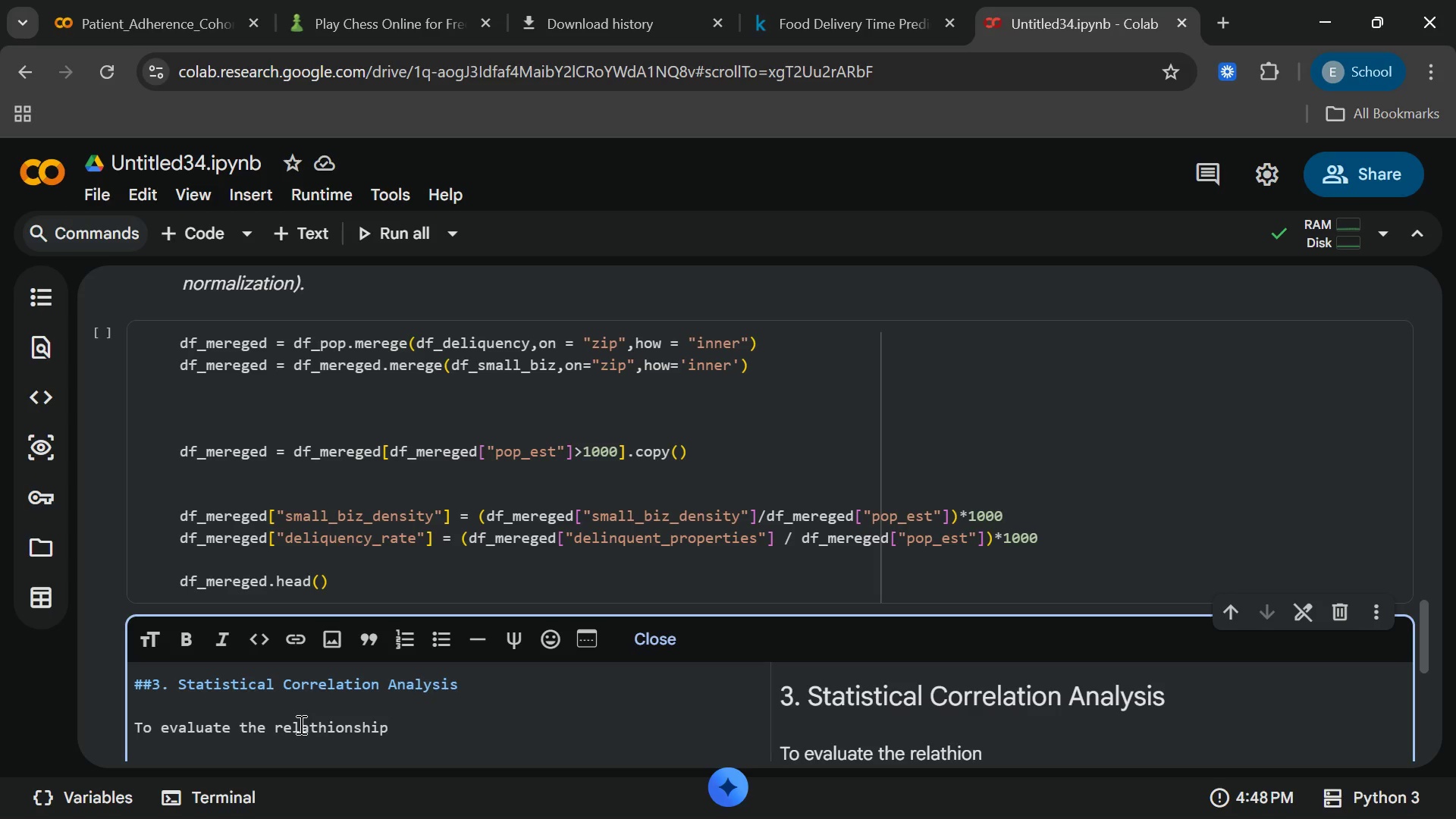 
key(Backspace)
type(,we will compute the)
 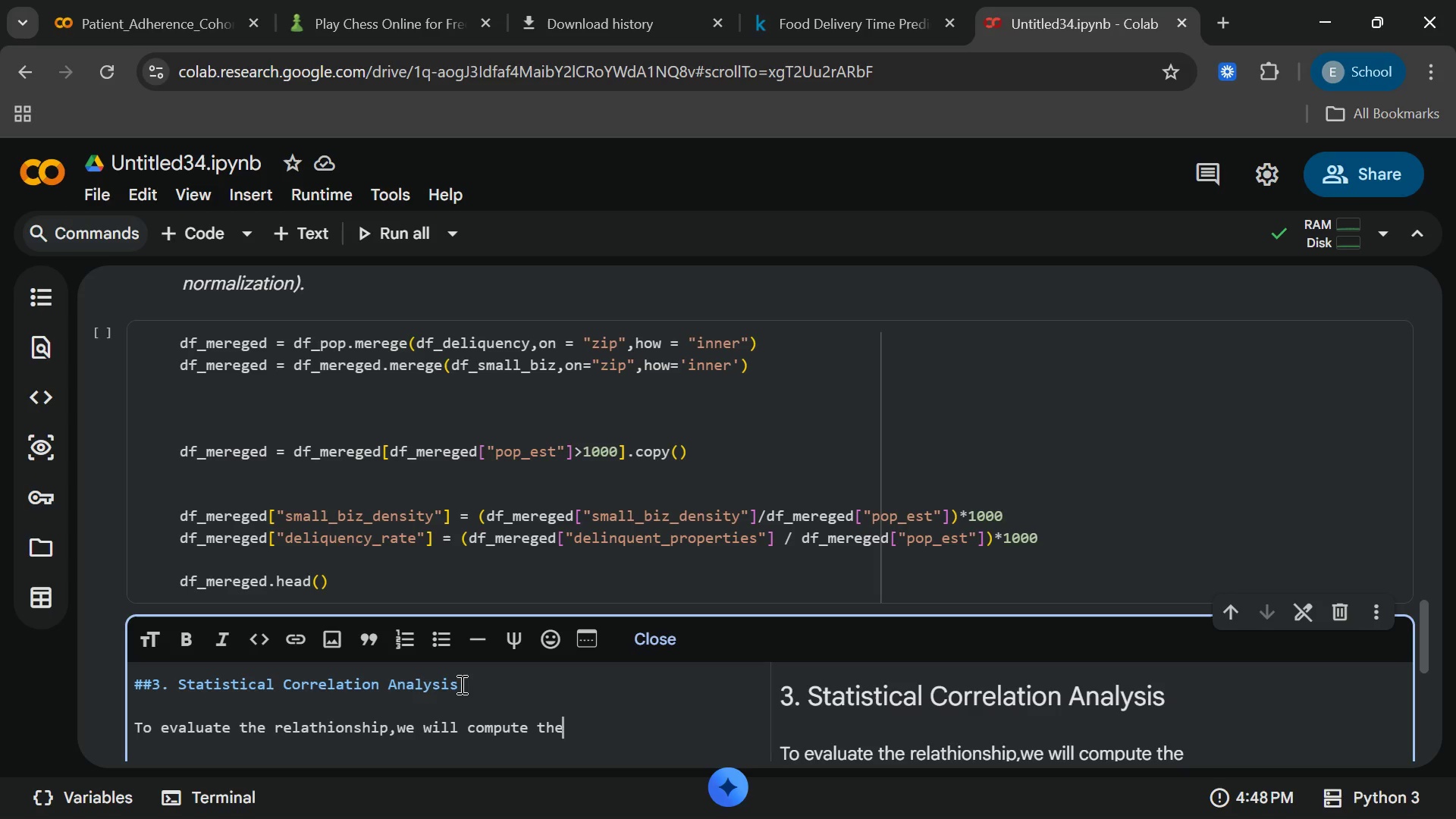 
type(*)
key(Backspace)
type( **PE)
key(Backspace)
type(earson)
 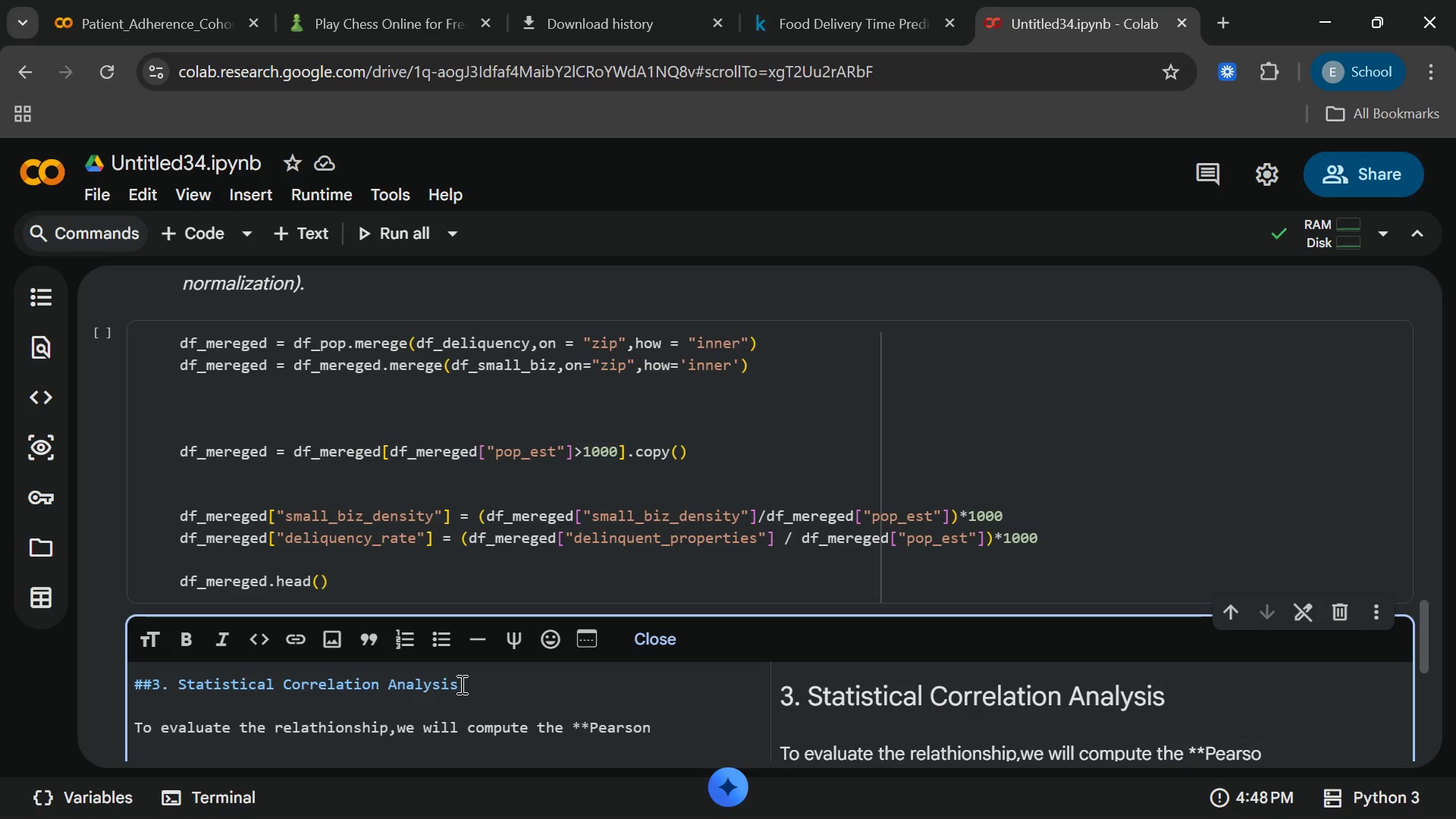 
type( Coree)
key(Backspace)
key(Backspace)
type(re)
 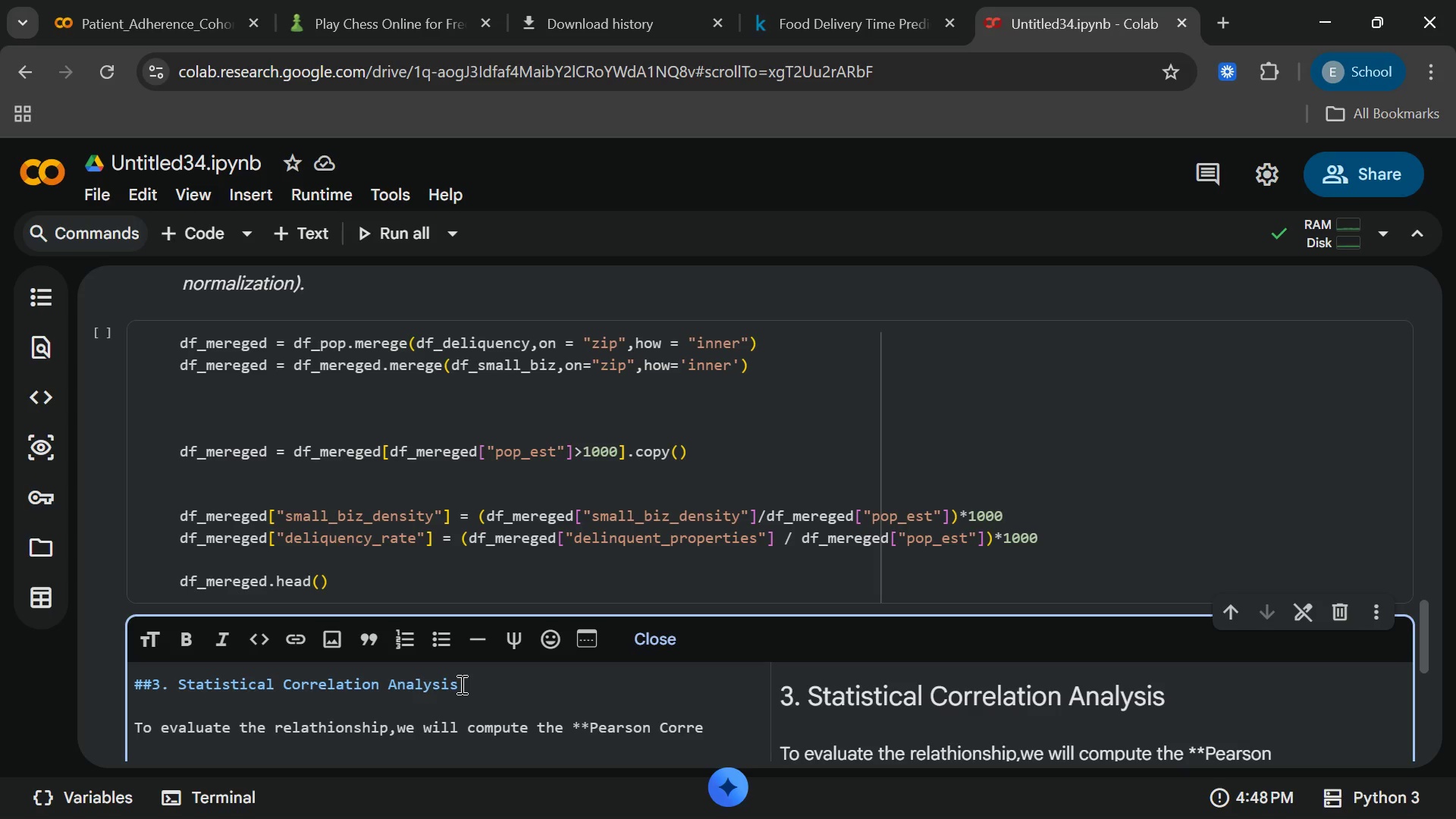 
type(lations)
key(Backspace)
type( Coe)
 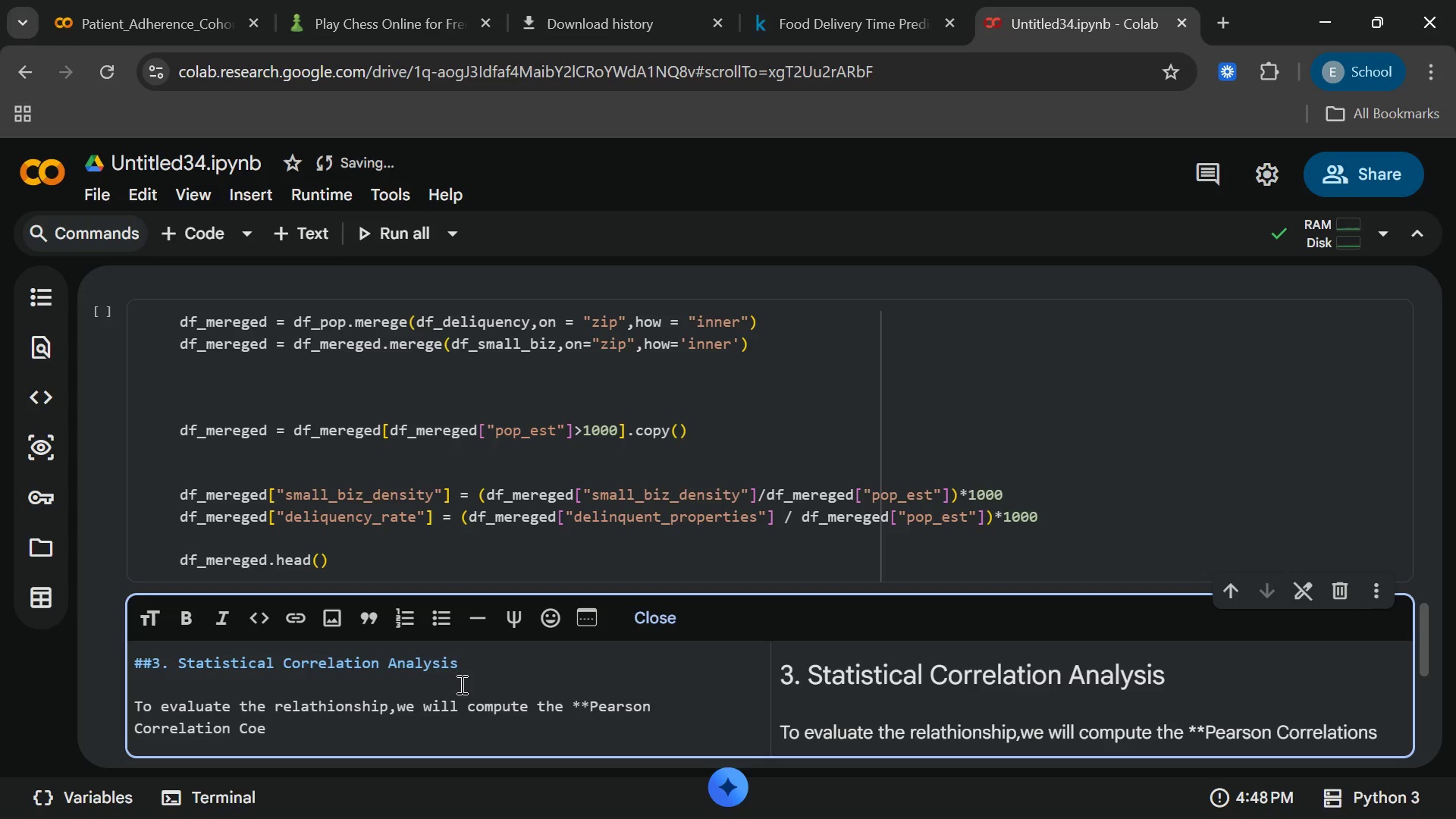 
type(ffo)
key(Backspace)
type(ic)
 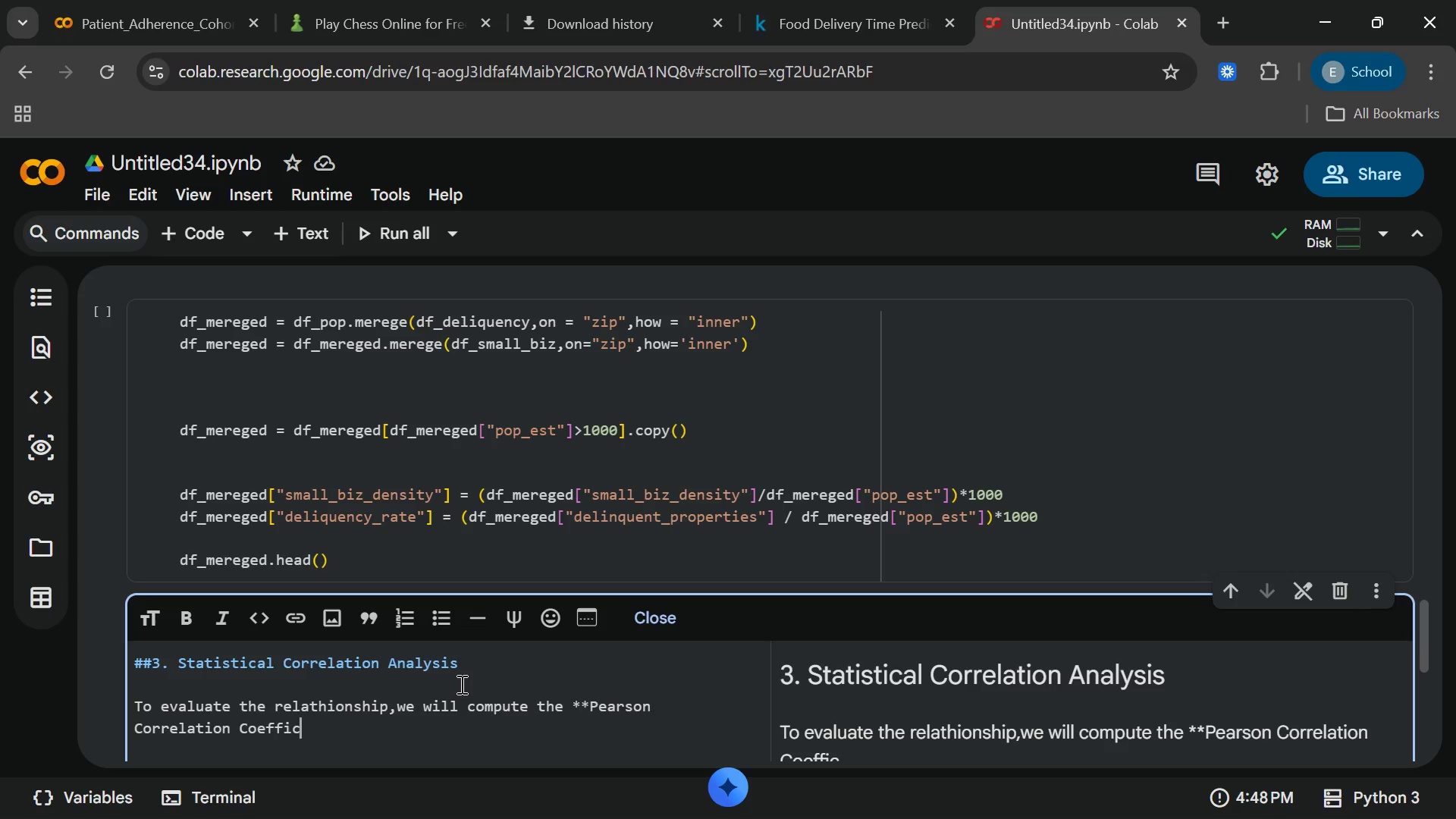 
type(ient)
 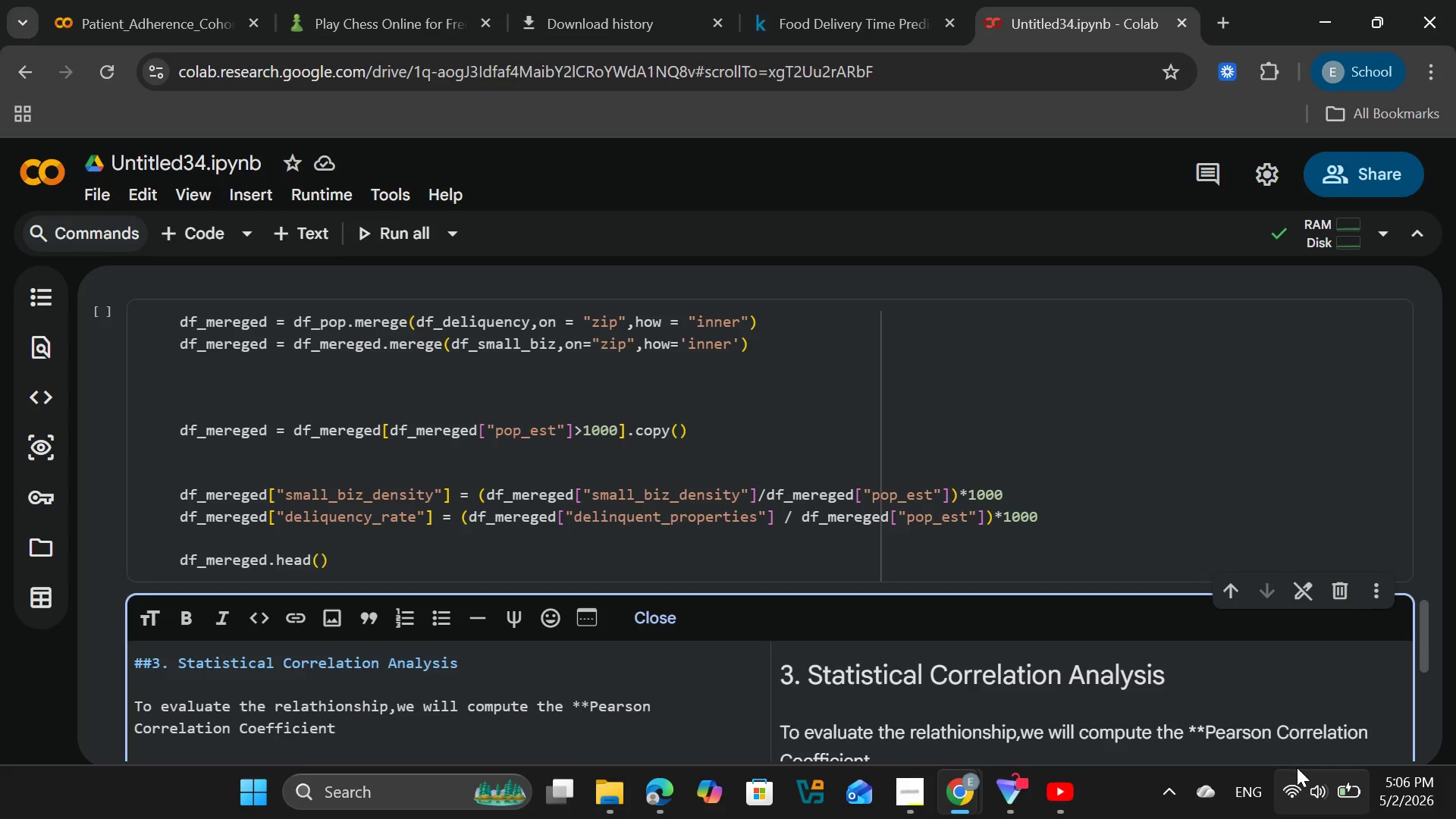 
left_click([1304, 781])
 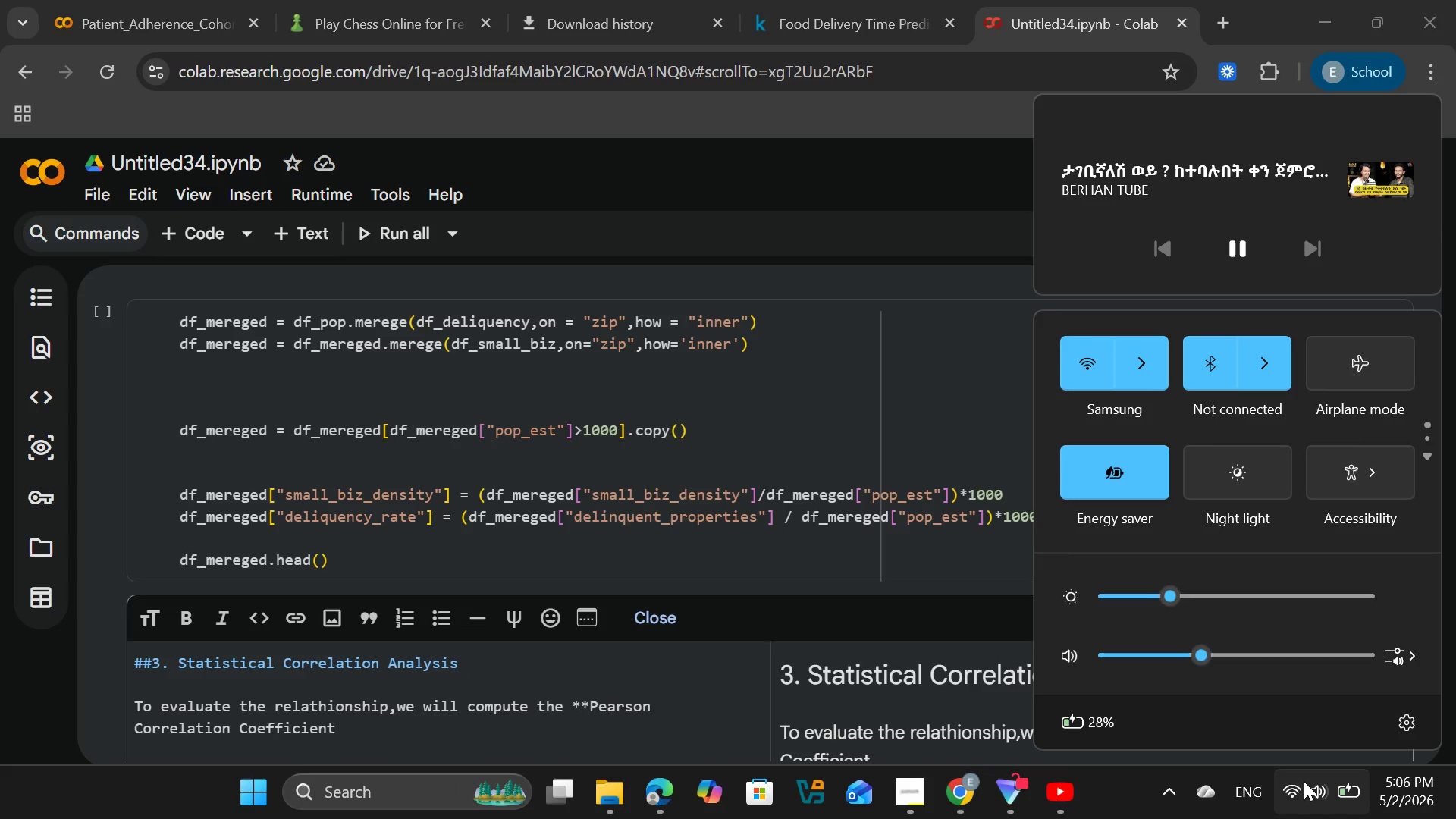 
left_click([1304, 781])
 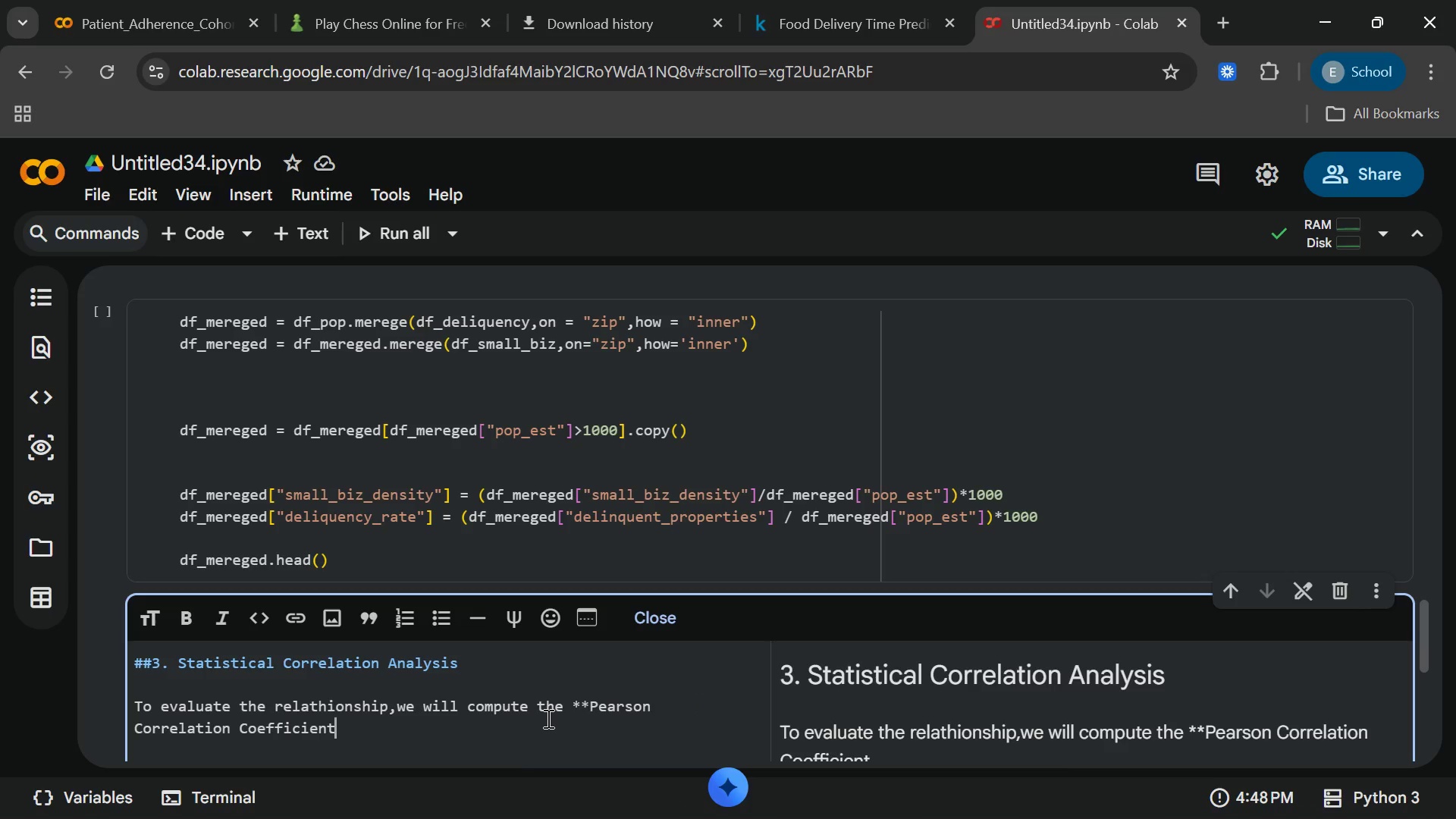 
type(())
 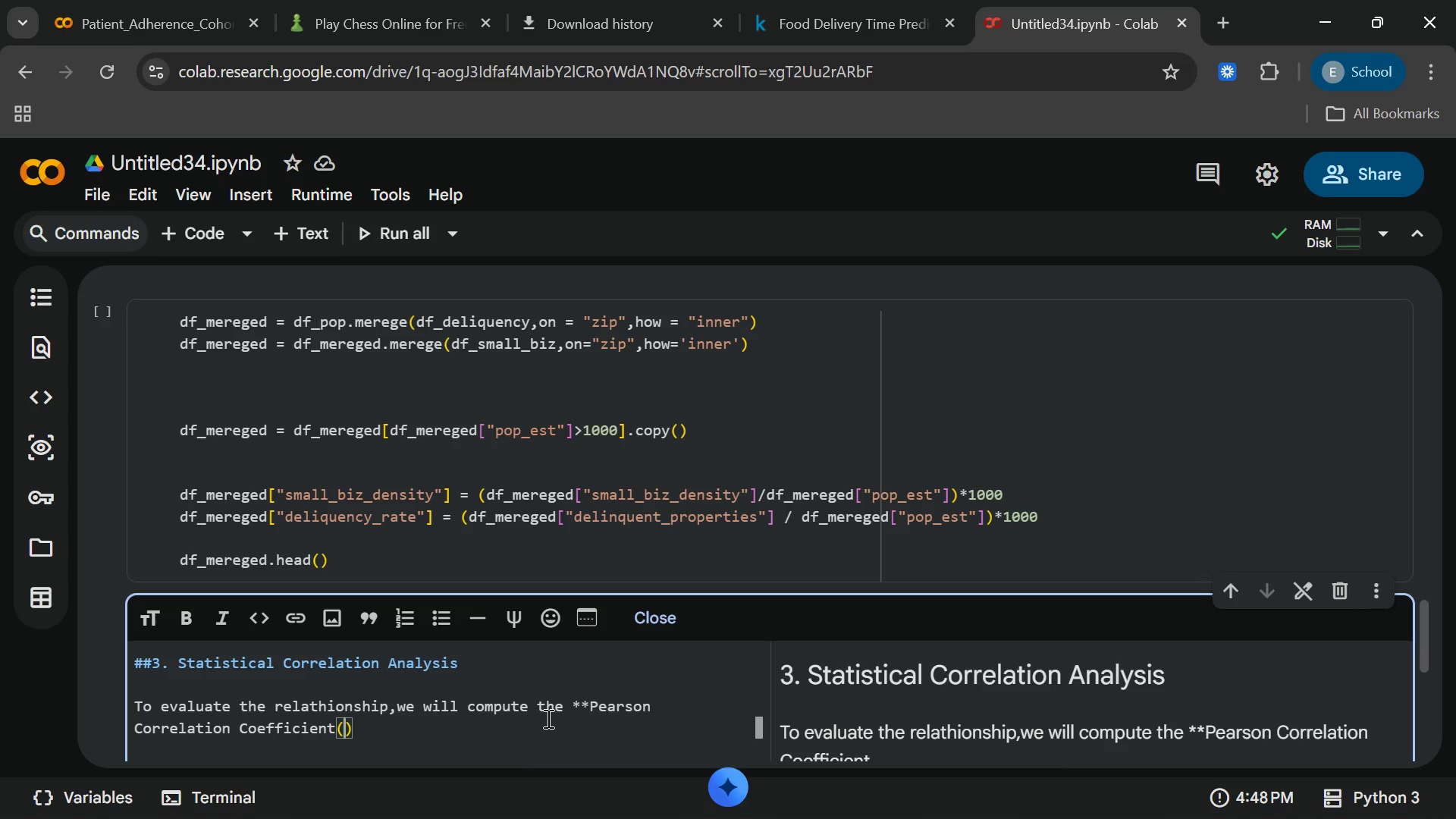 
key(ArrowLeft)
 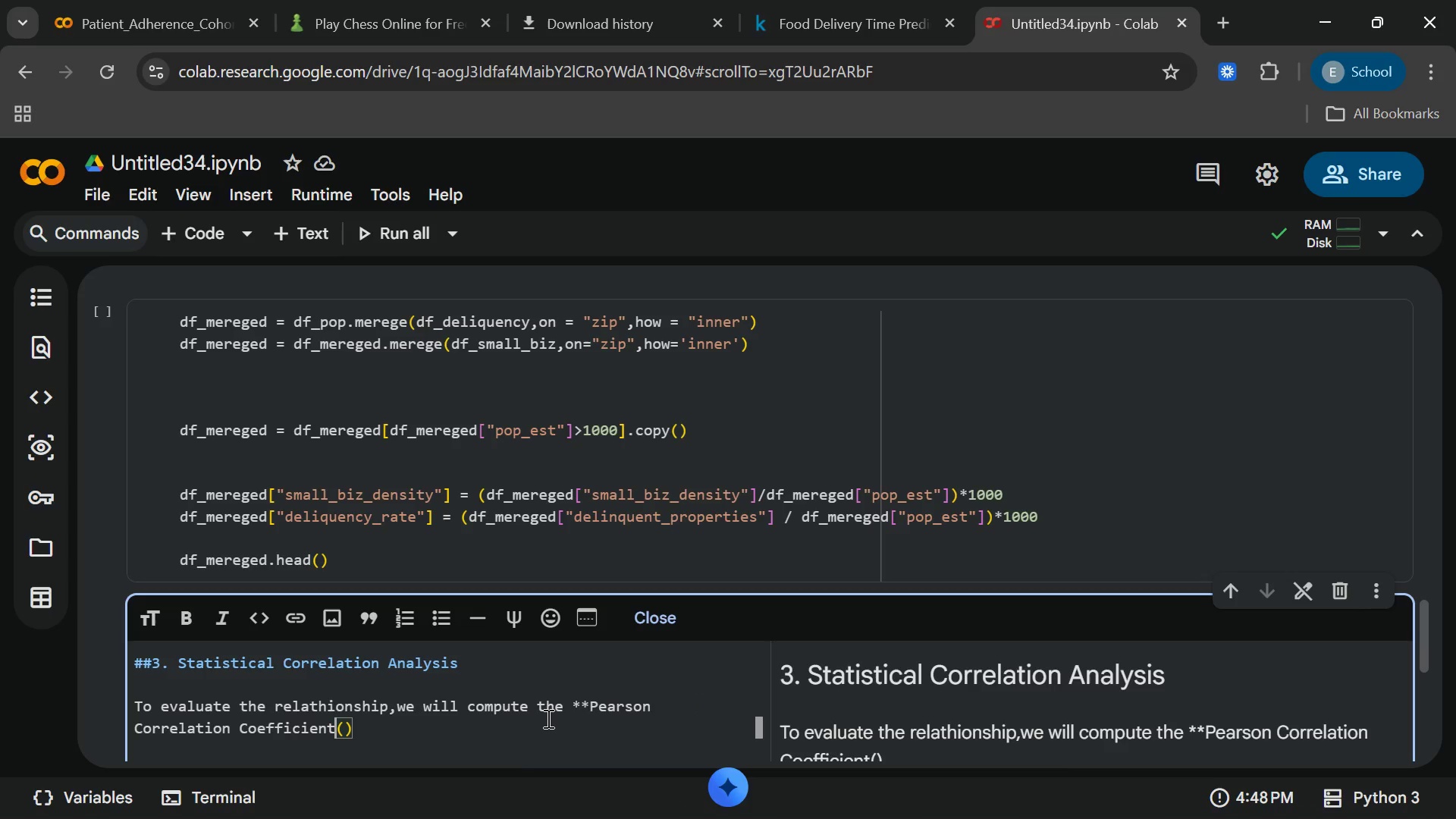 
key(ArrowLeft)
 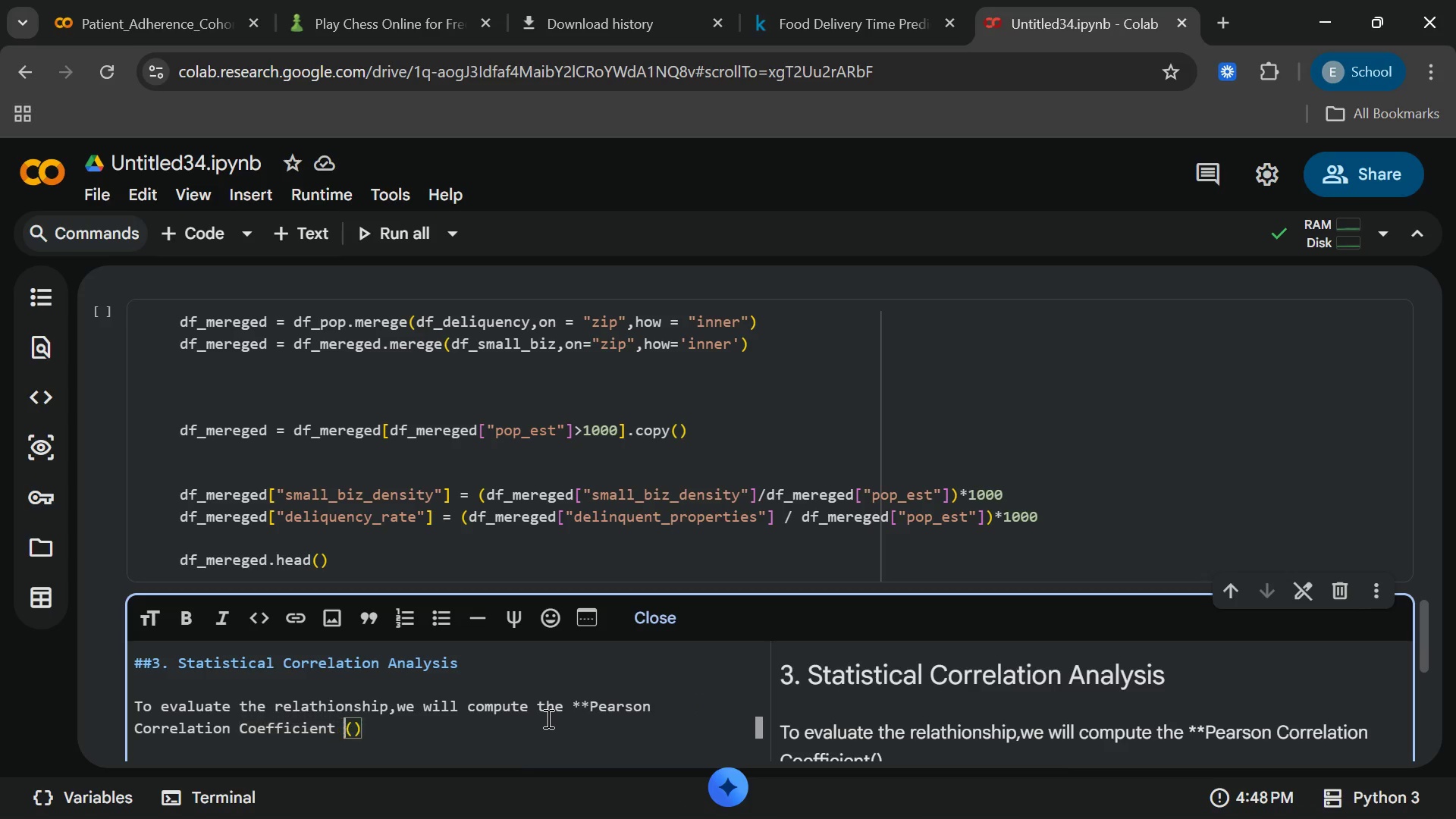 
key(Space)
 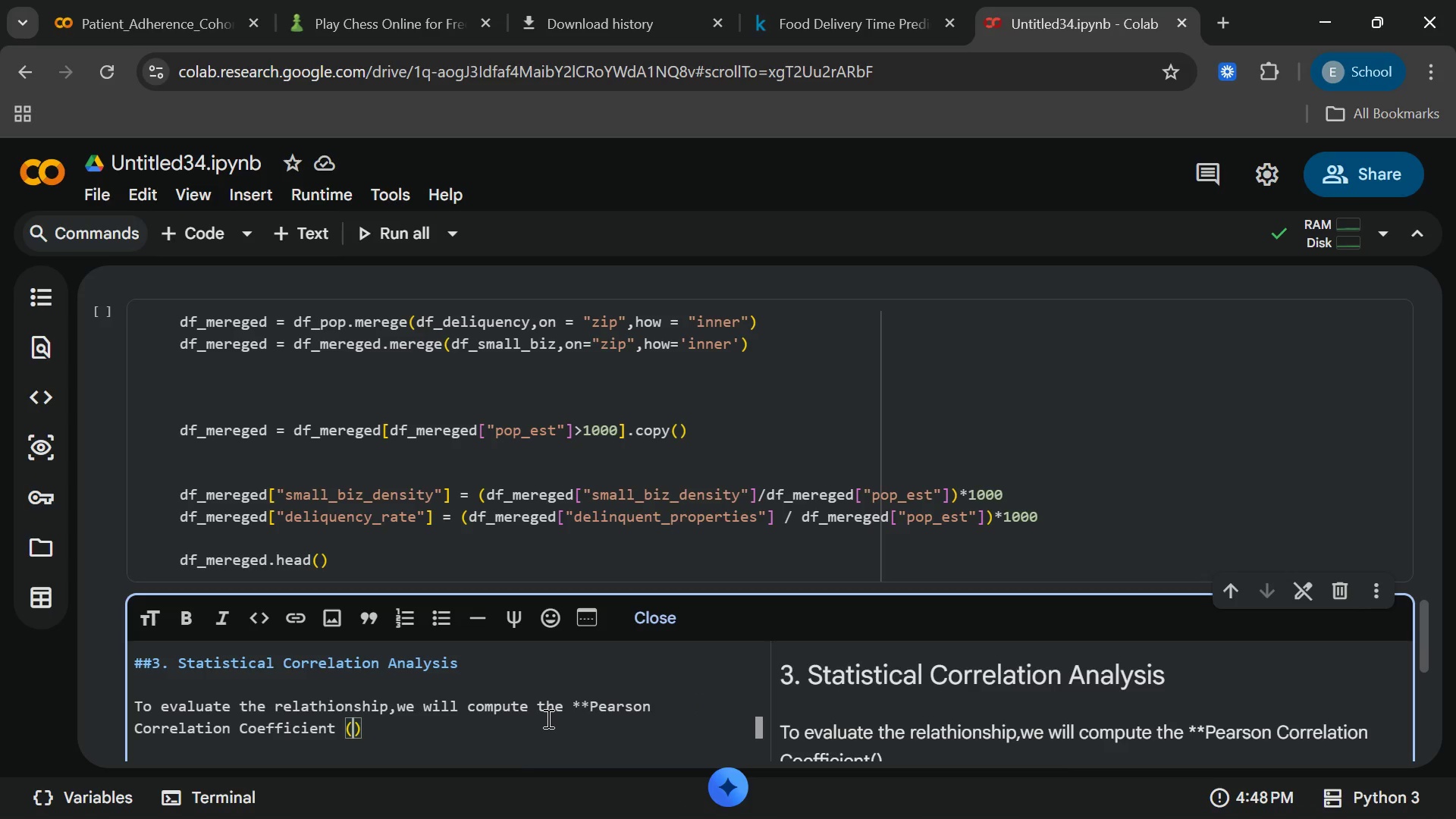 
key(ArrowRight)
 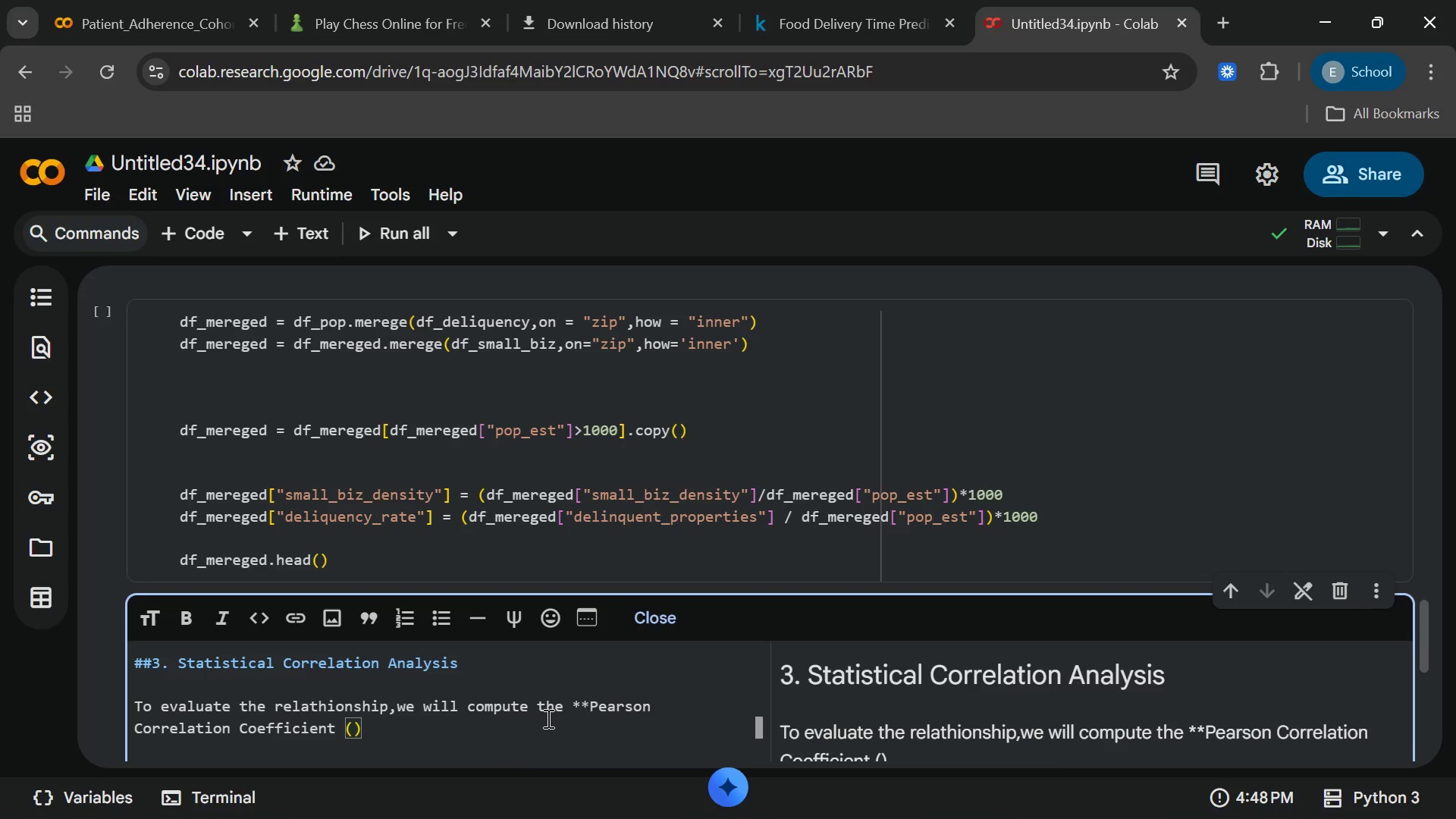 
type($r$[End]**.)
 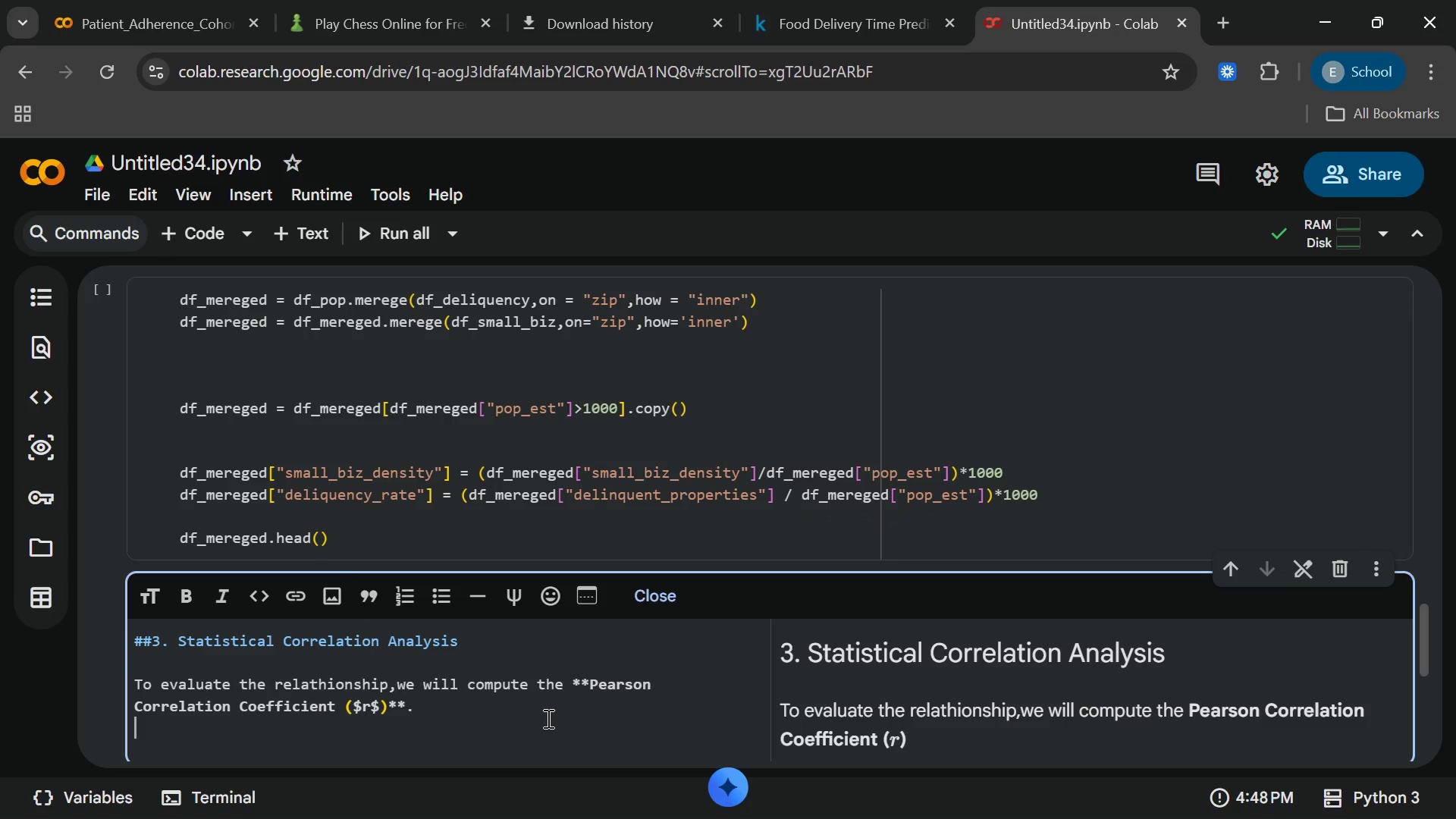 
 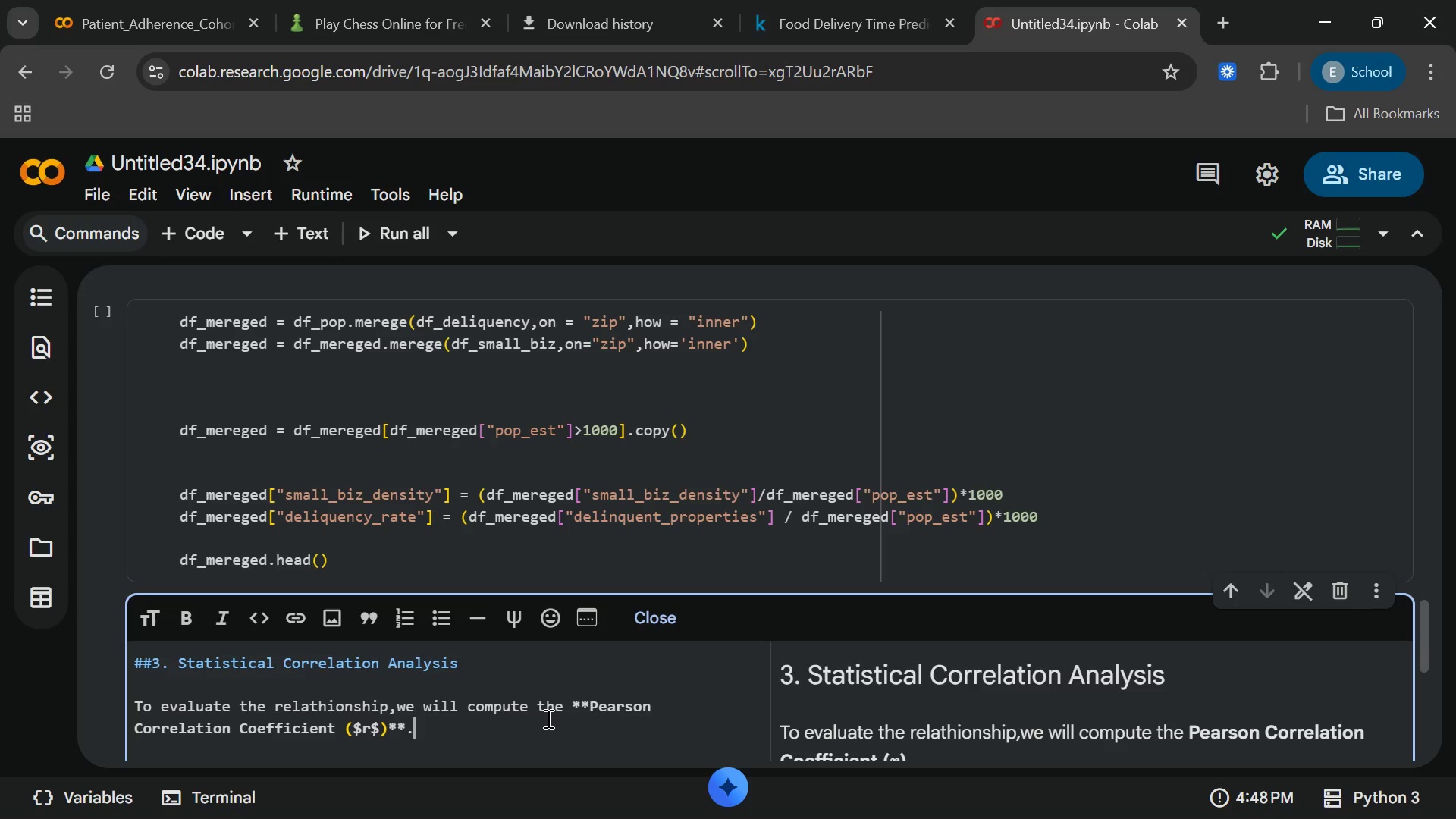 
key(Enter)
 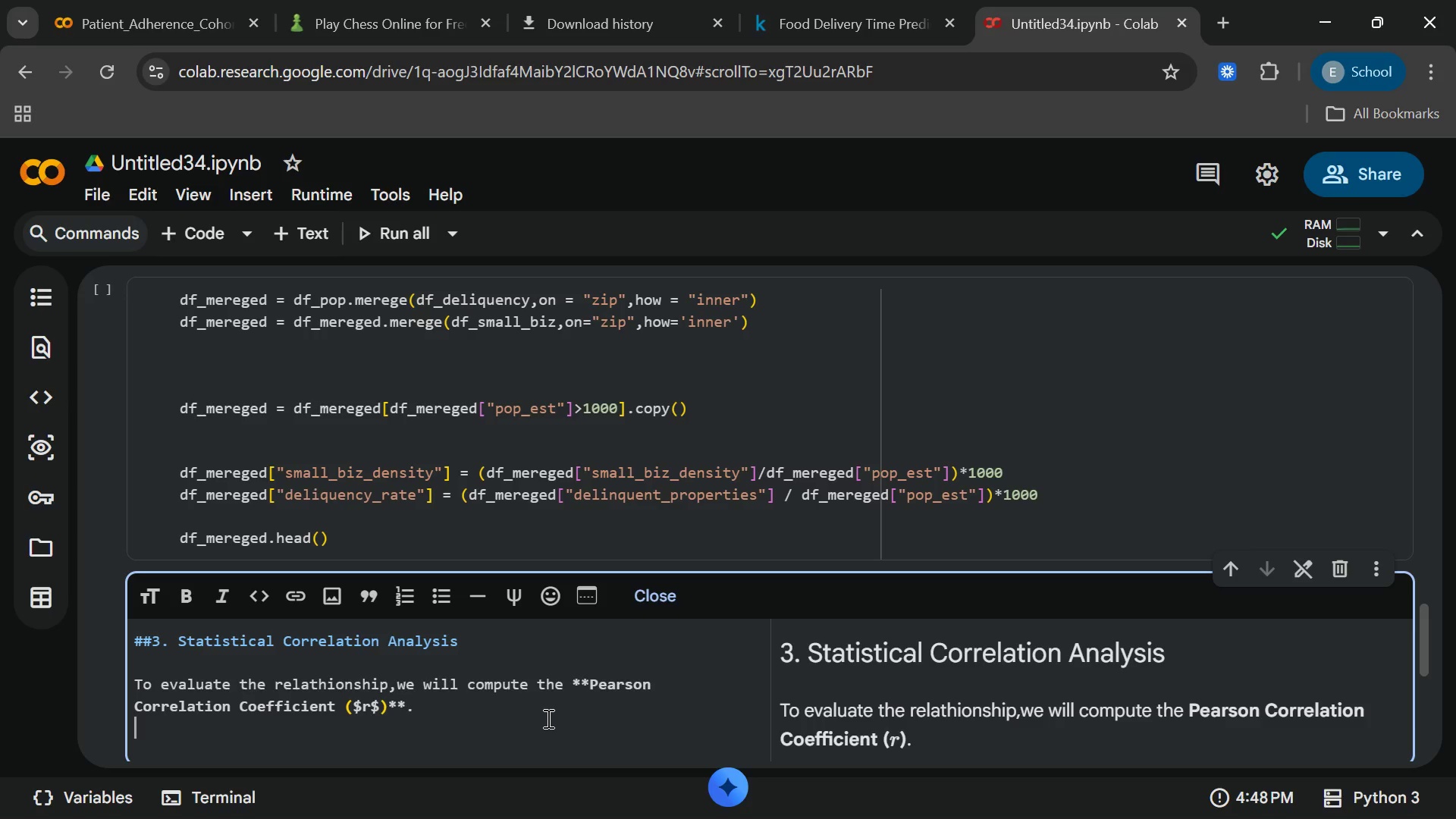 
type(the)
key(Backspace)
key(Backspace)
key(Backspace)
 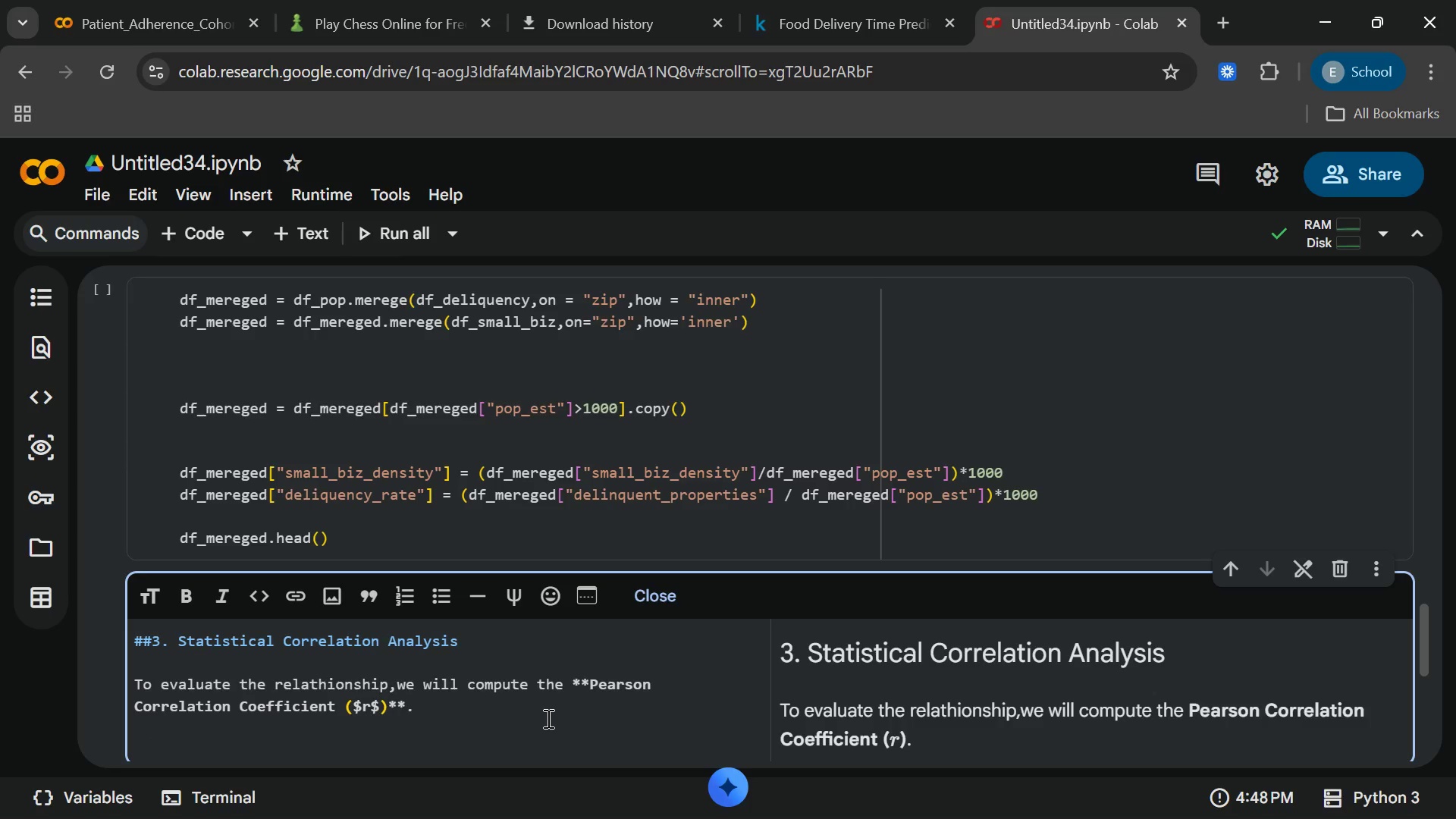 
key(Enter)
 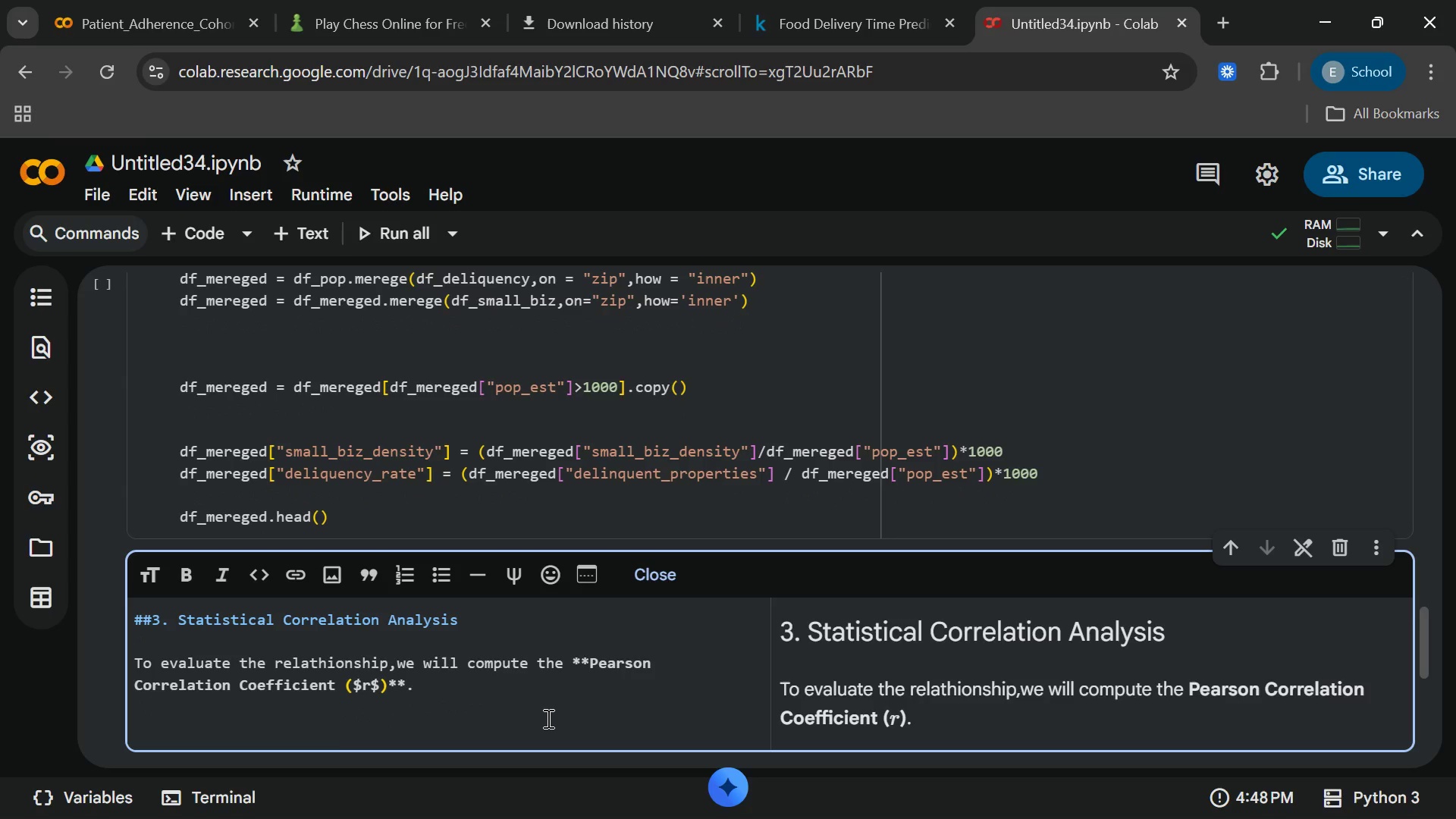 
type(THE)
key(Backspace)
key(Backspace)
type(he formula)
 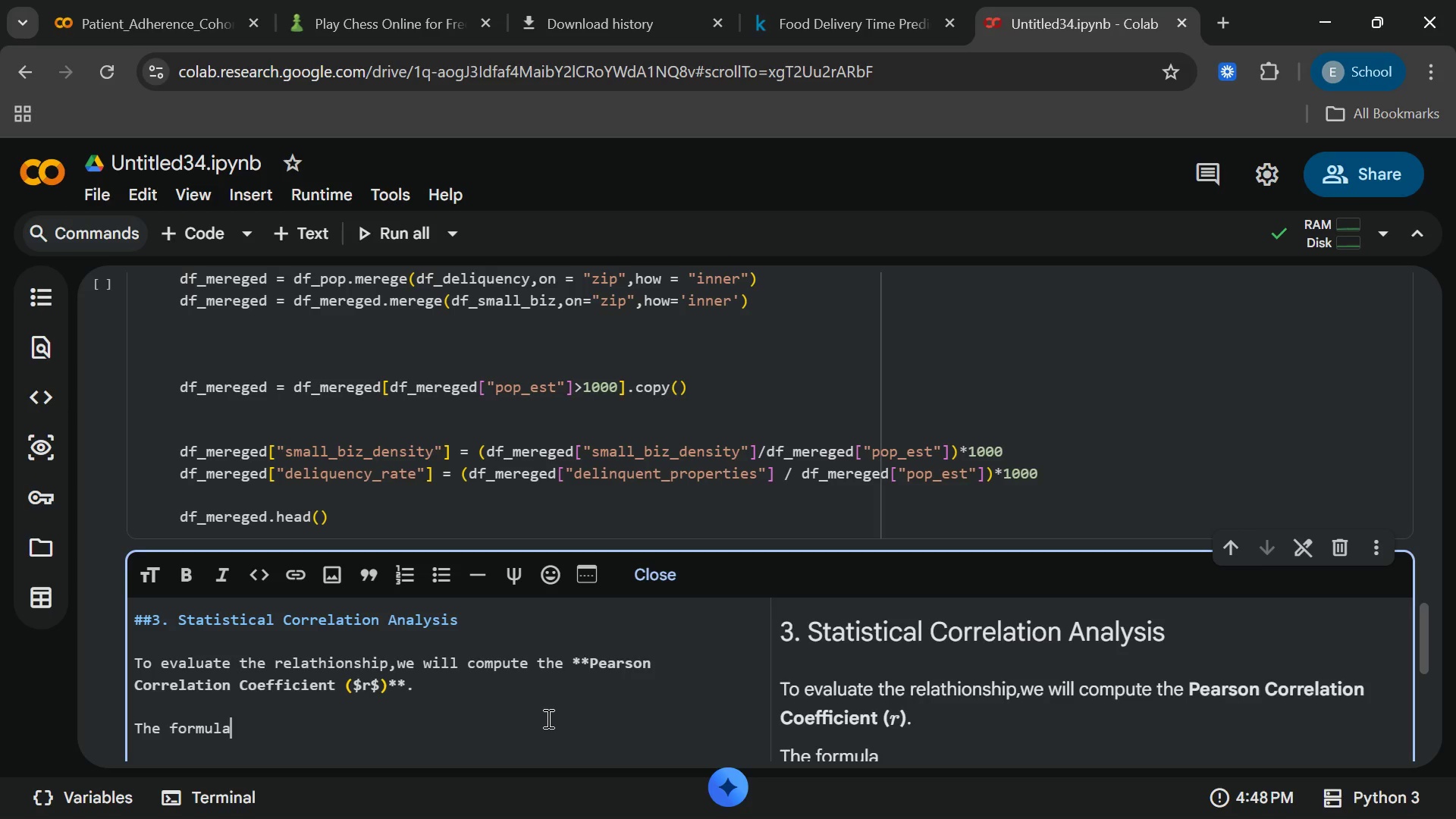 
type( ofr)
key(Backspace)
key(Backspace)
 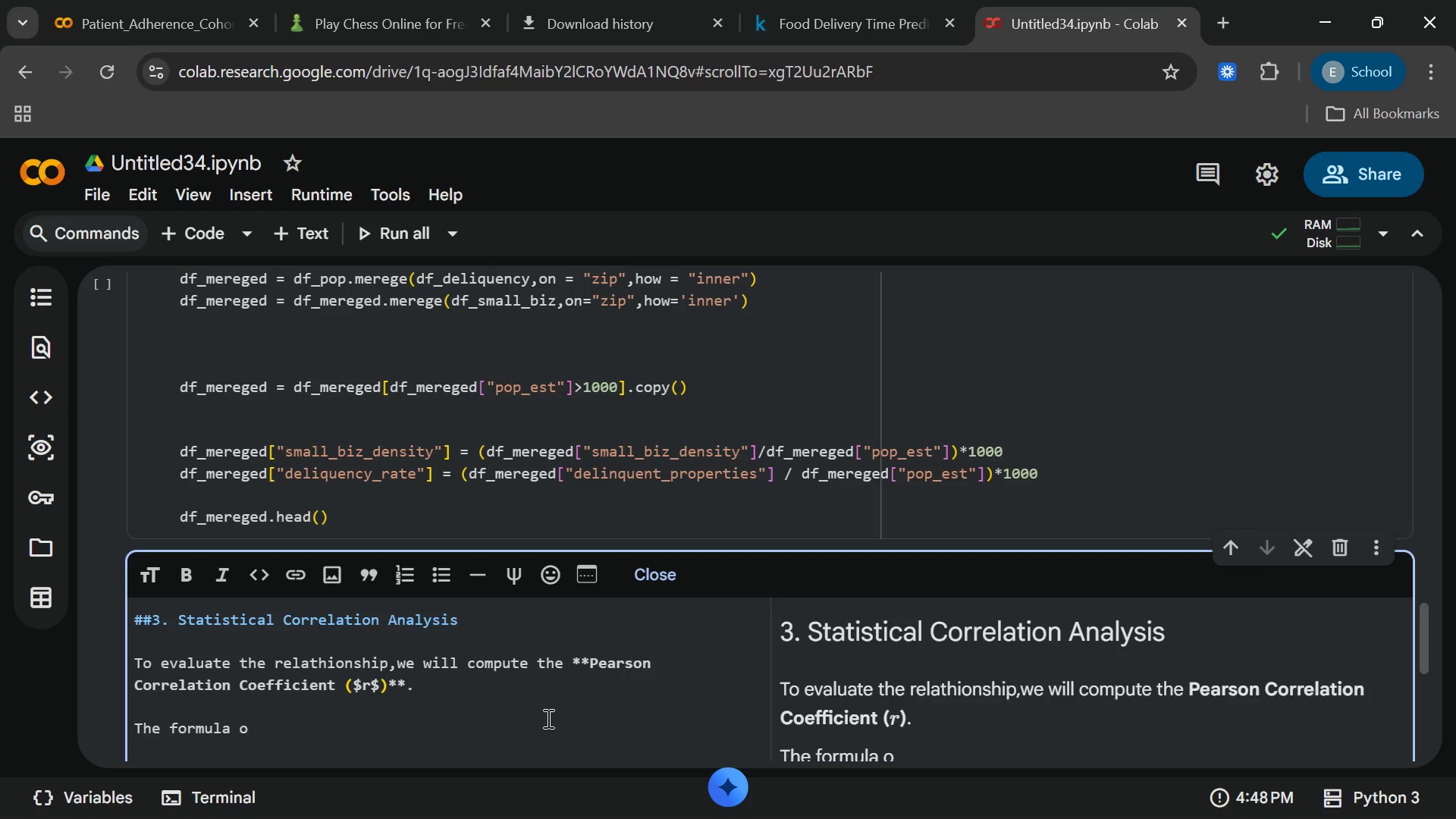 
key(Backspace)
type(for)
 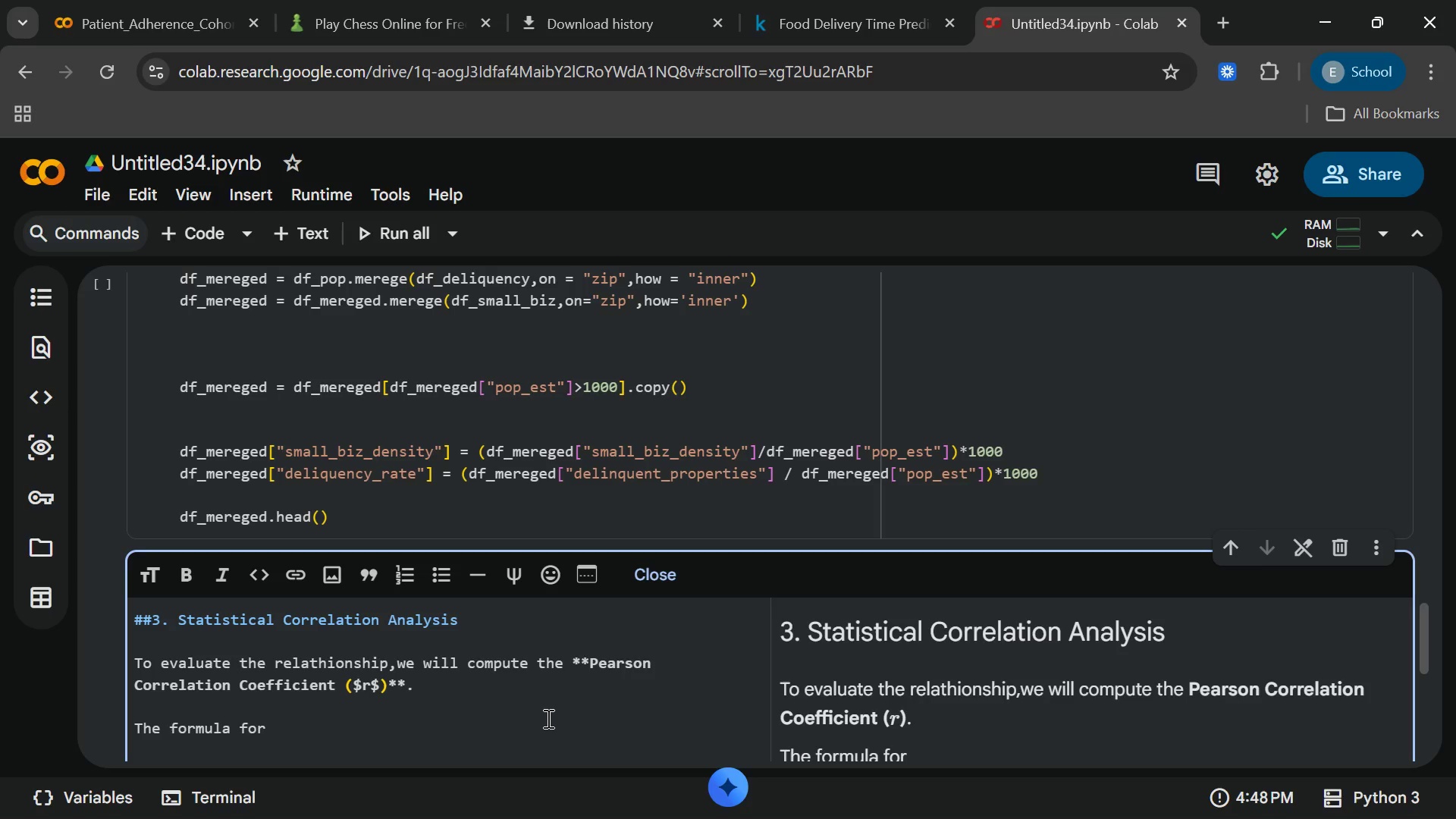 
type( Pearson)
 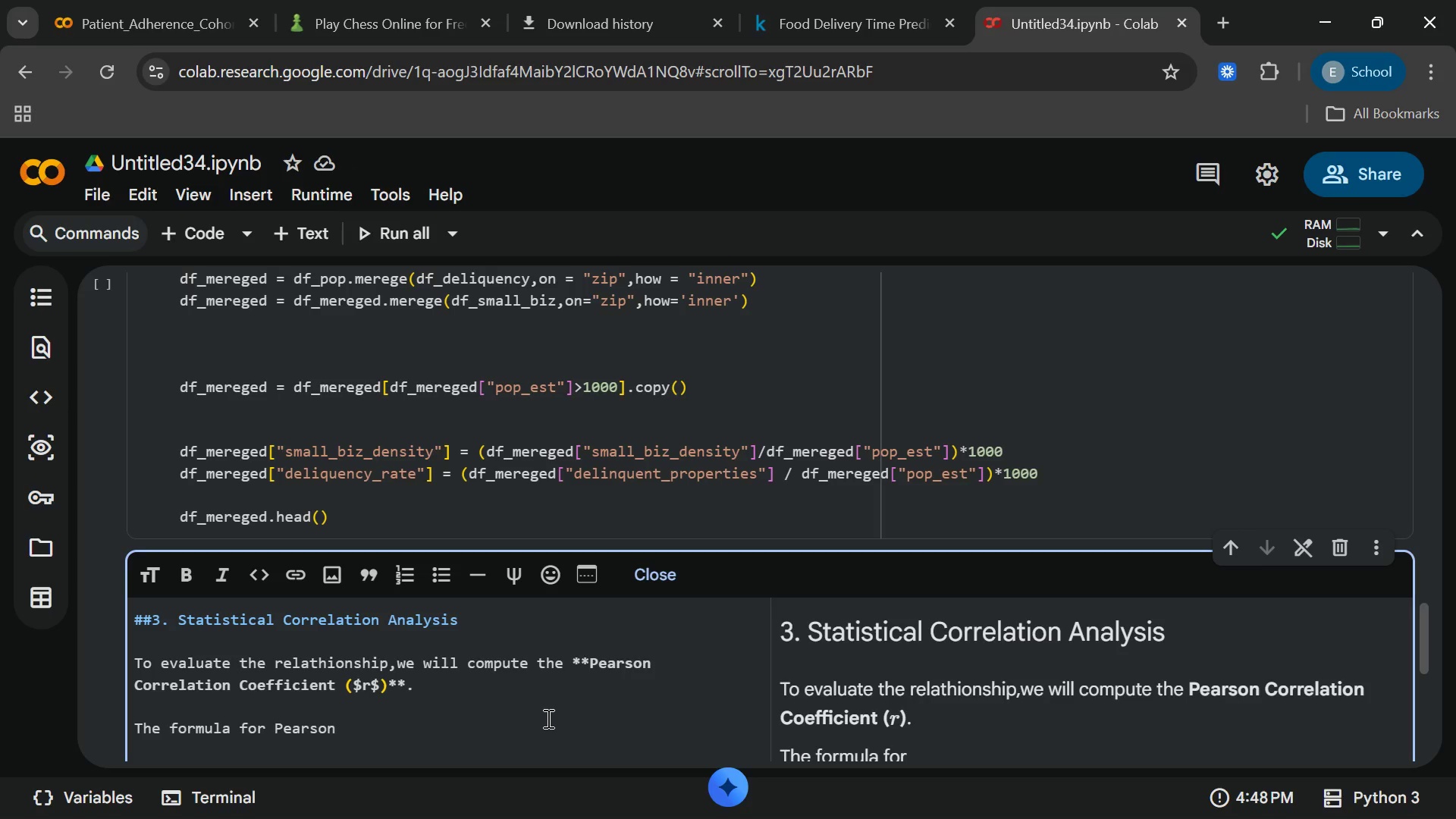 
type('s $R)
 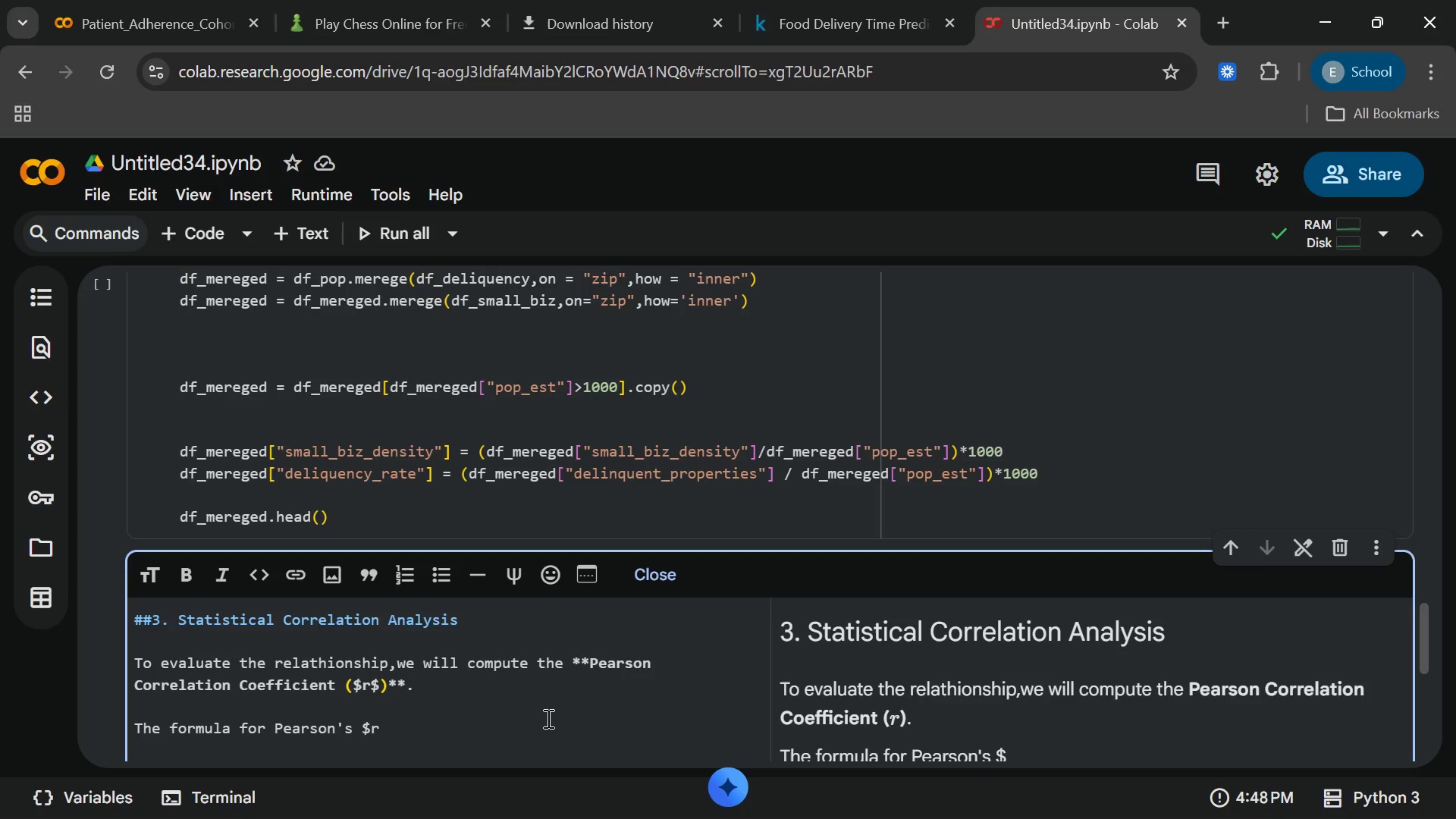 
wait(5.89)
 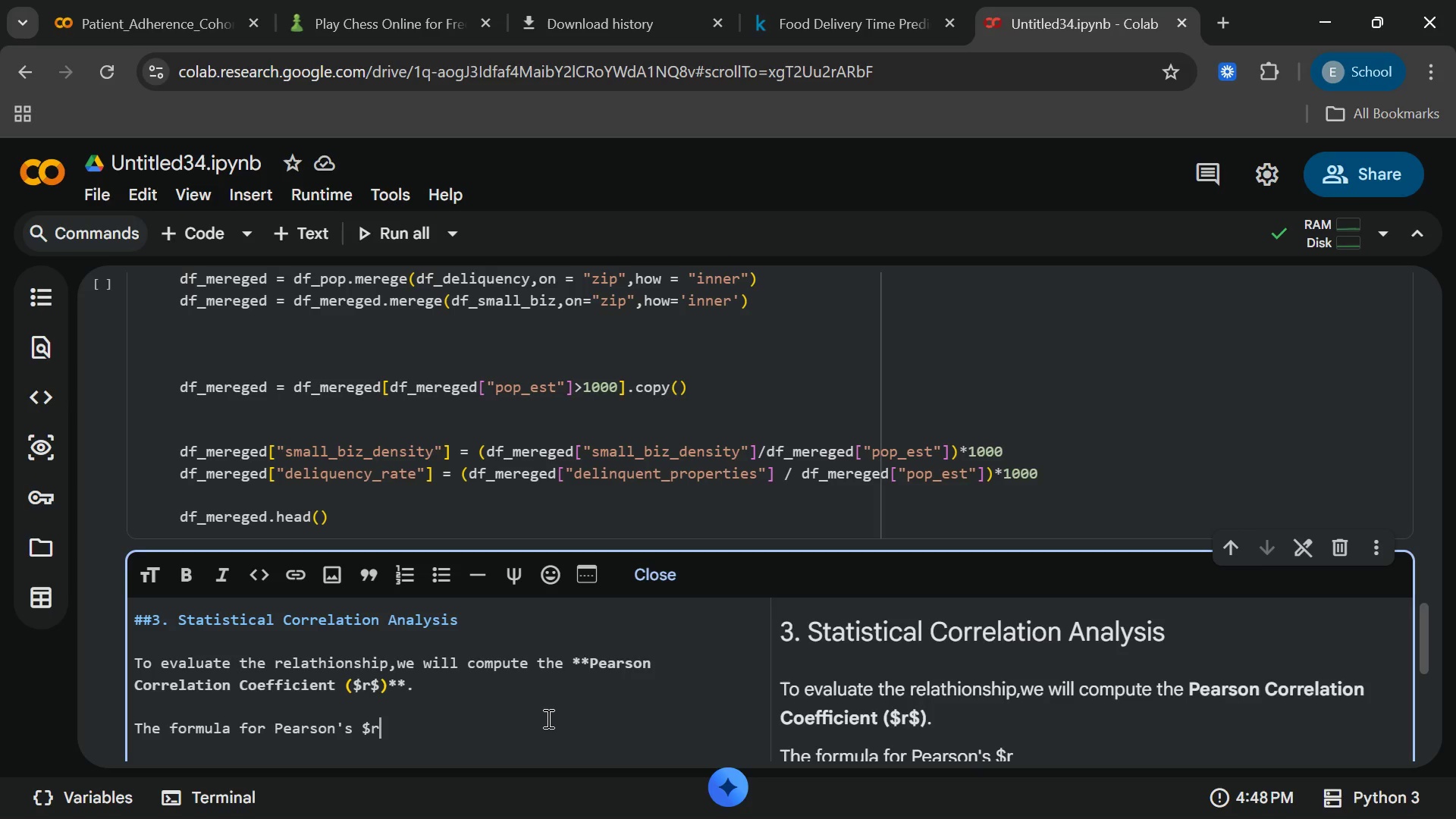 
type($ is:)
 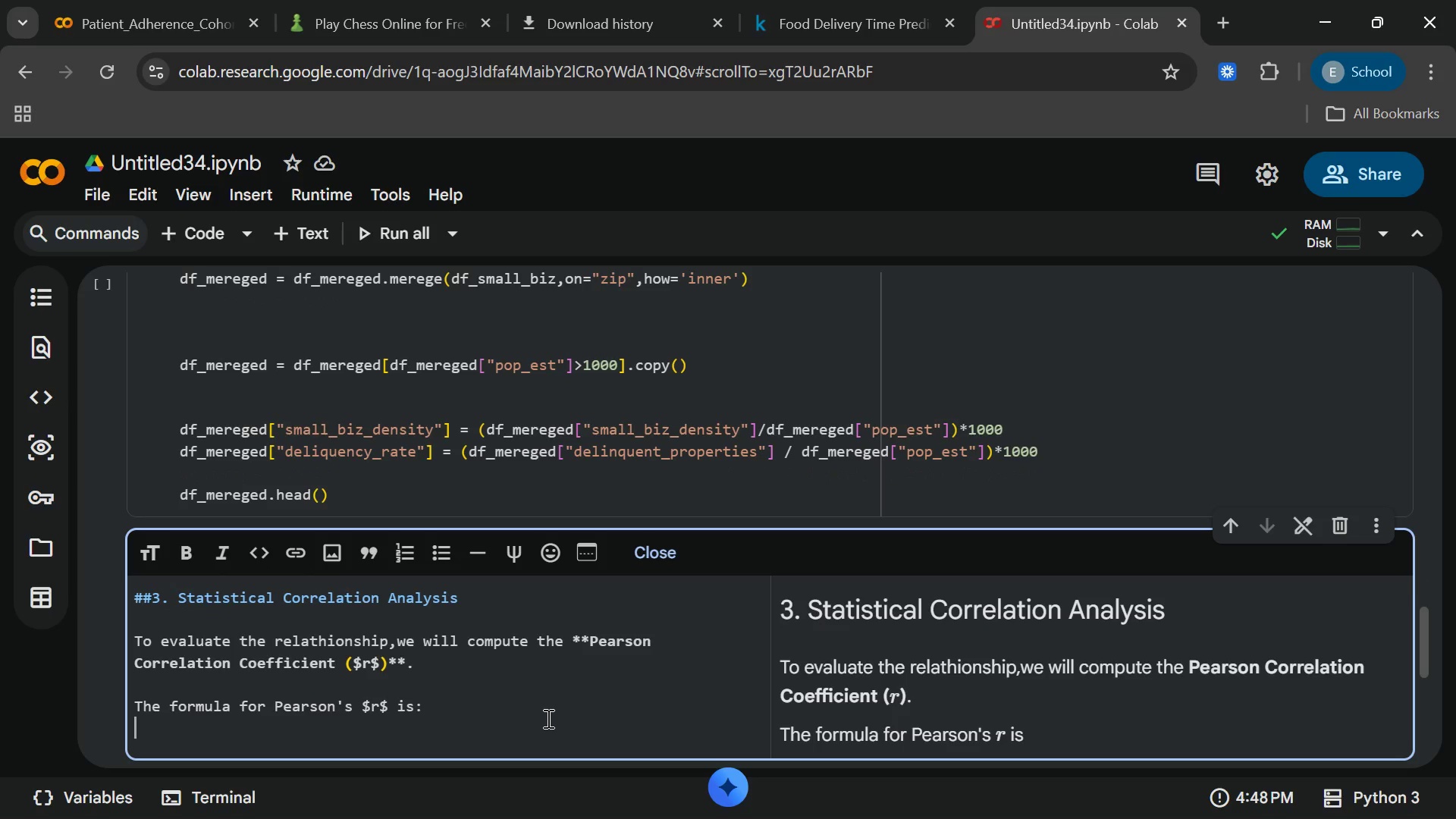 
 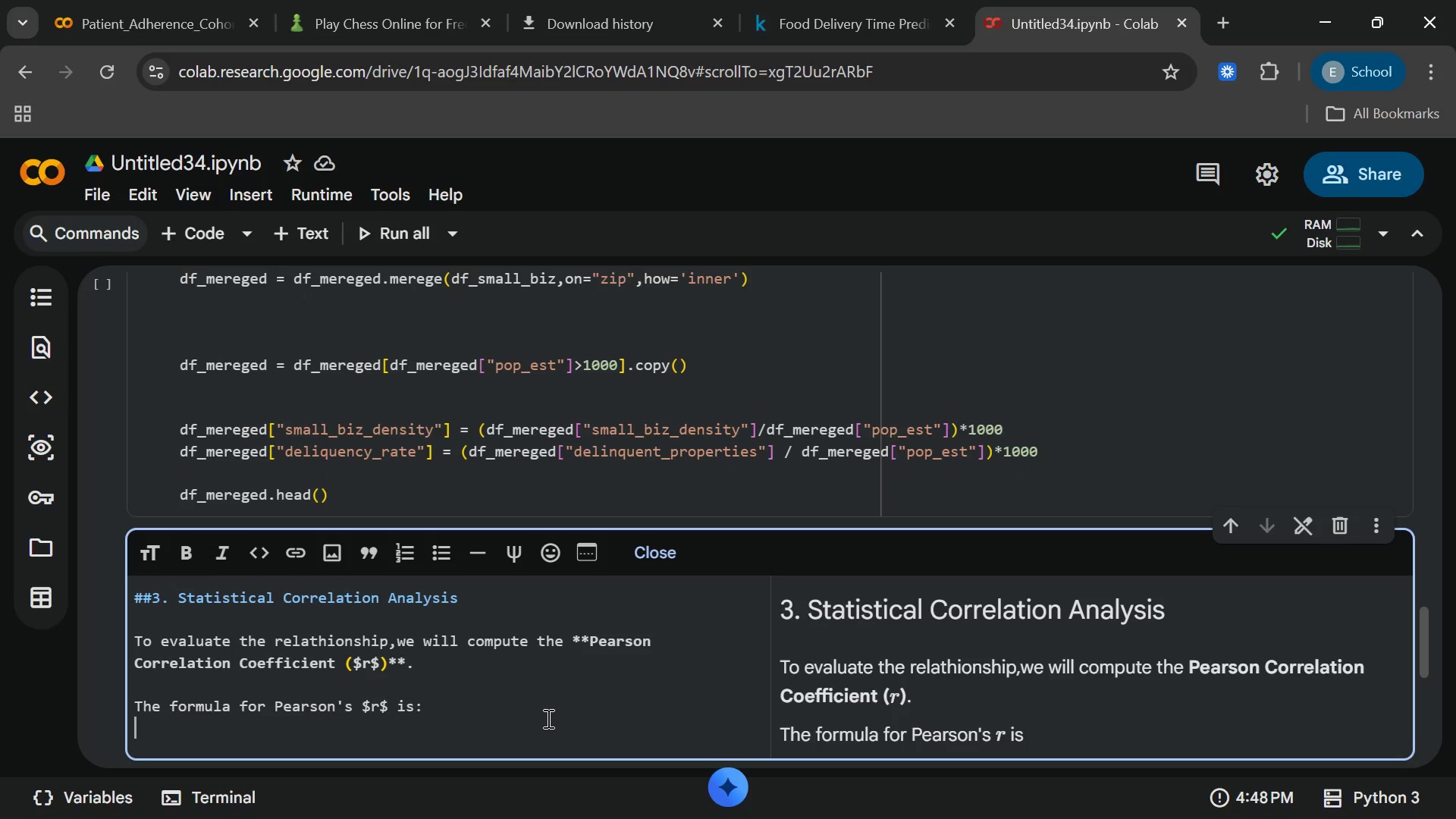 
key(Enter)
 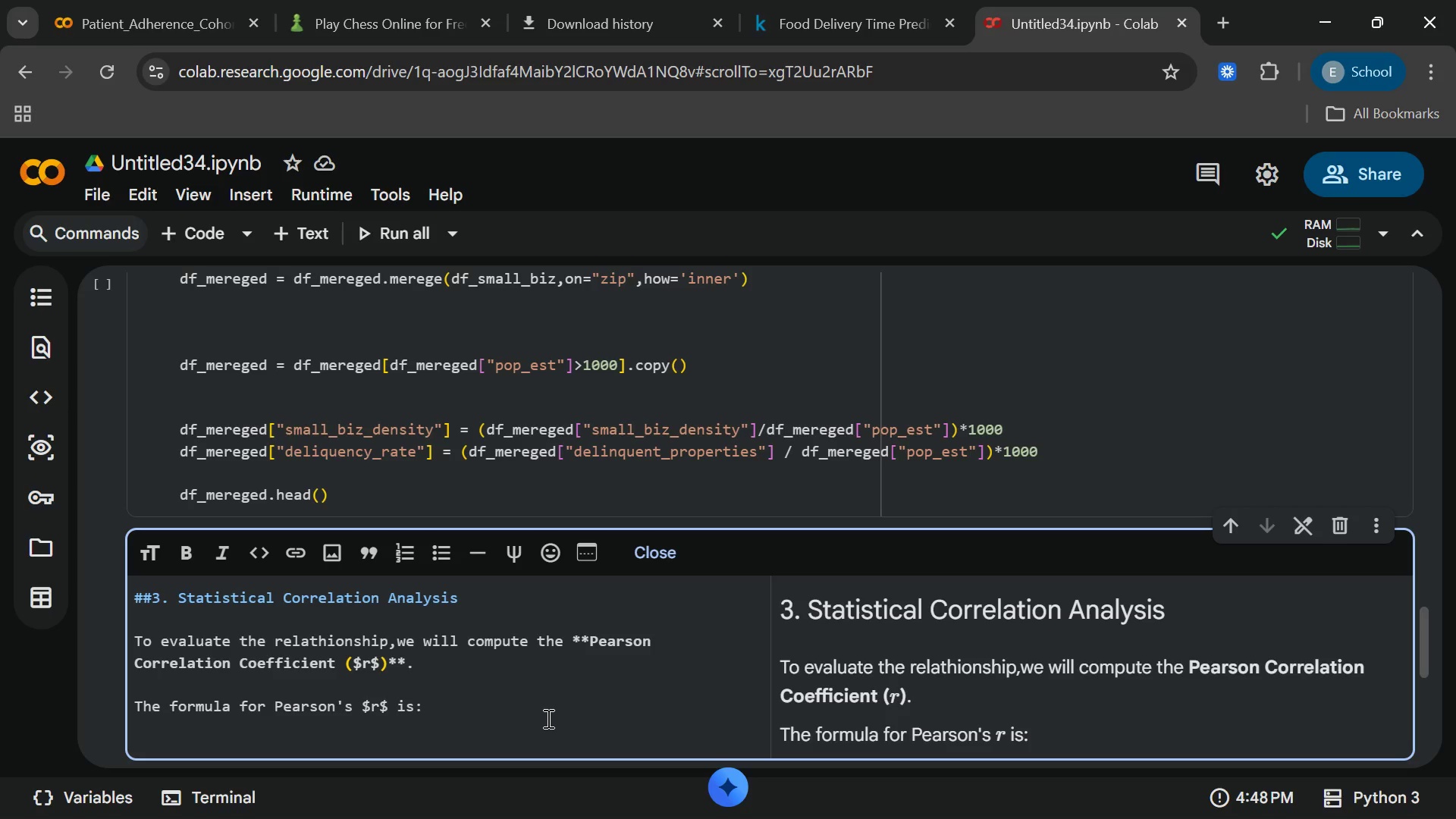 
wait(5.12)
 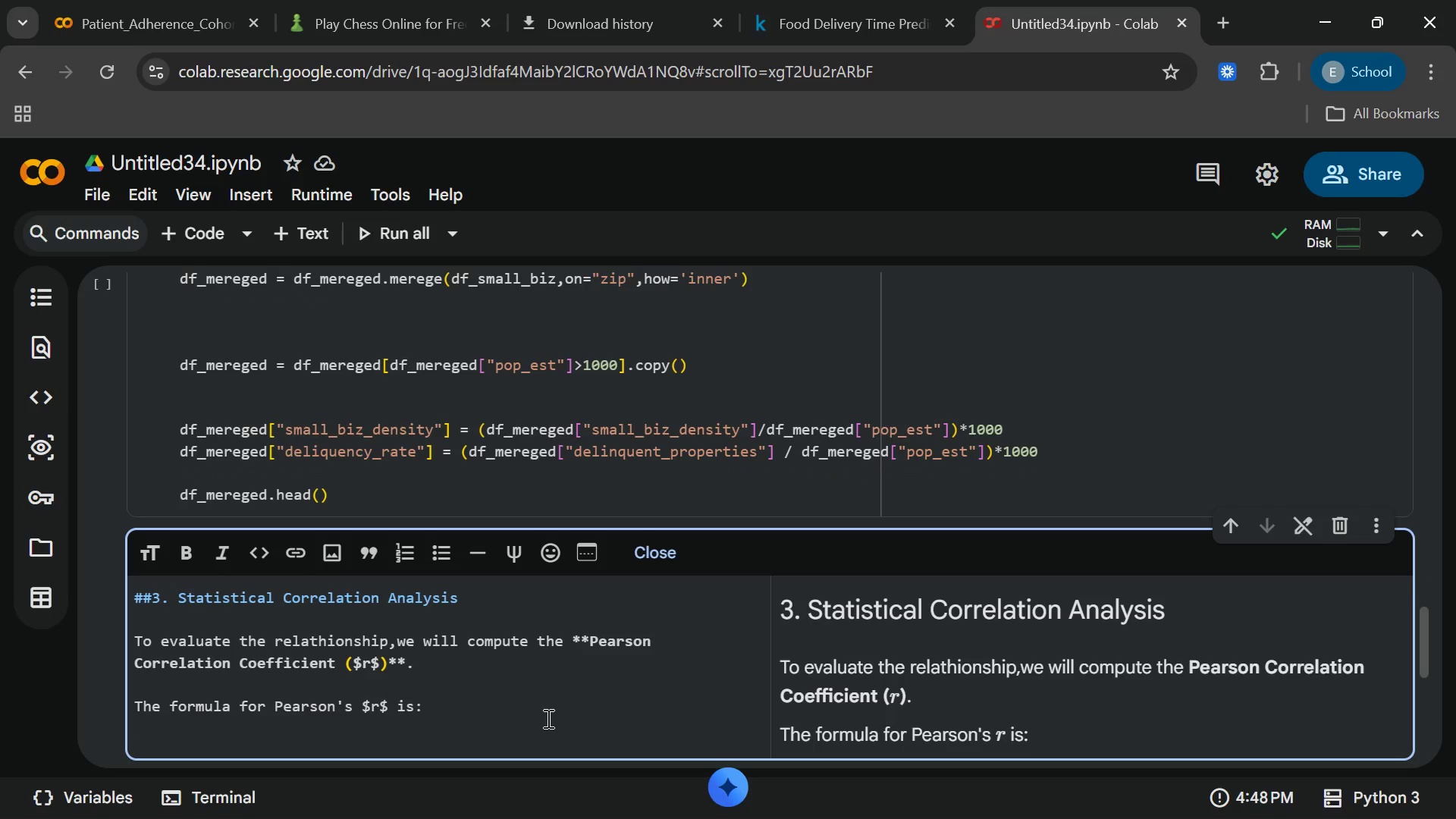 
type($$r = \frac{)
 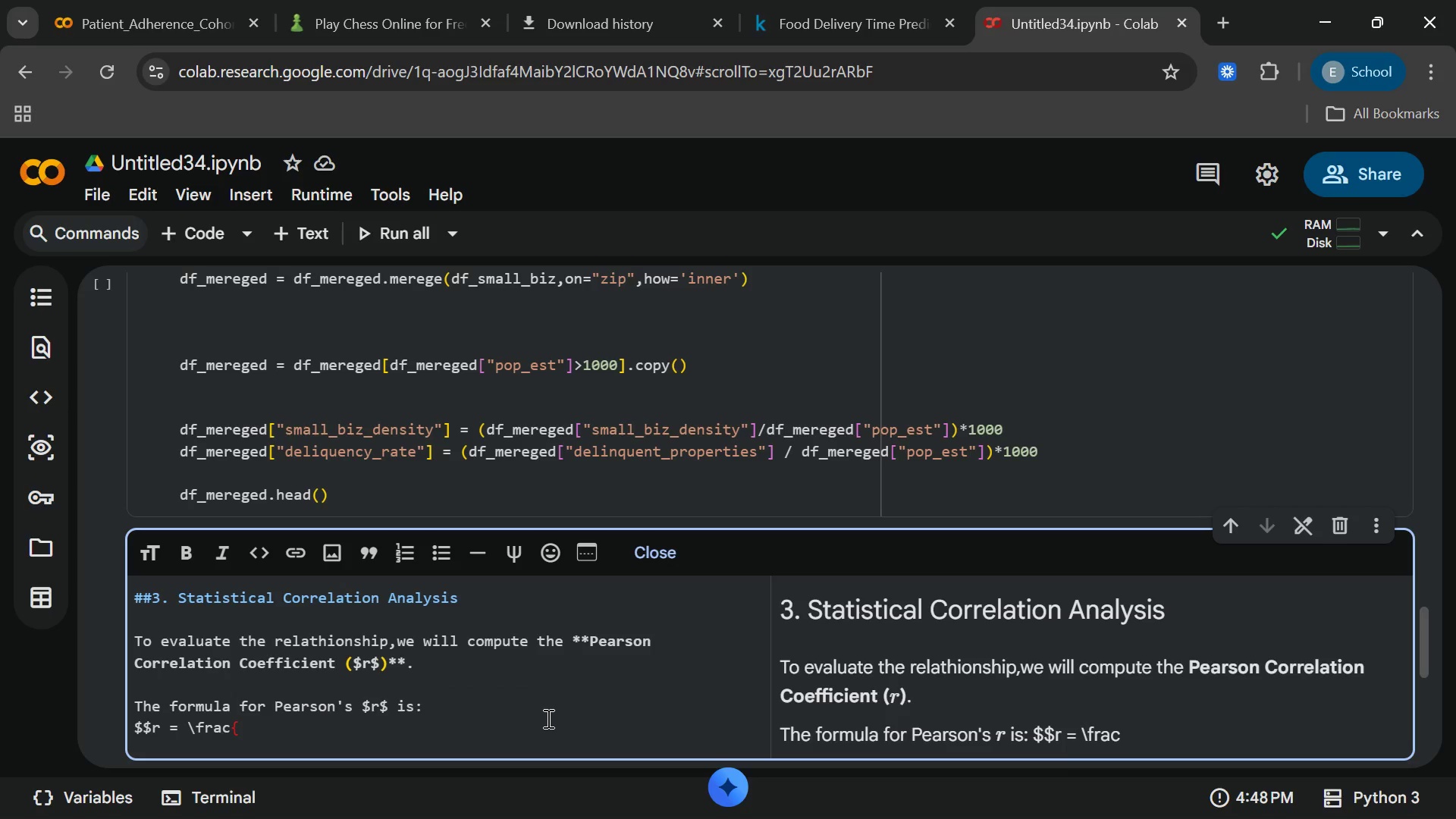 
type(|SUm(x_i - \bar{x}))
 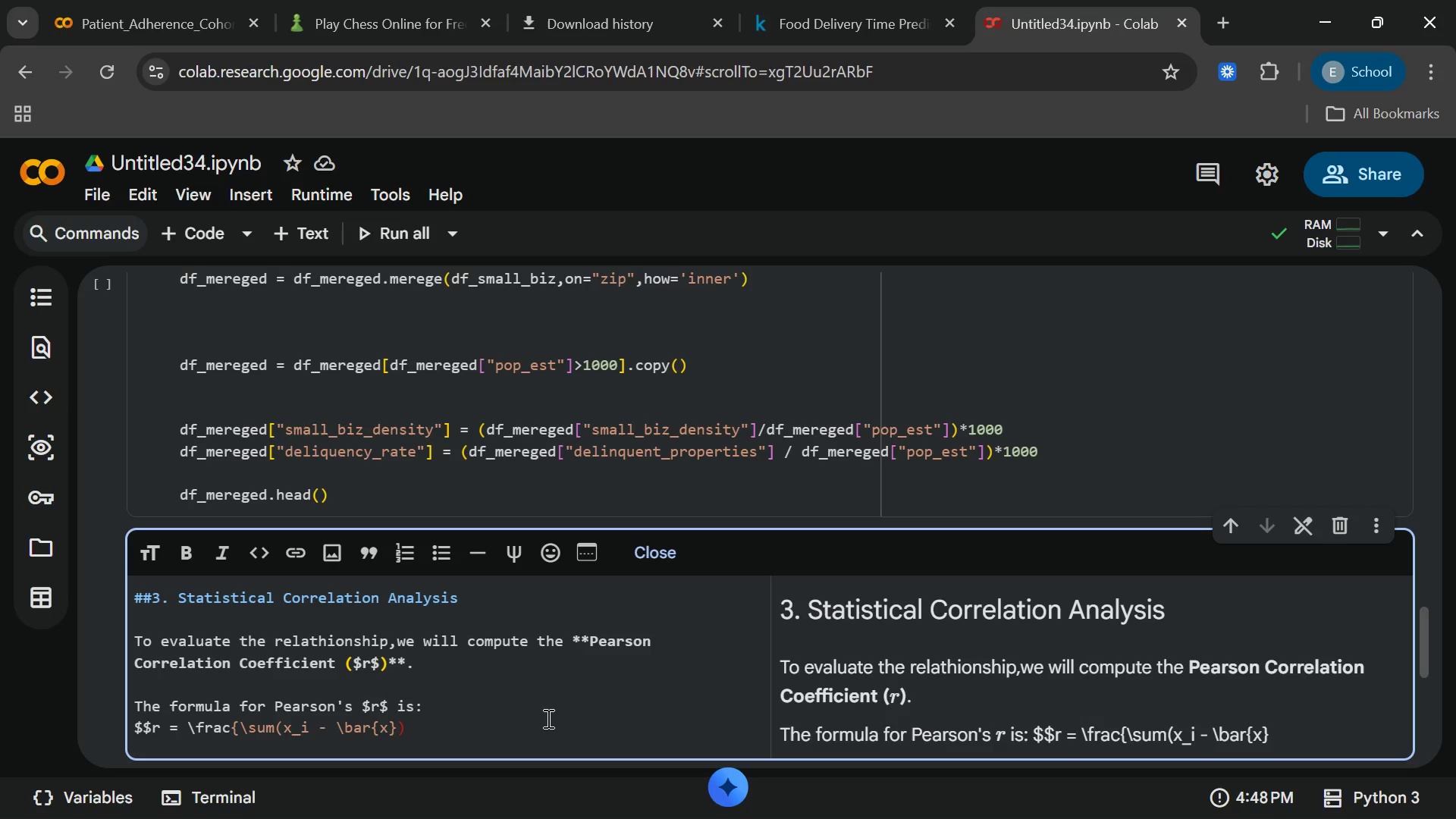 
wait(11.78)
 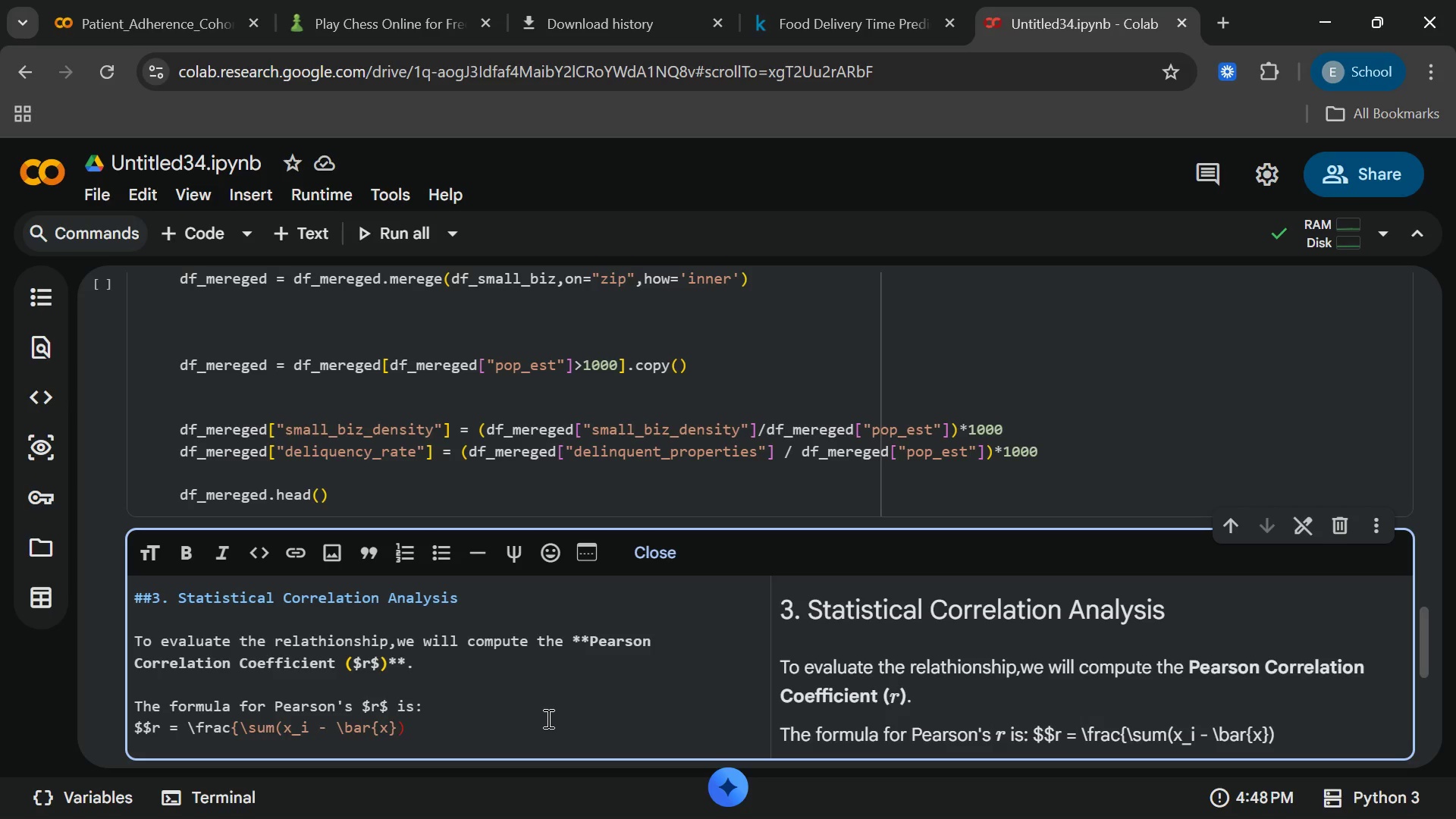 
key(Shift+9)
 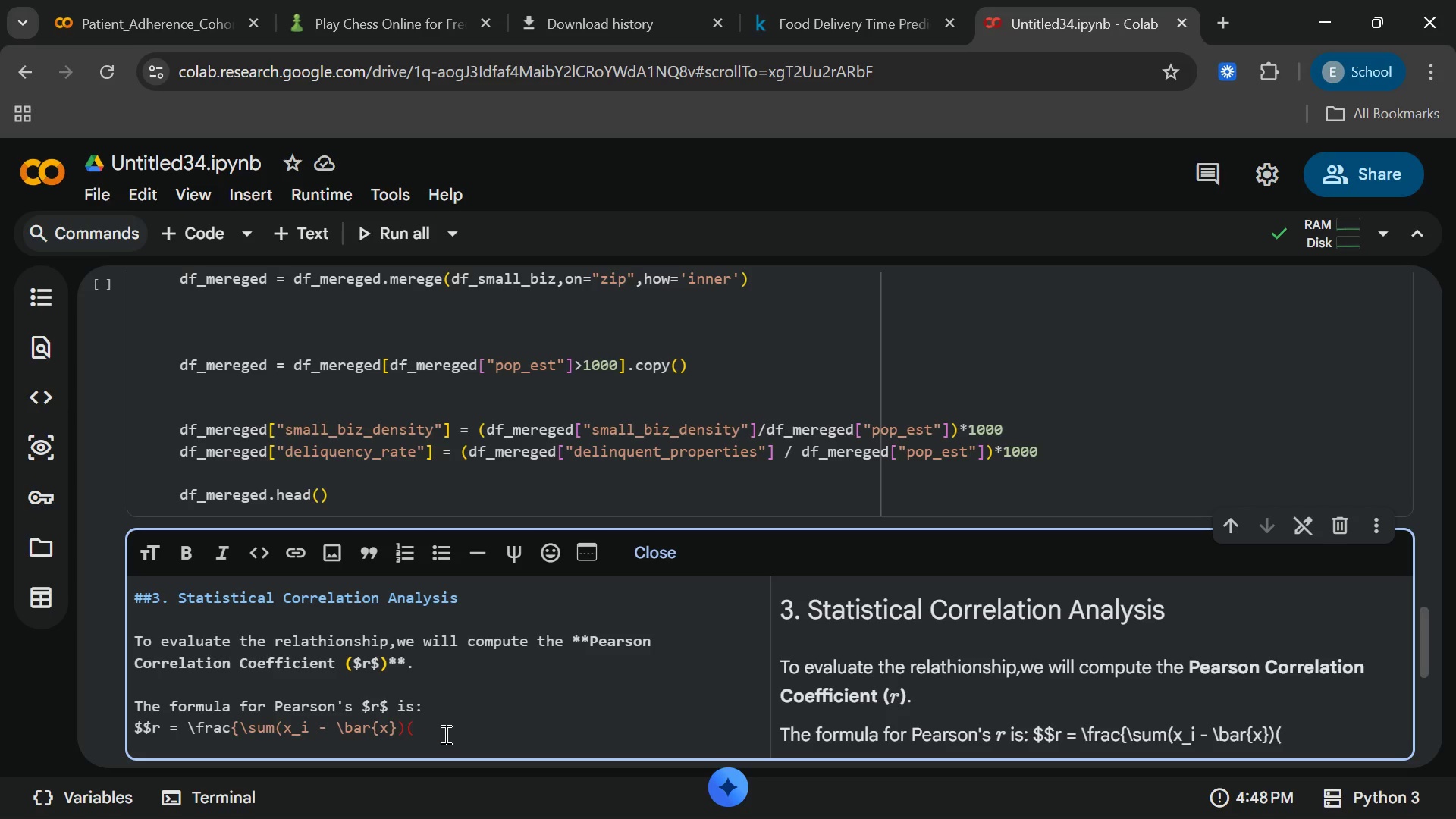 
wait(9.44)
 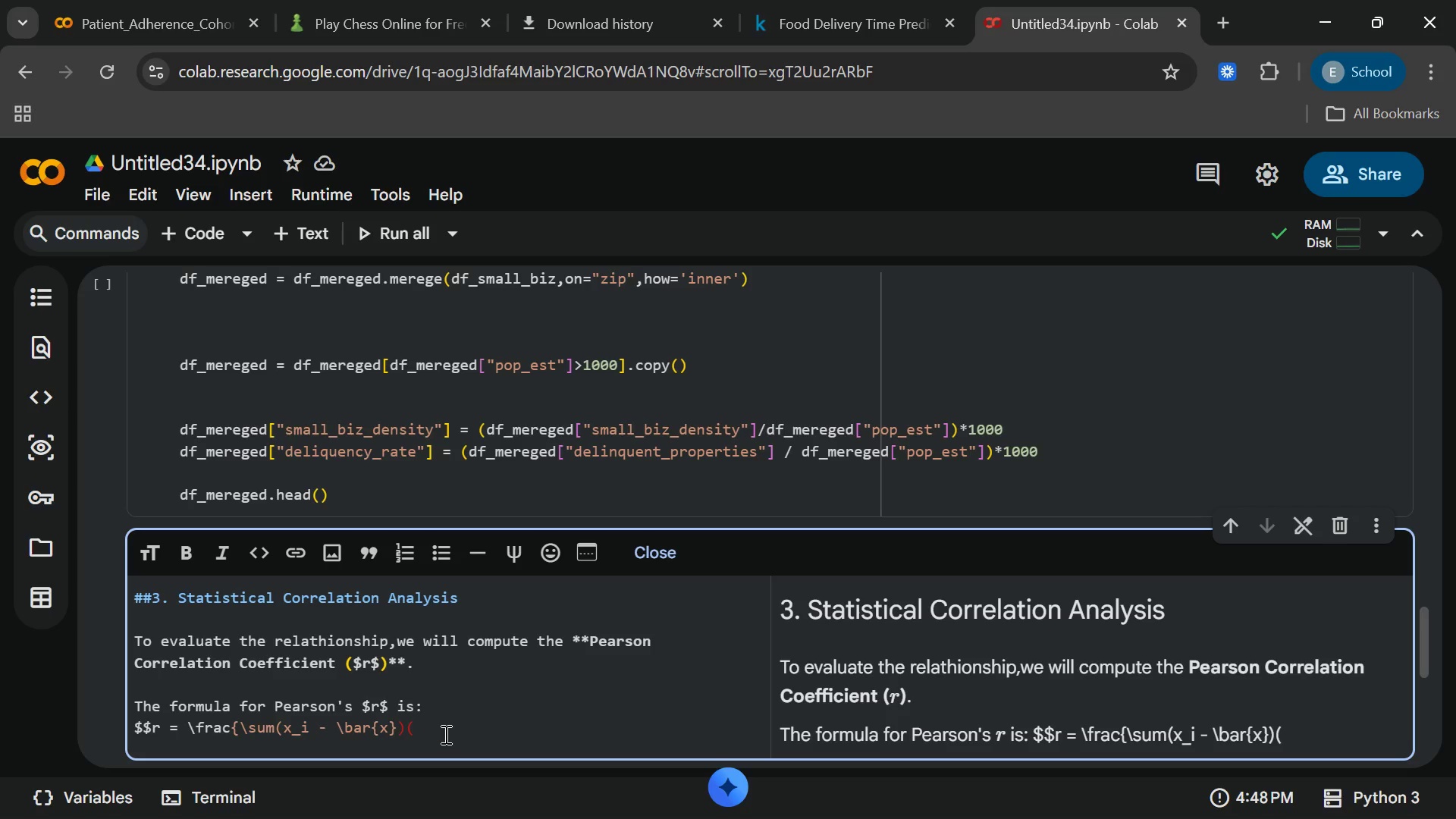 
key(Y)
 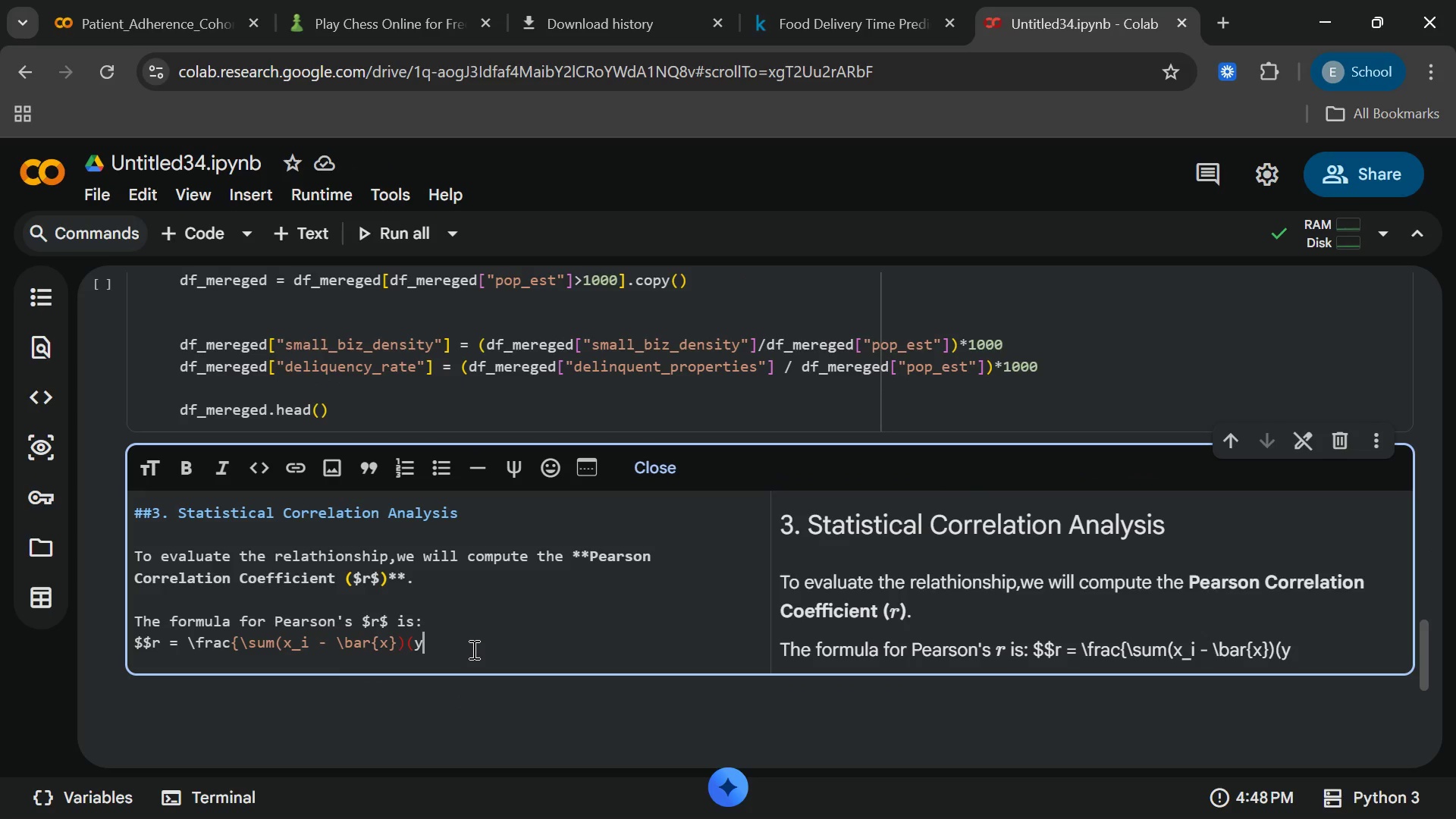 
wait(7.27)
 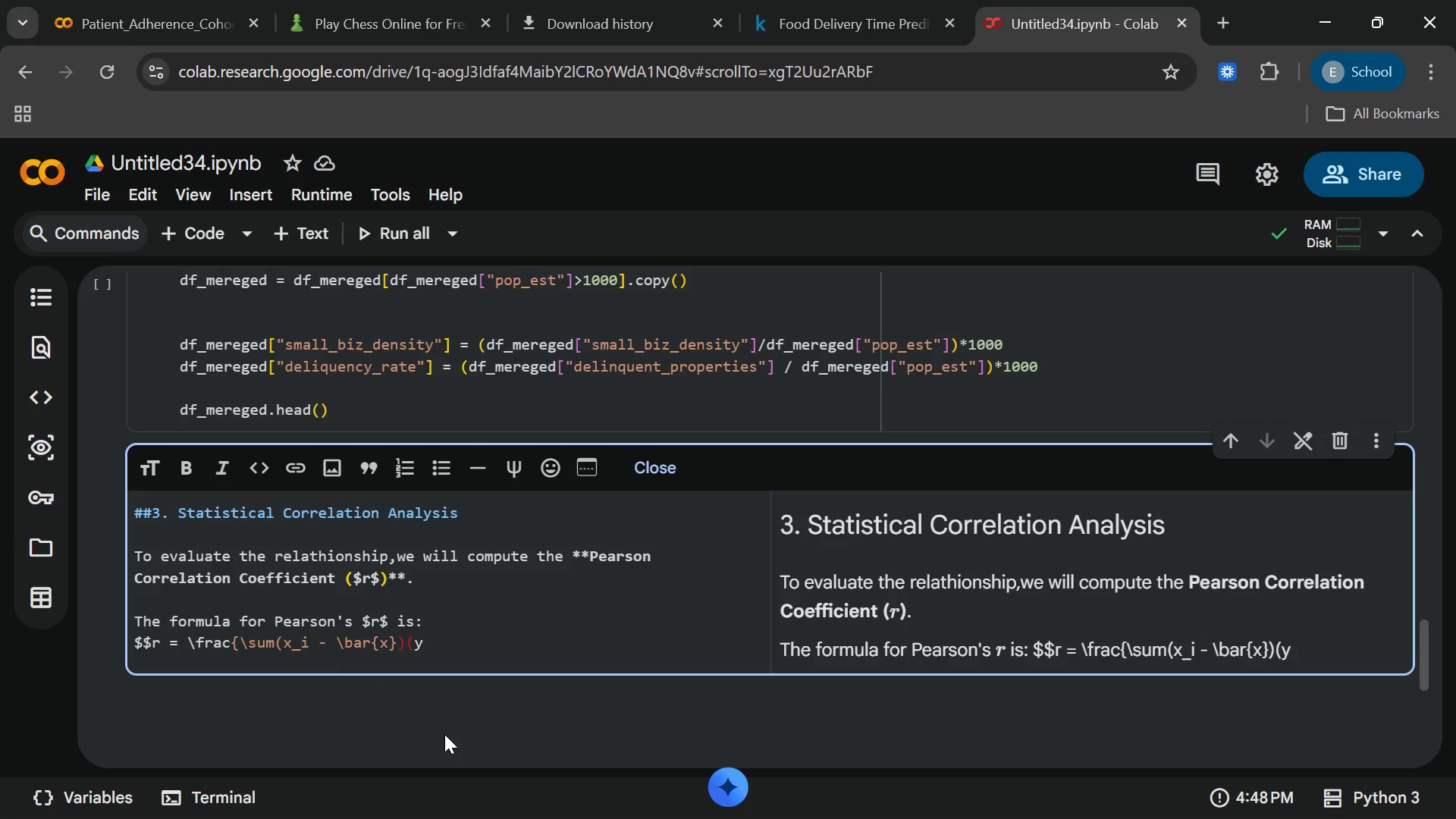 
key(Shift+Minus)
 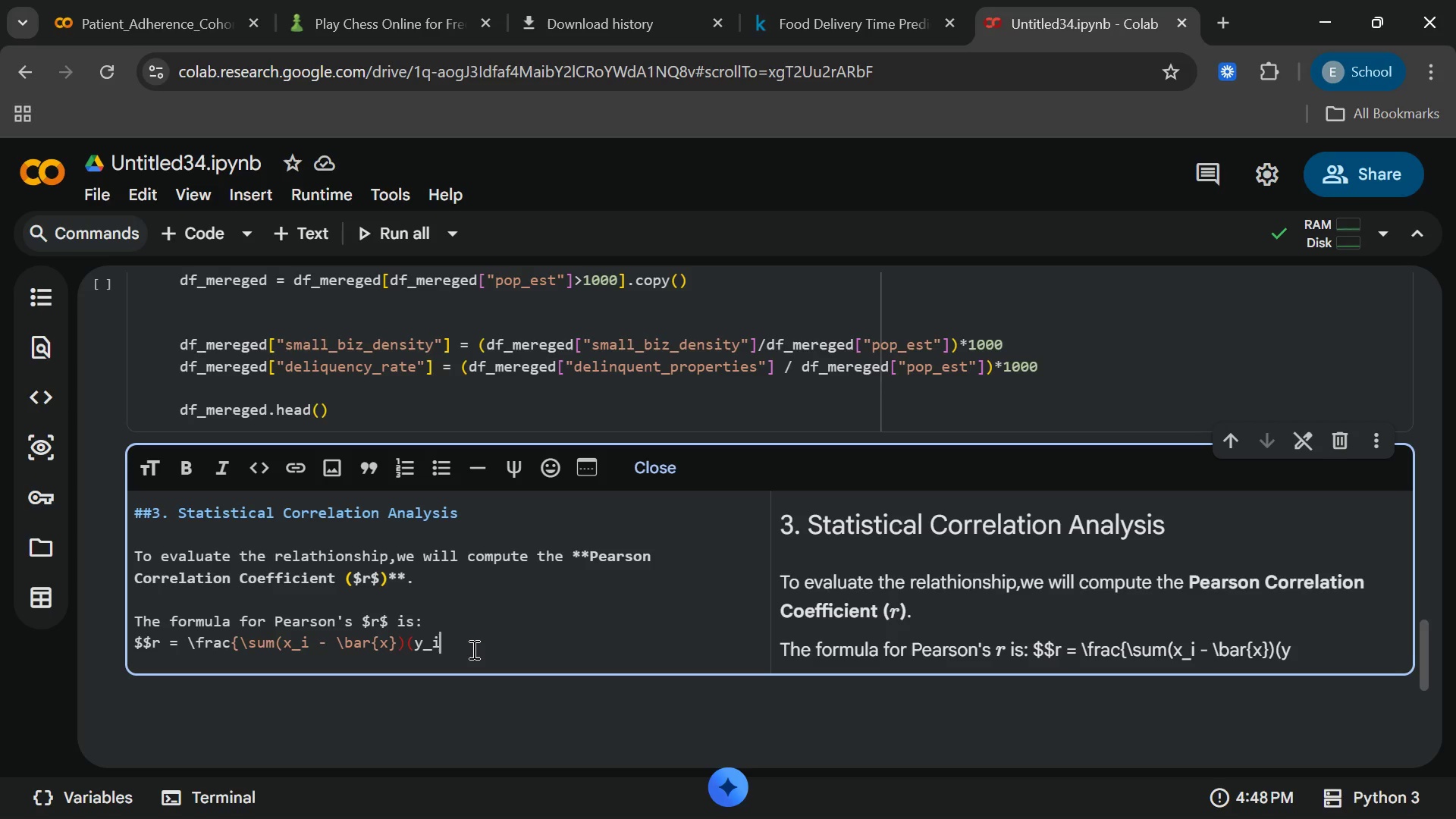 
key(I)
 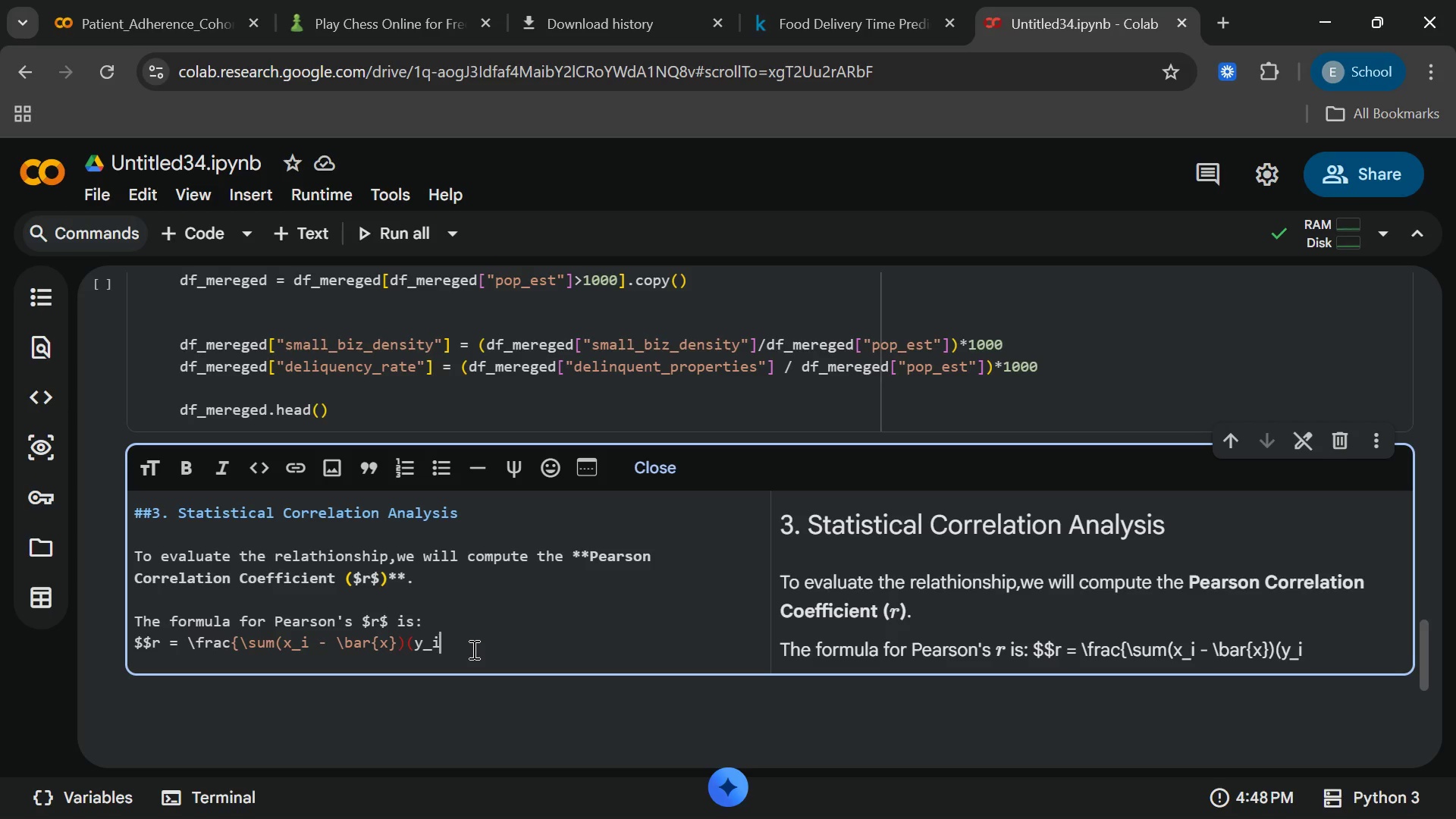 
key(Minus)
 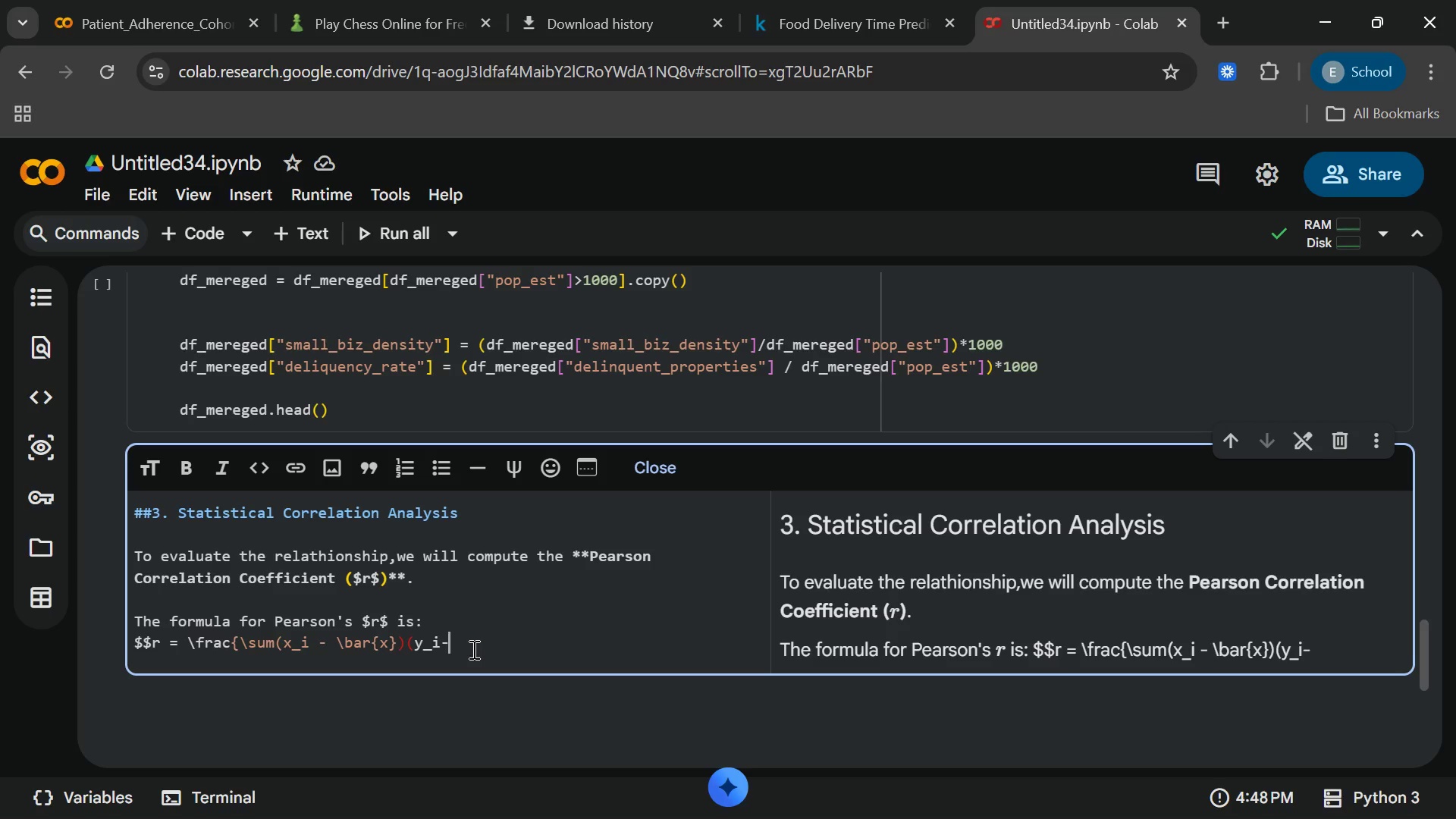 
wait(5.17)
 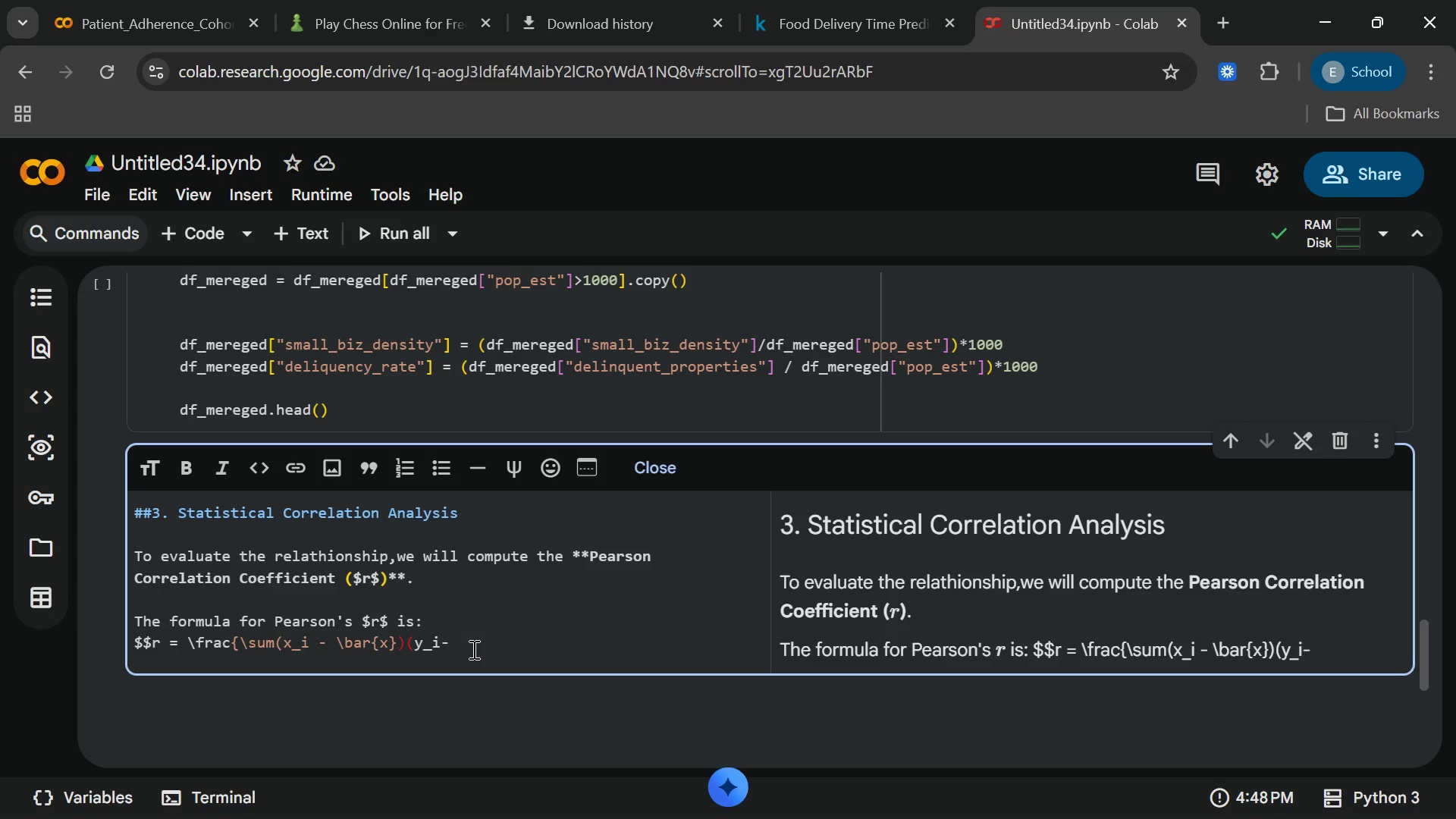 
key(Backspace)
 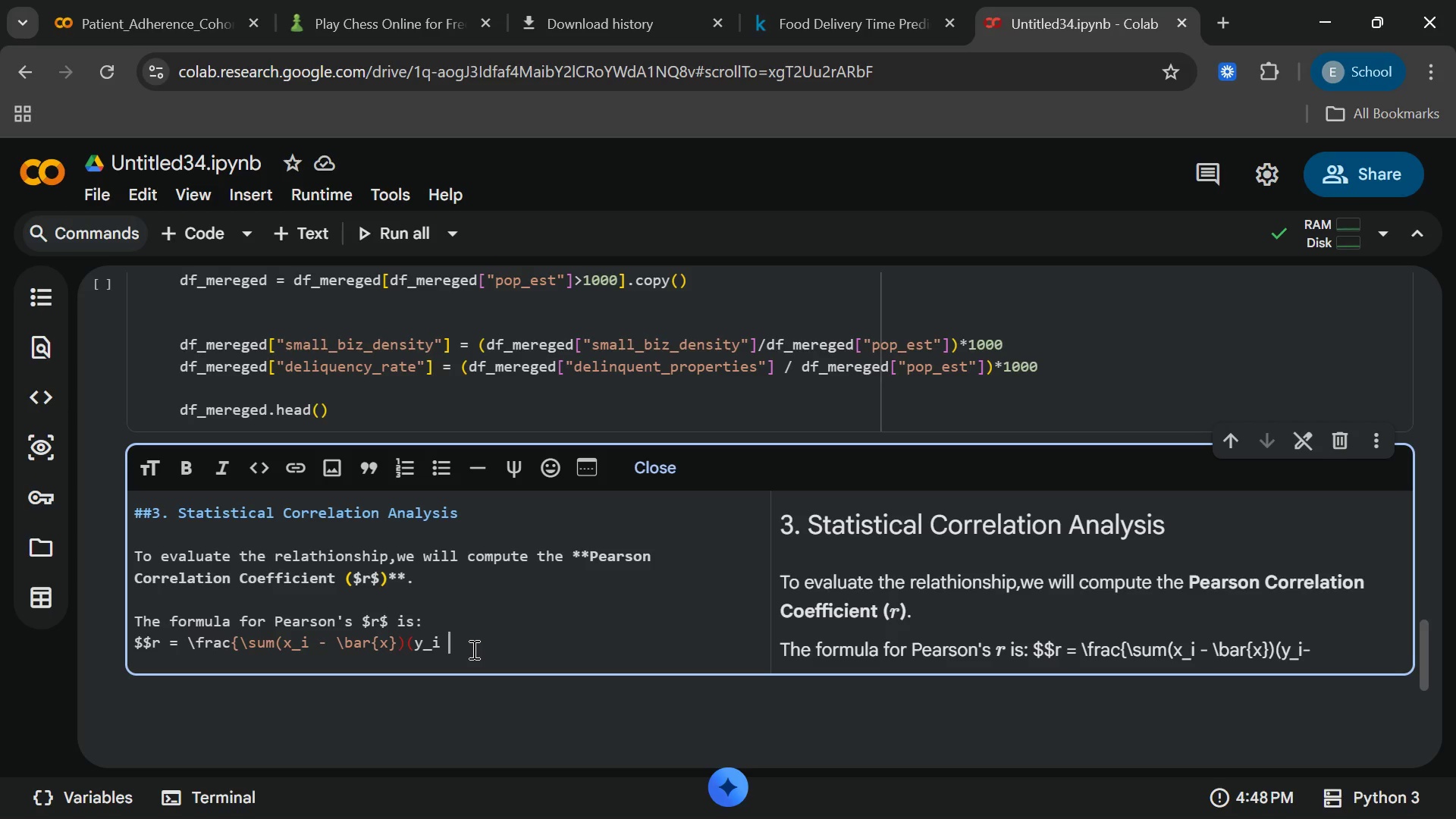 
key(Space)
 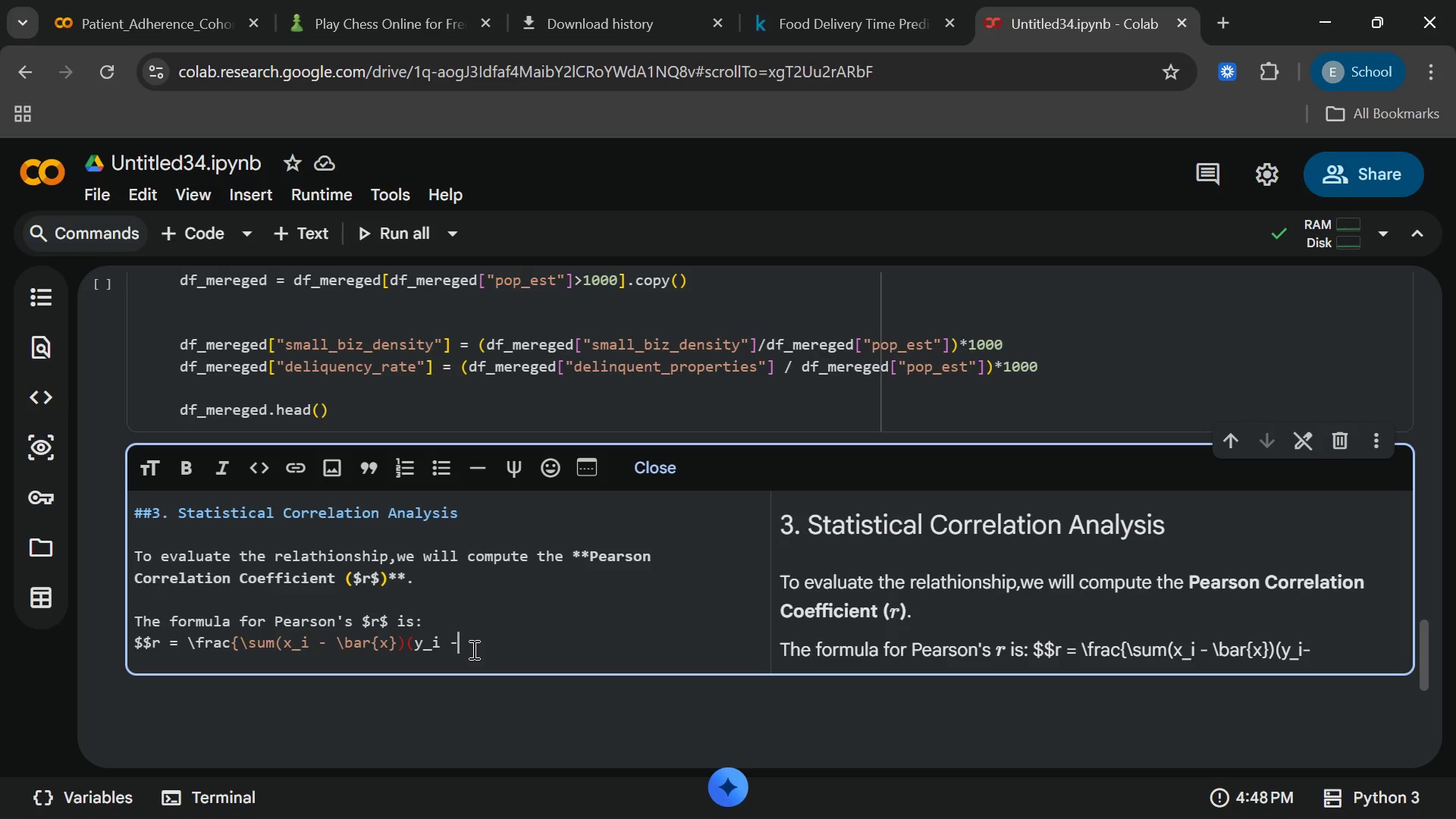 
key(Minus)
 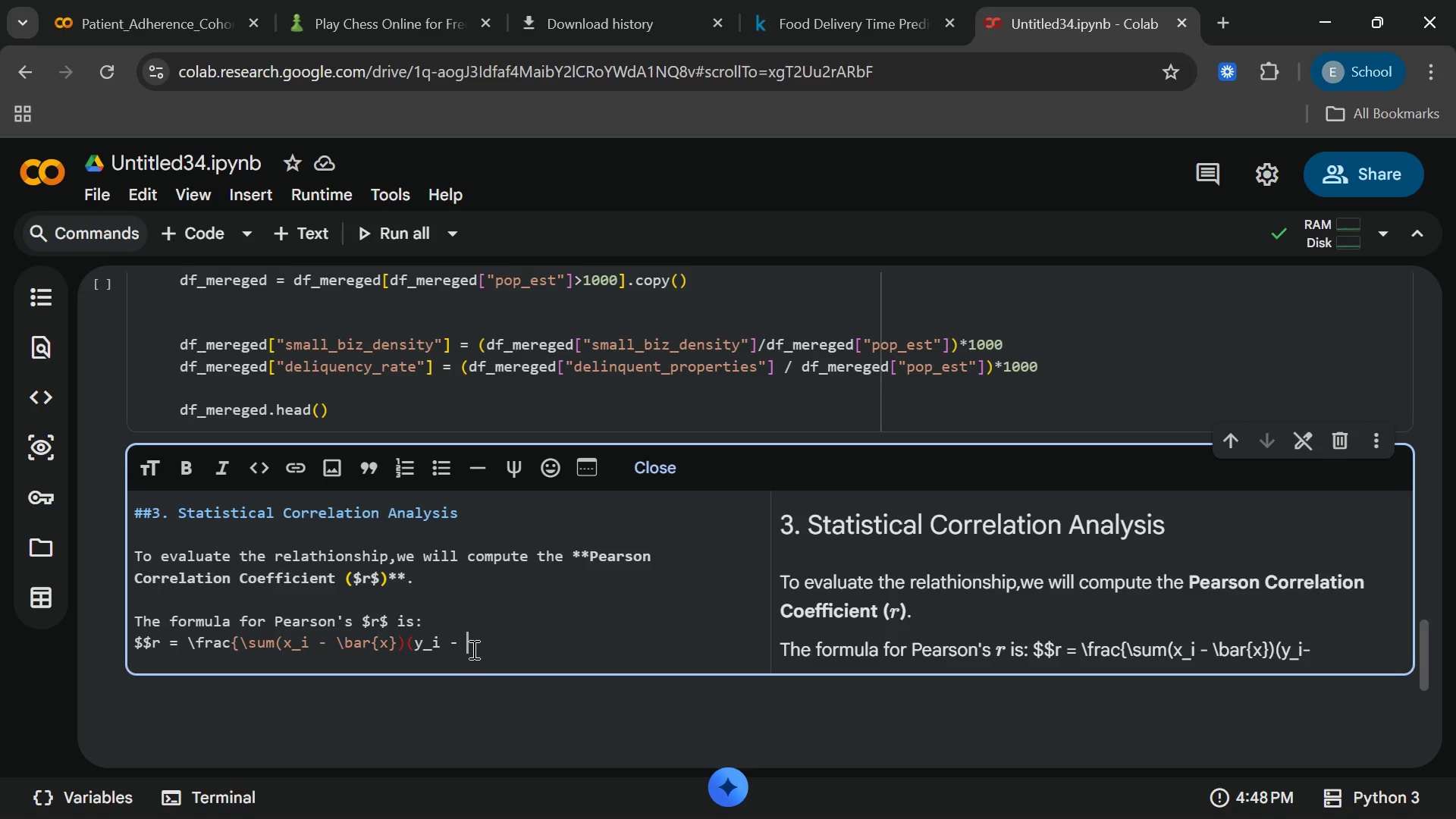 
key(Space)
 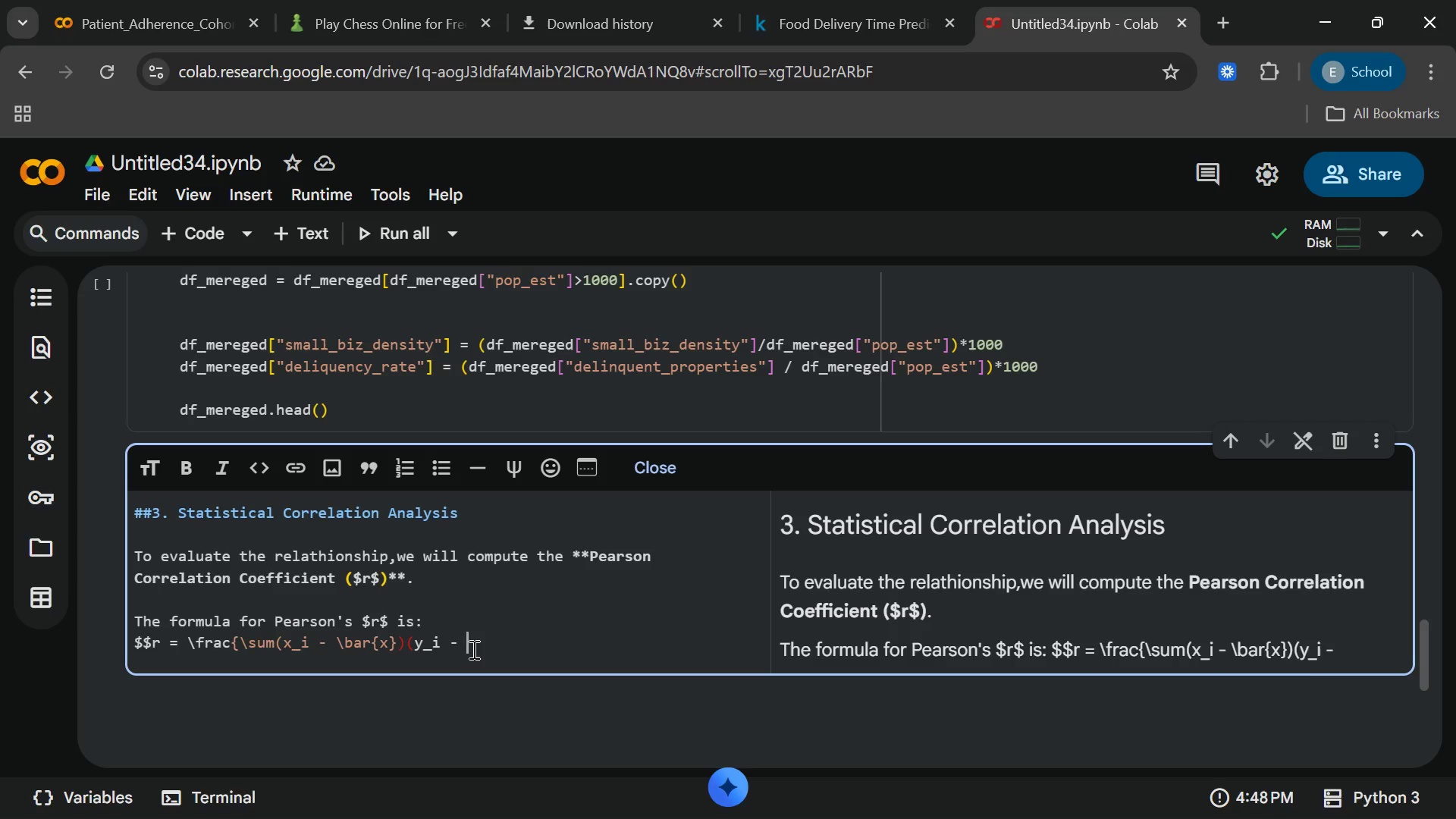 
key(Minus)
 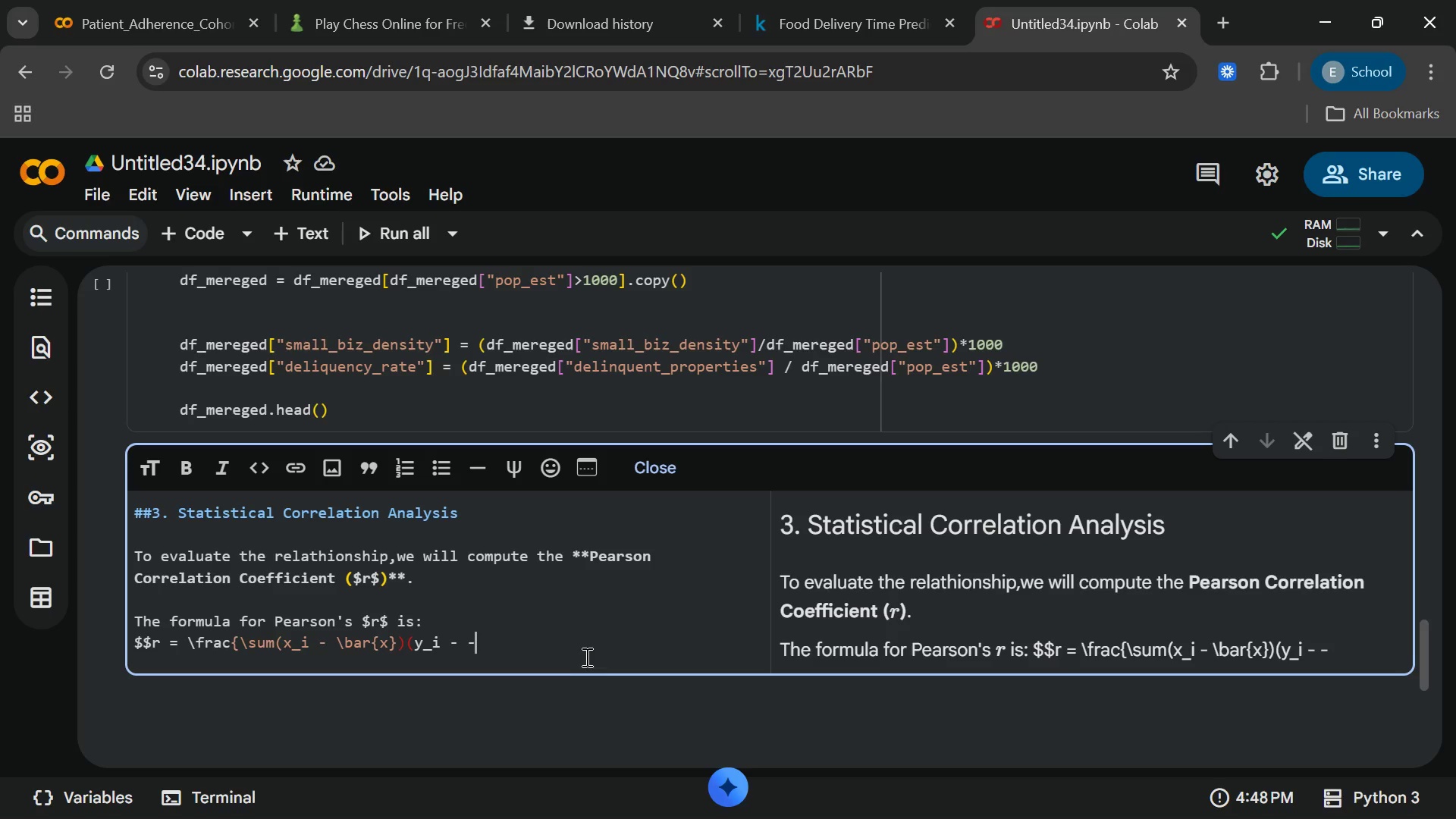 
key(Backspace)
type(\bar{y})
 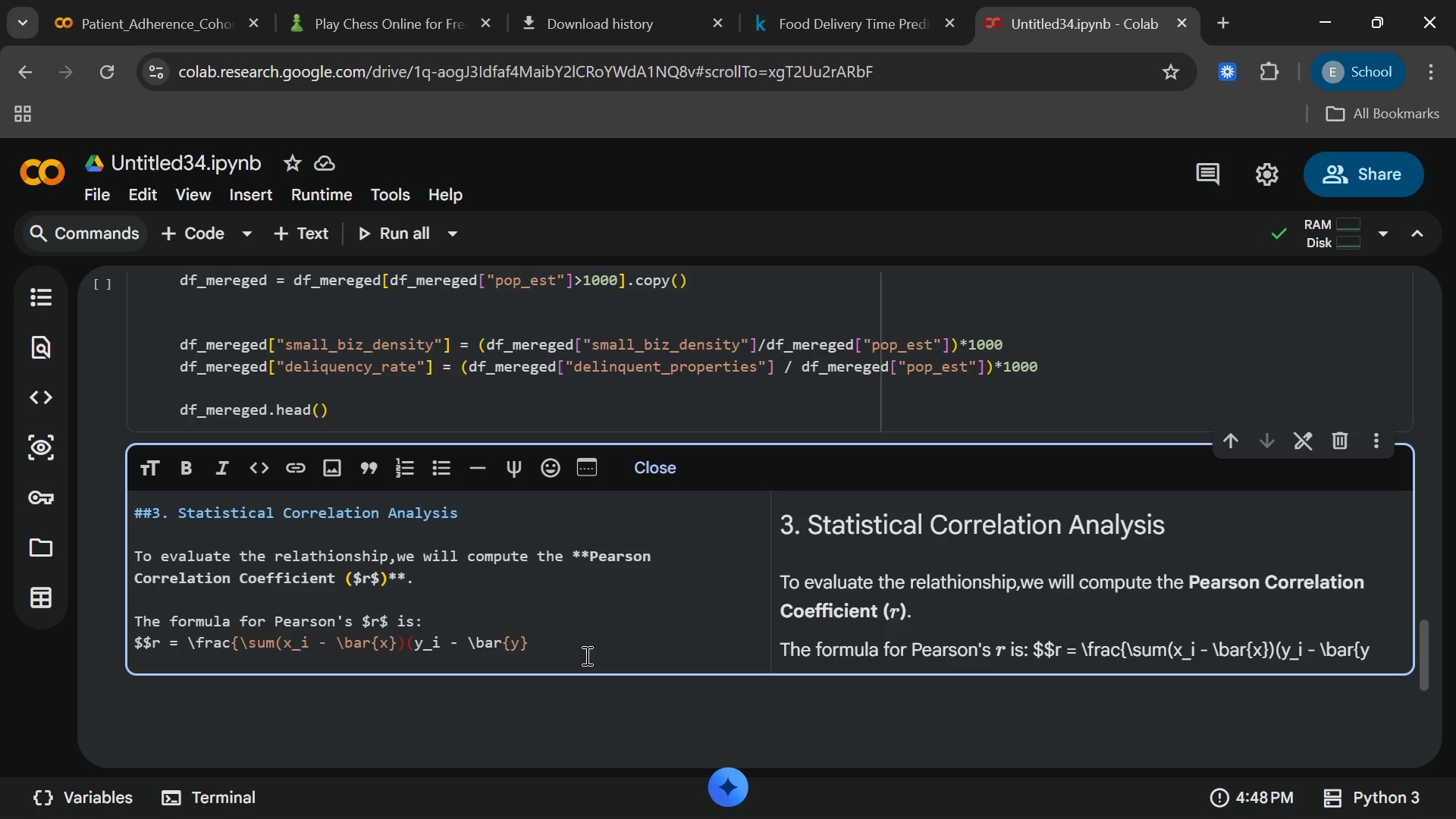 
key(Shift+0)
 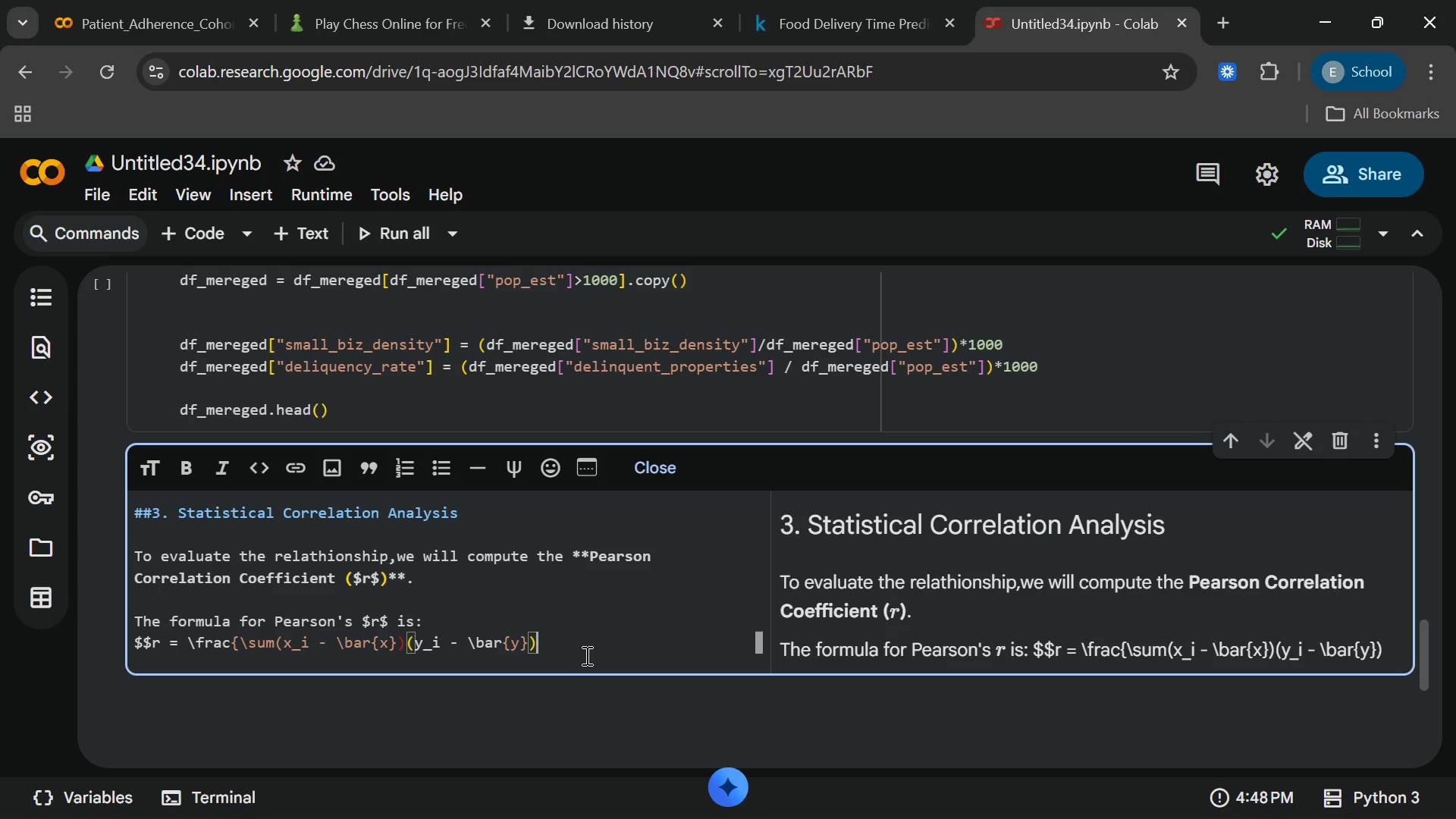 
key(Shift+BracketRight)
 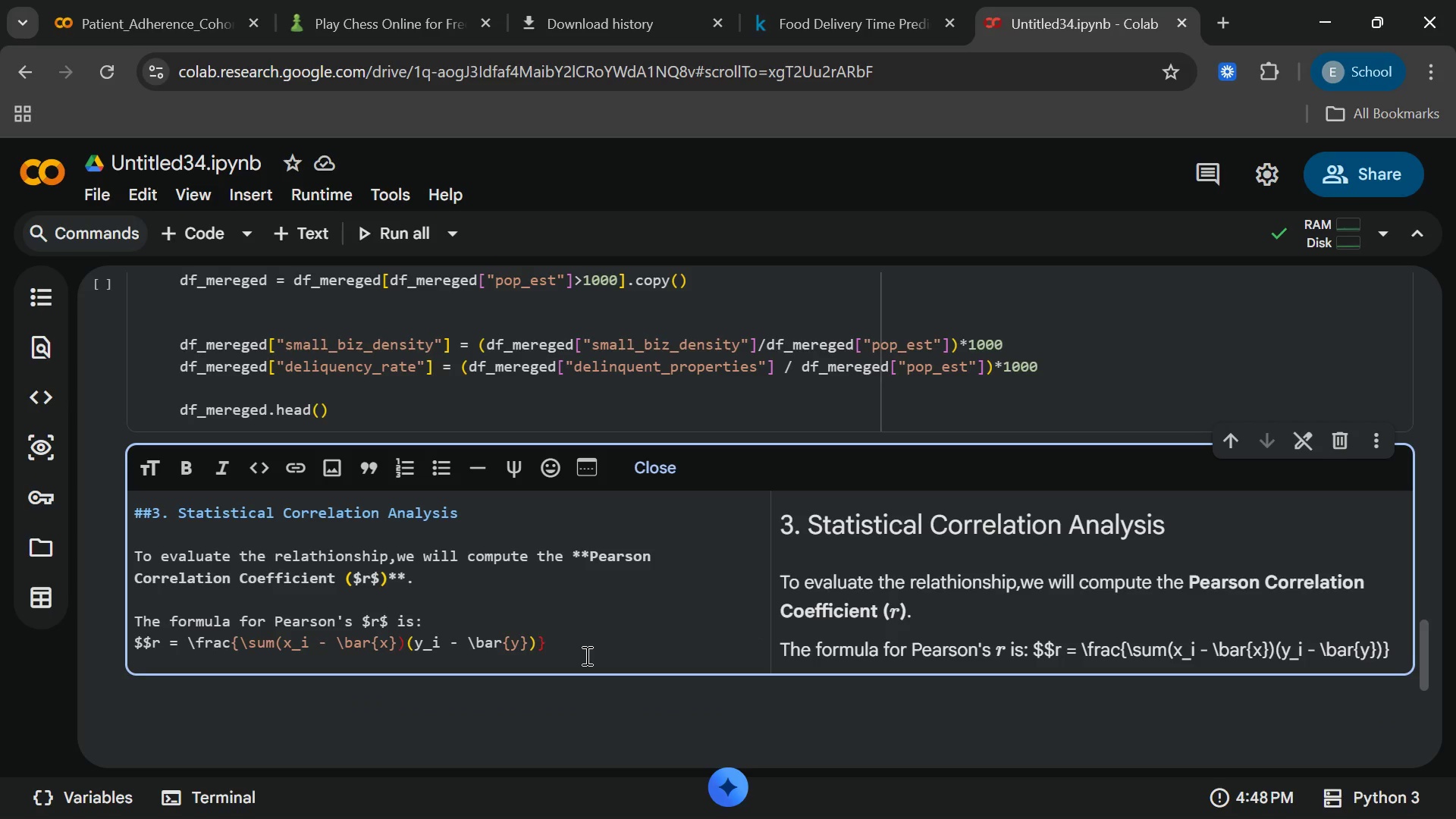 
wait(12.52)
 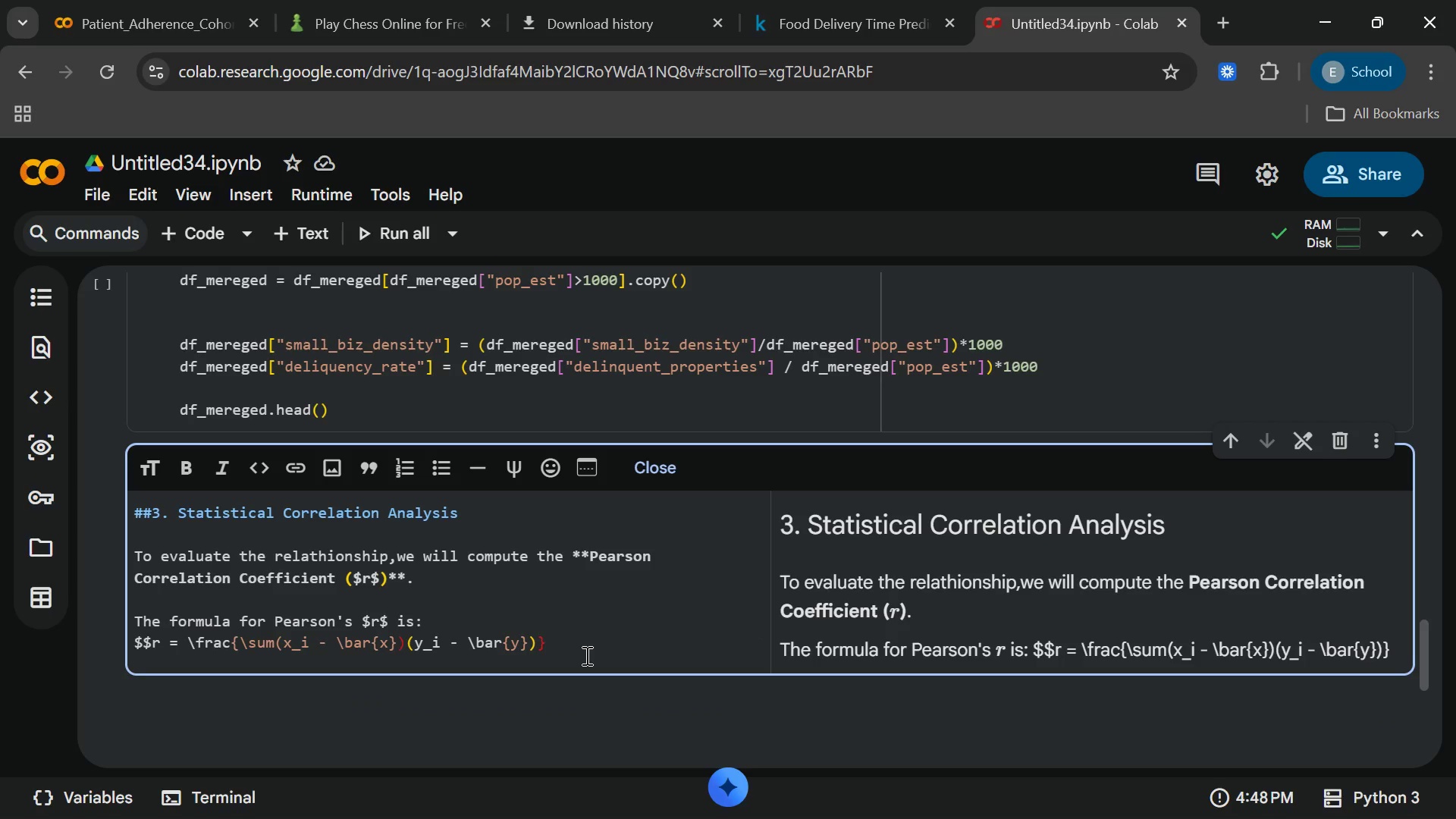 
left_click([472, 643])
 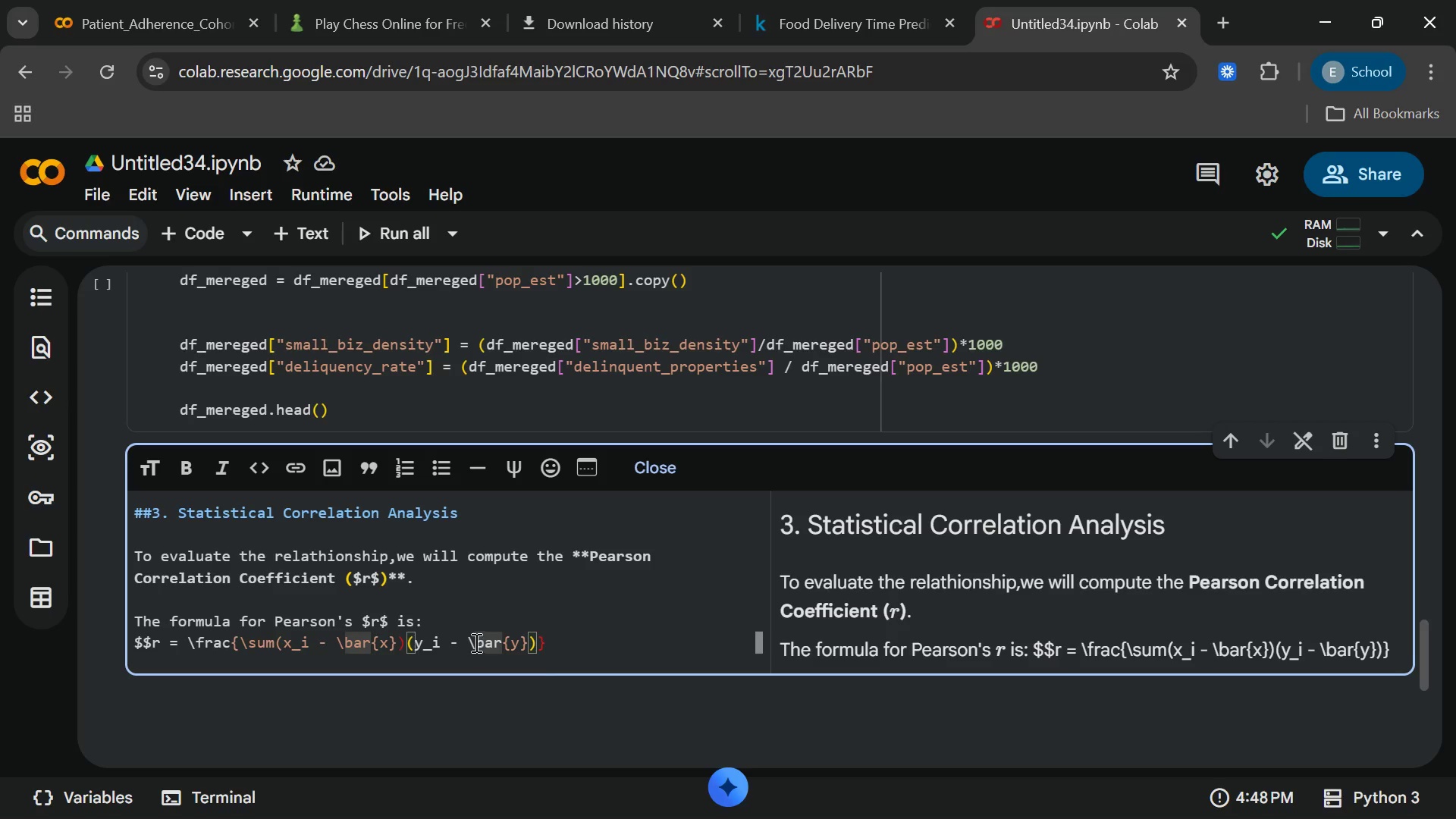 
left_click([469, 642])
 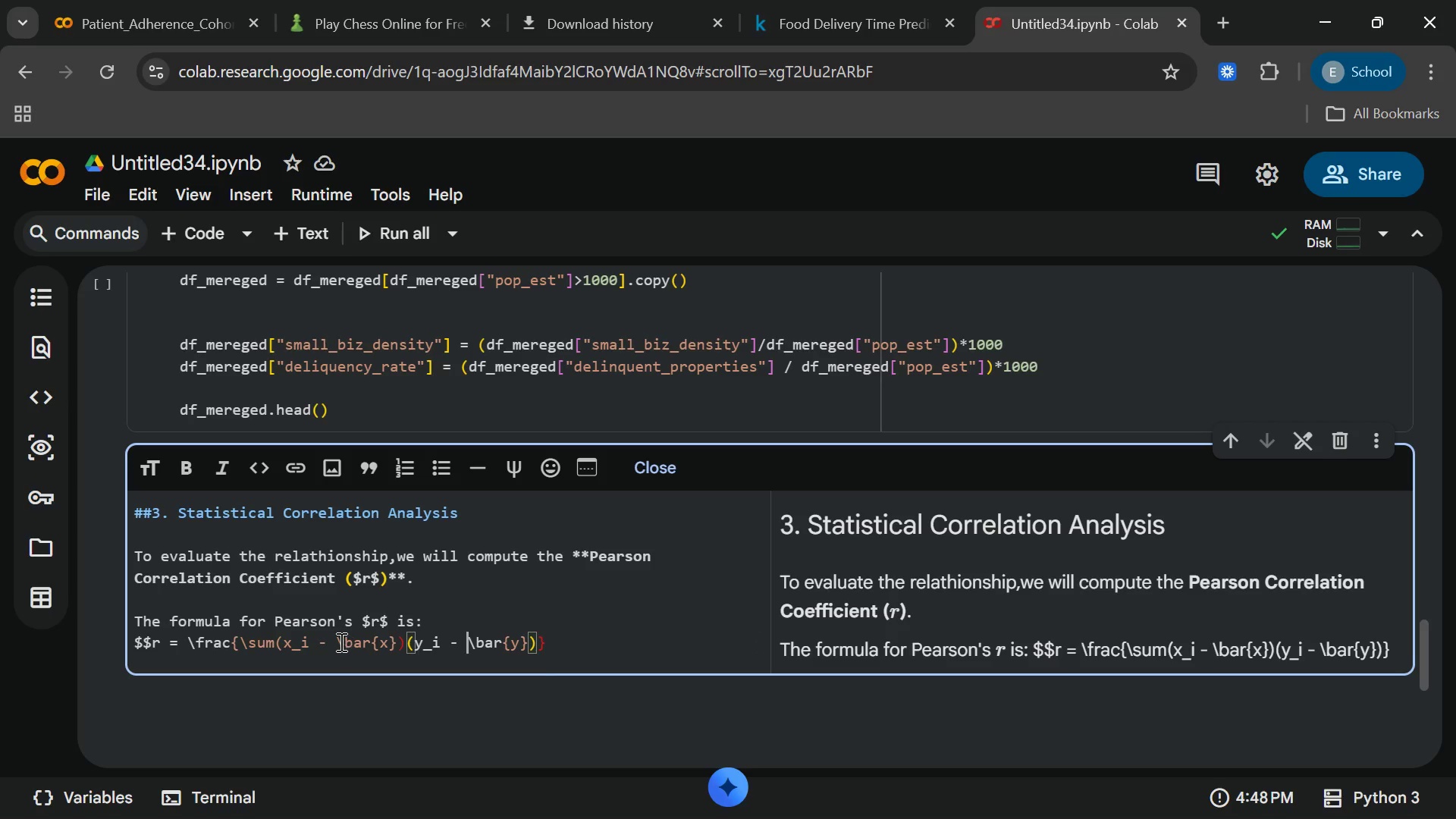 
left_click([338, 641])
 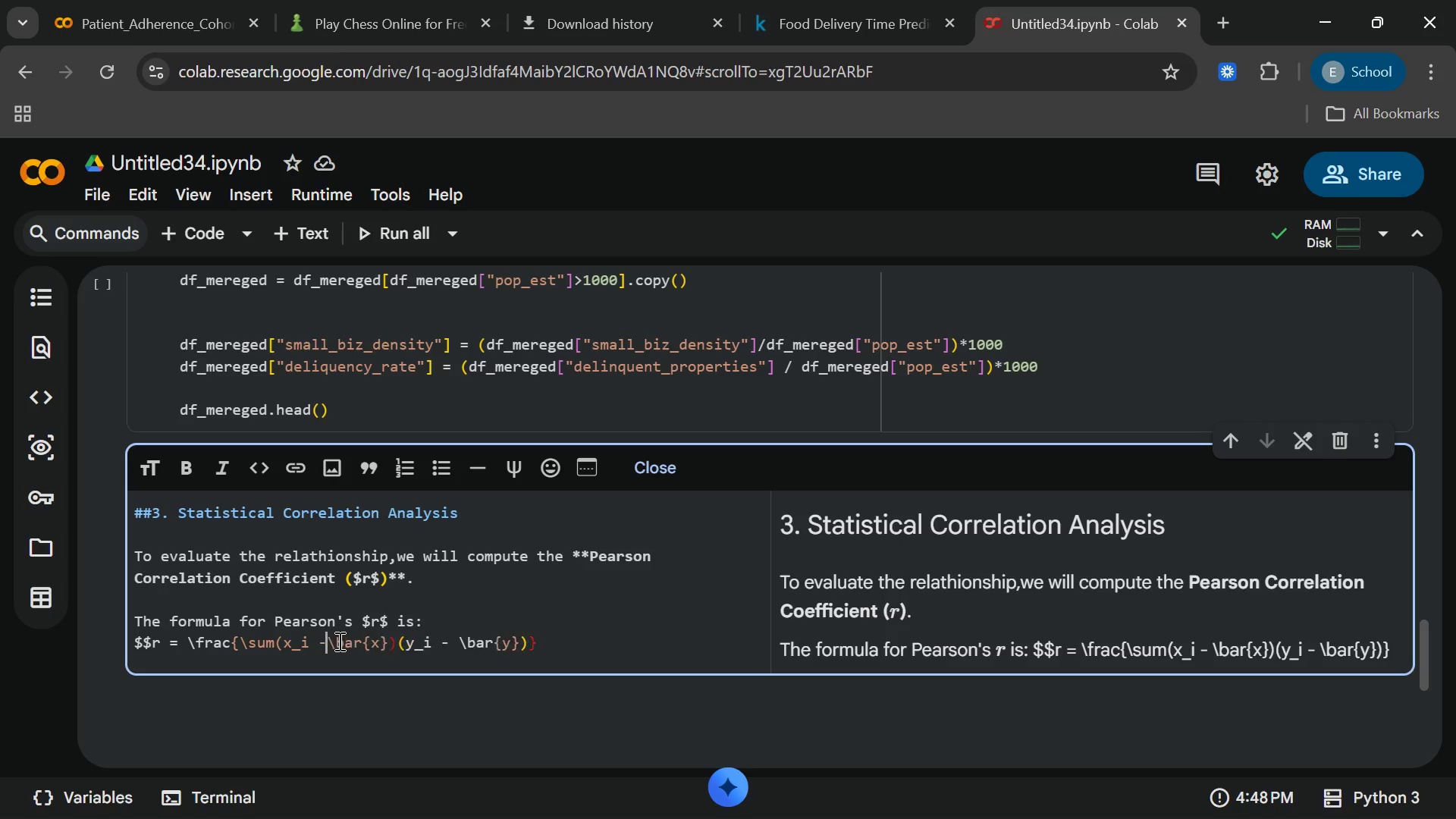 
key(Backspace)
 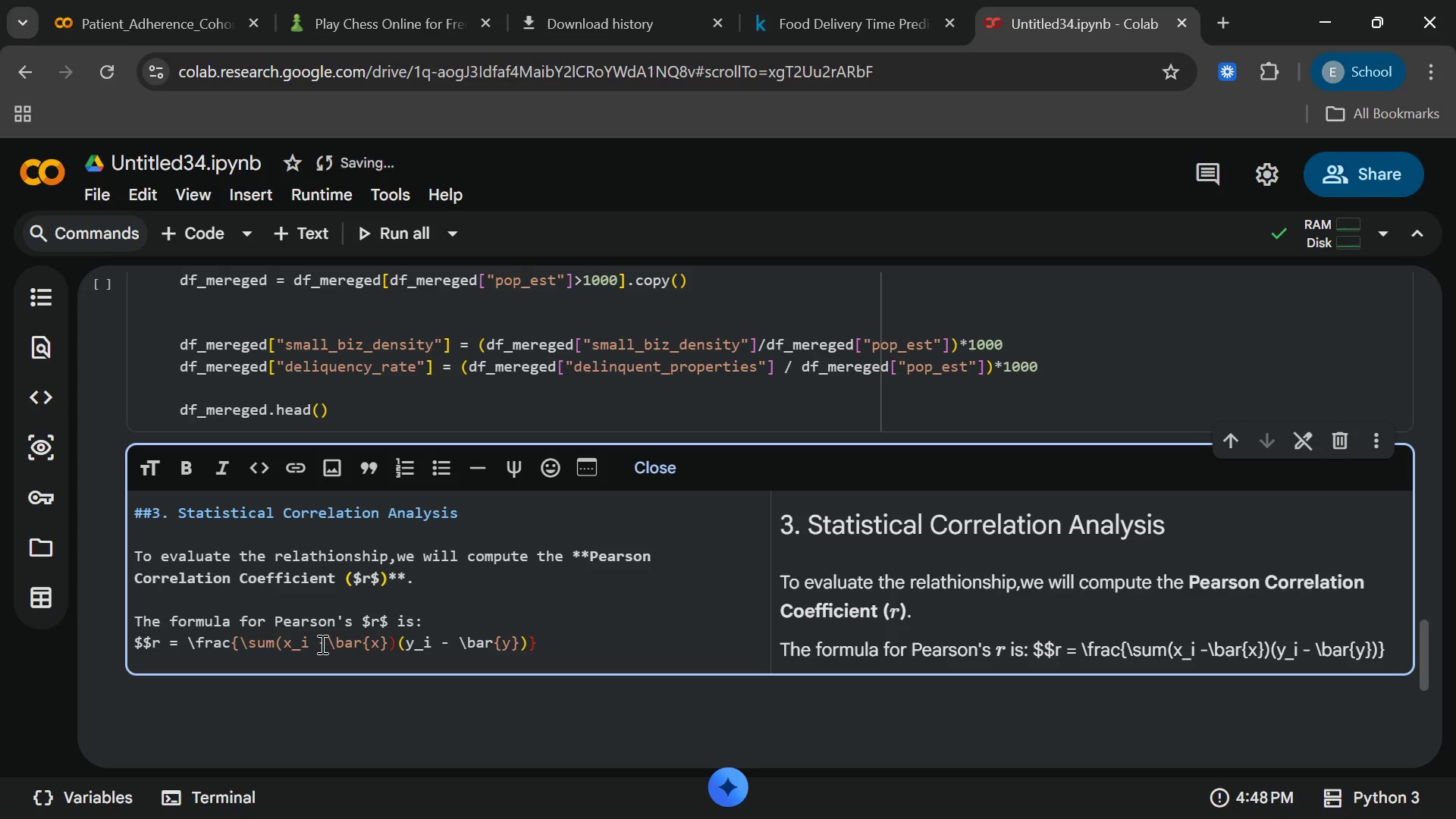 
left_click([321, 644])
 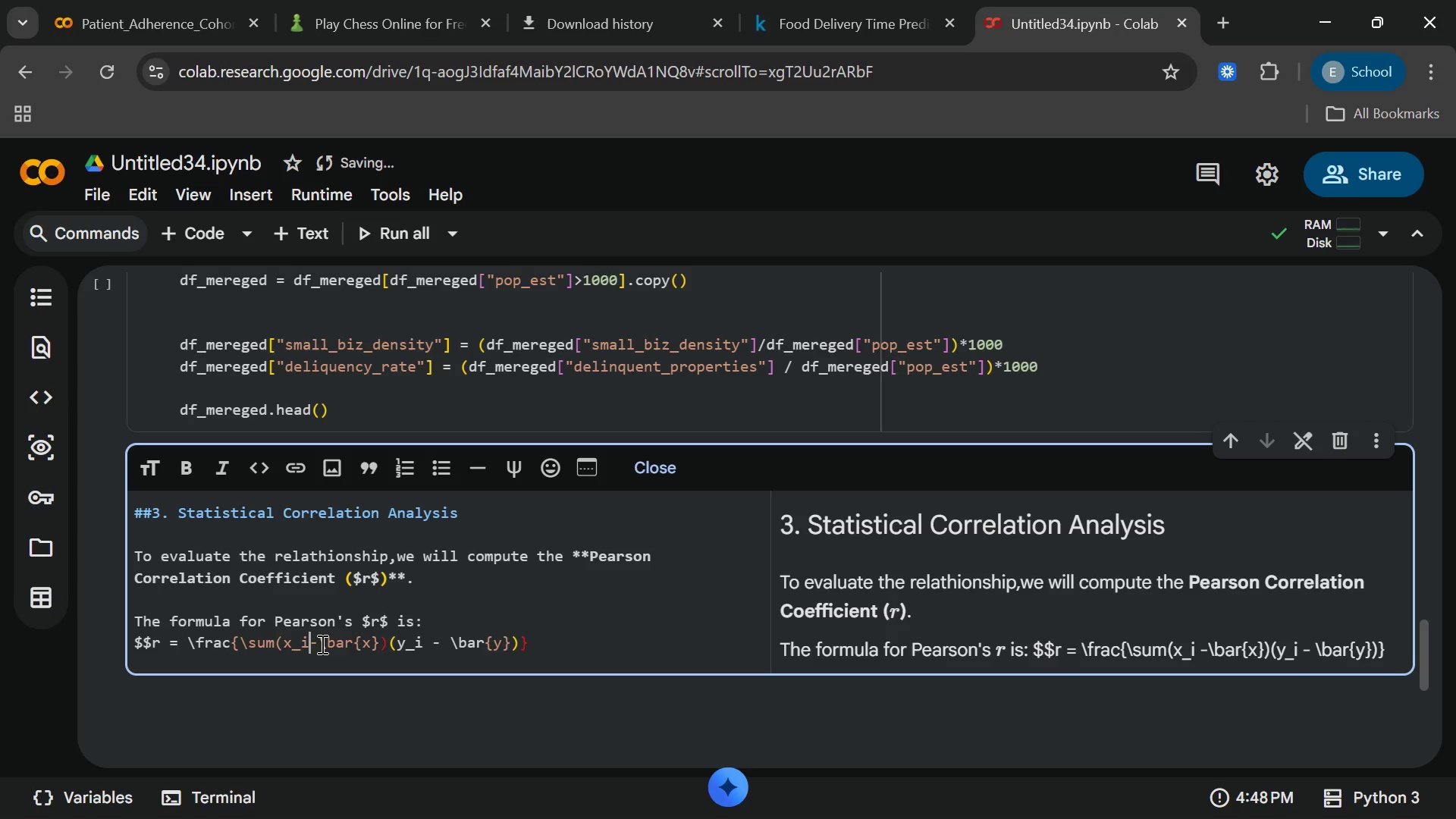 
key(Backspace)
 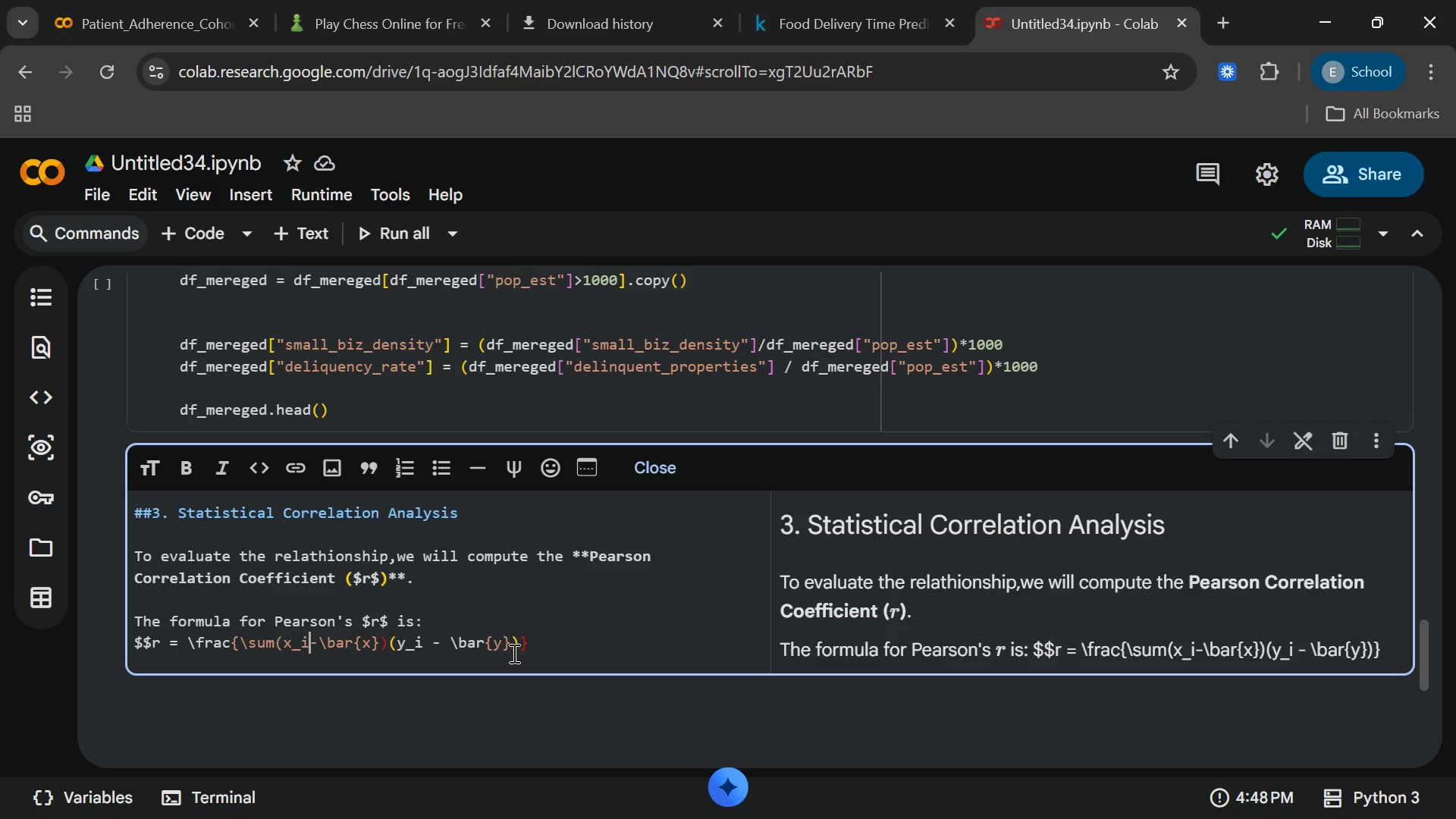 
left_click([554, 648])
 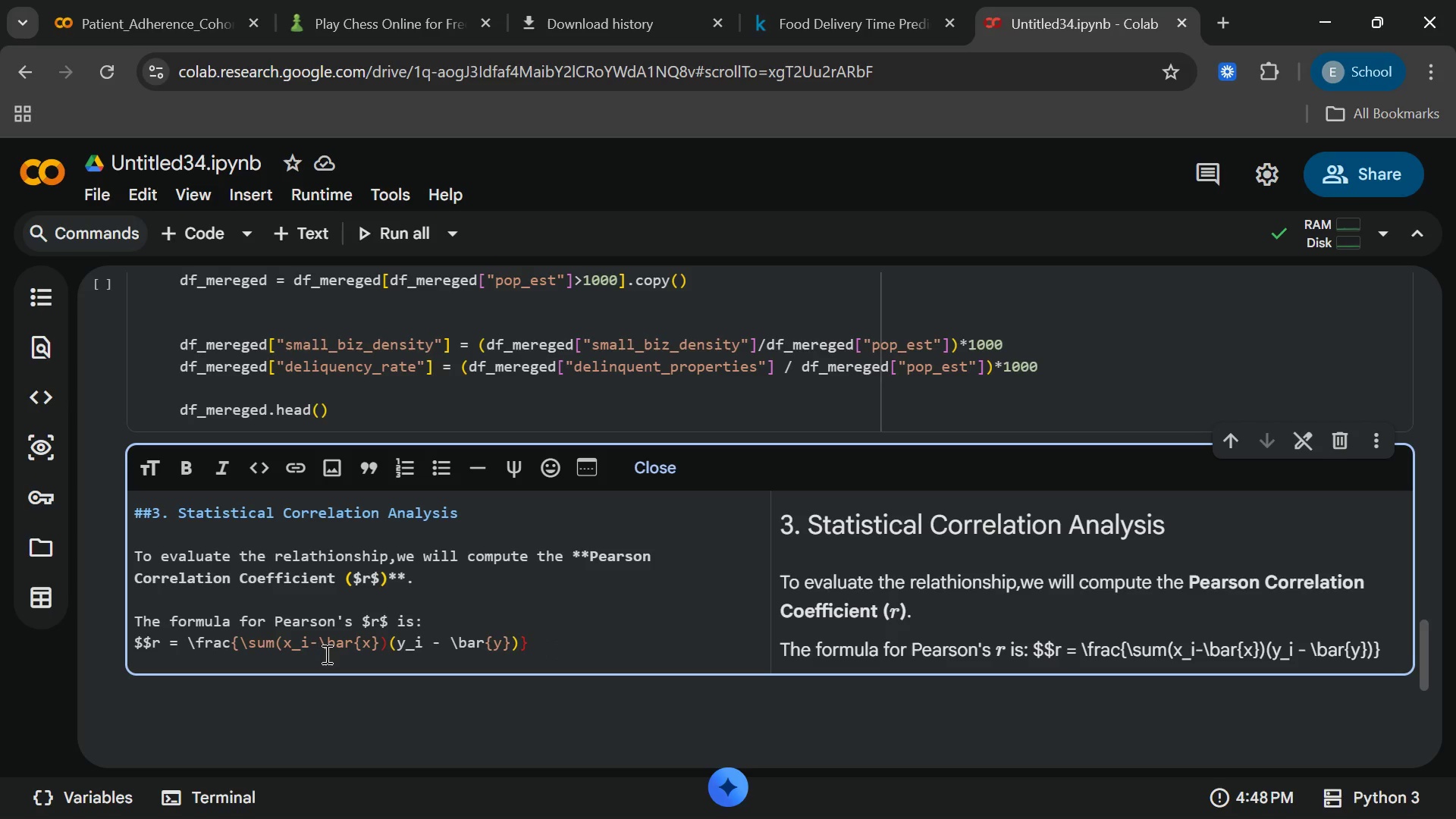 
wait(6.03)
 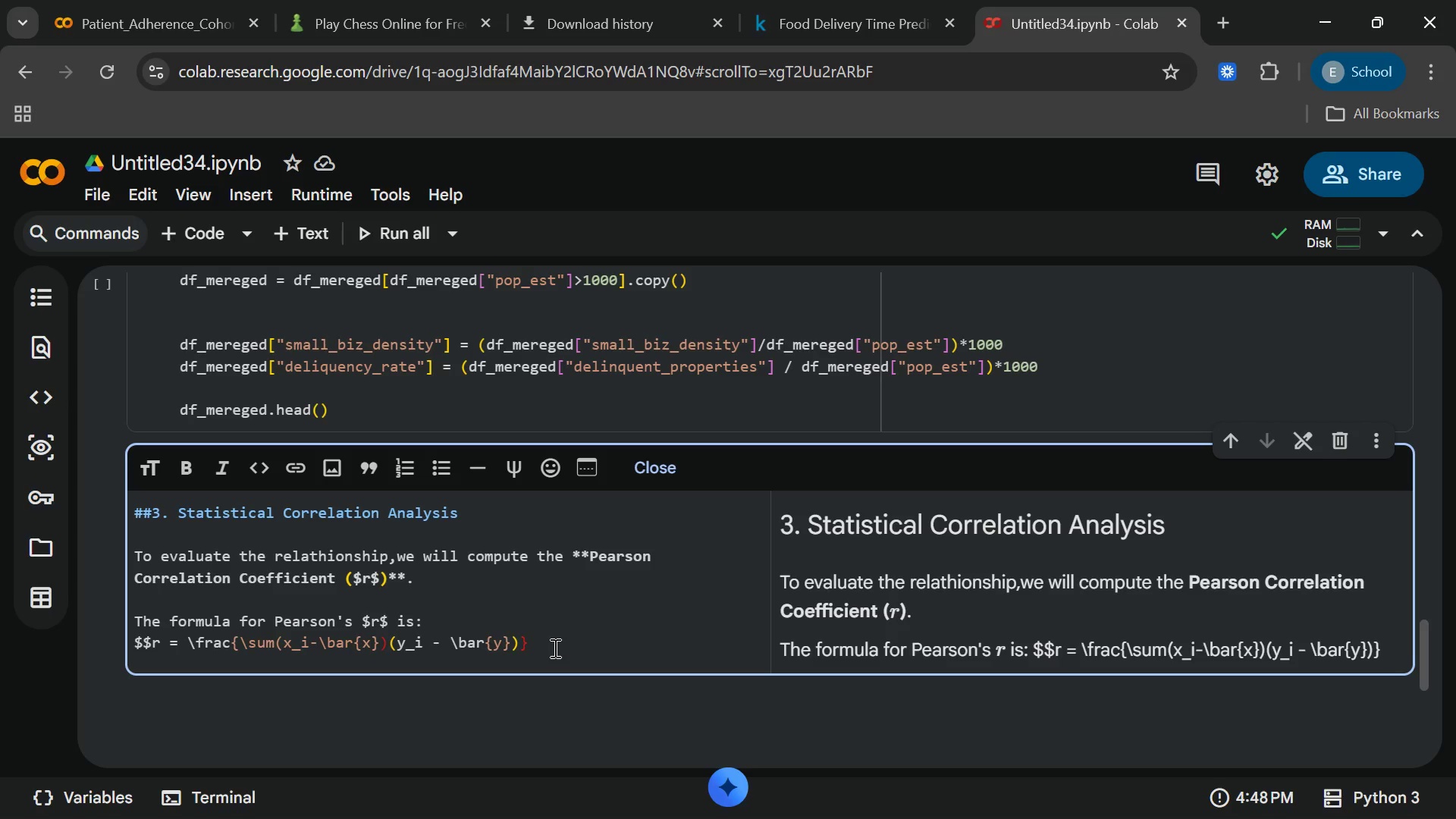 
left_click([384, 641])
 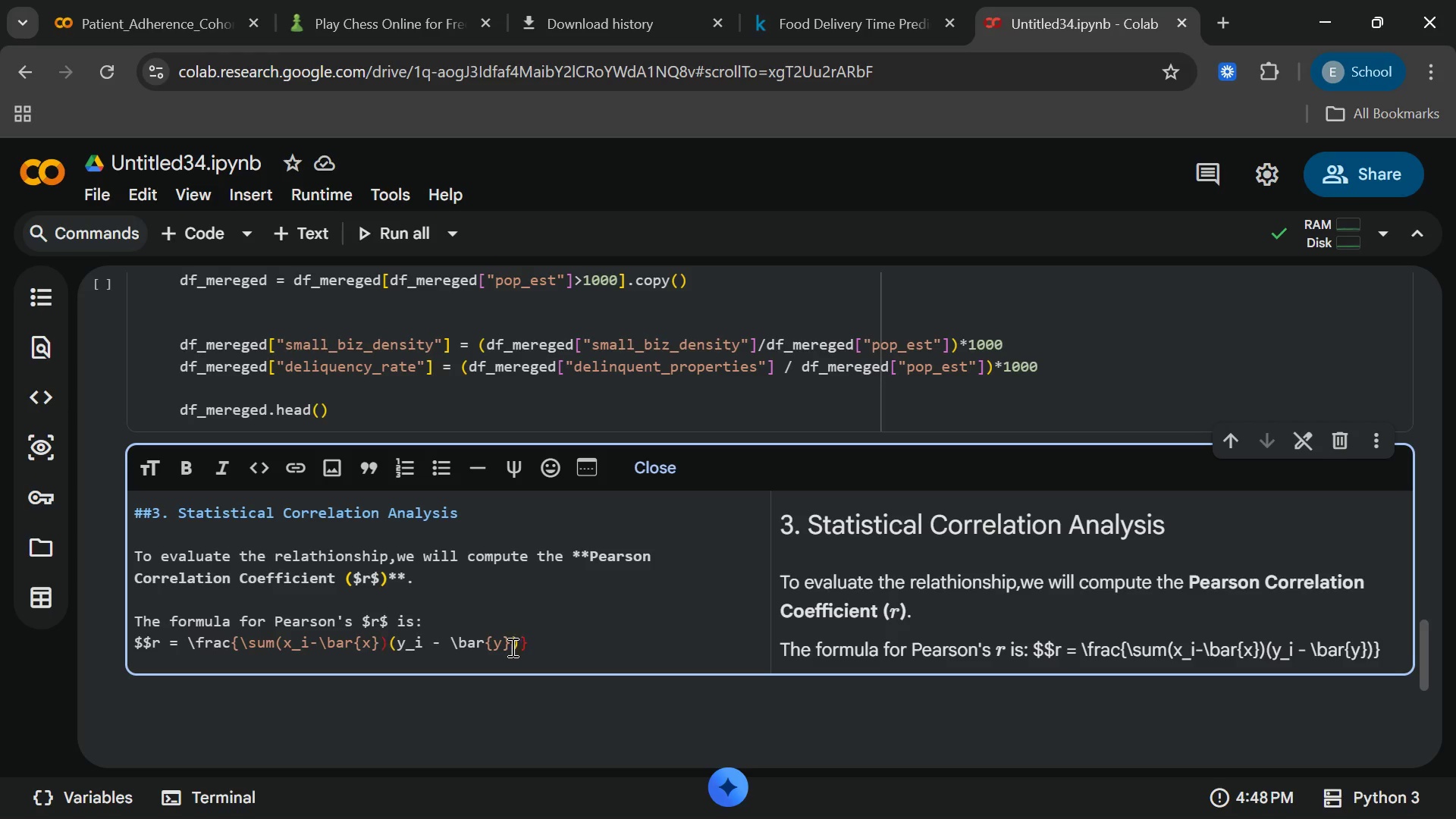 
left_click([509, 647])
 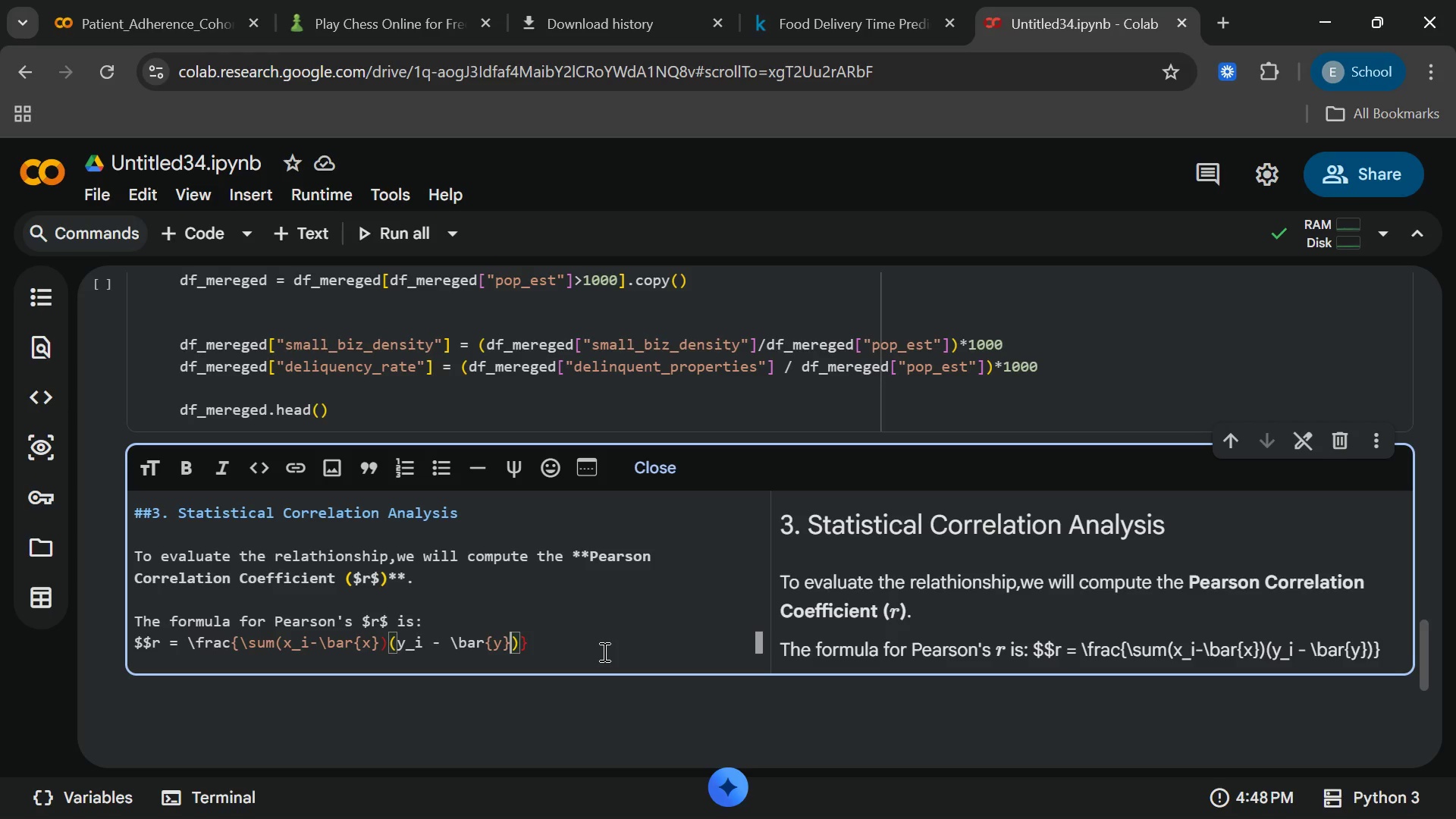 
left_click([570, 648])
 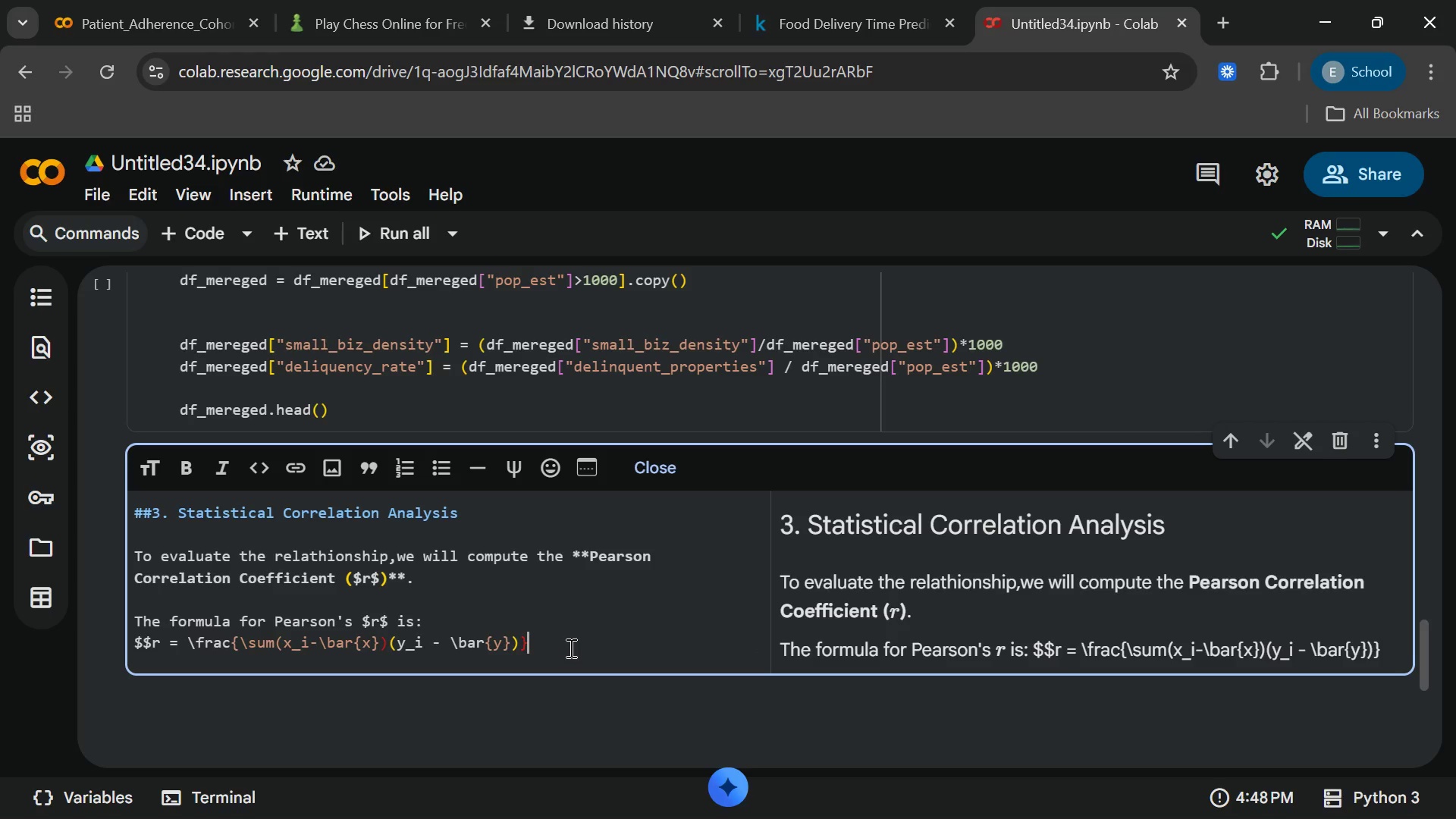 
key(Shift+BracketLeft)
 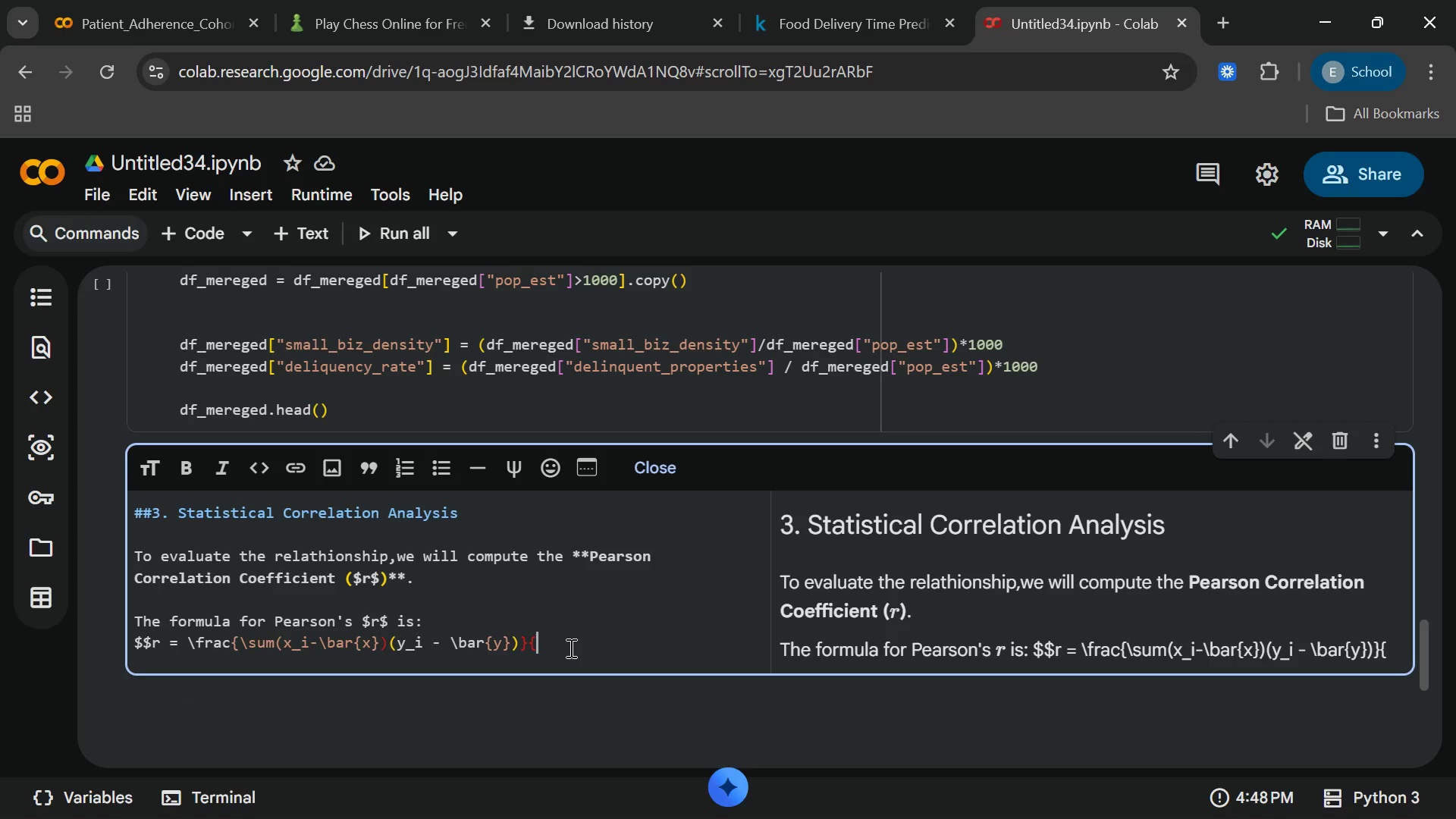 
key(Backslash)
 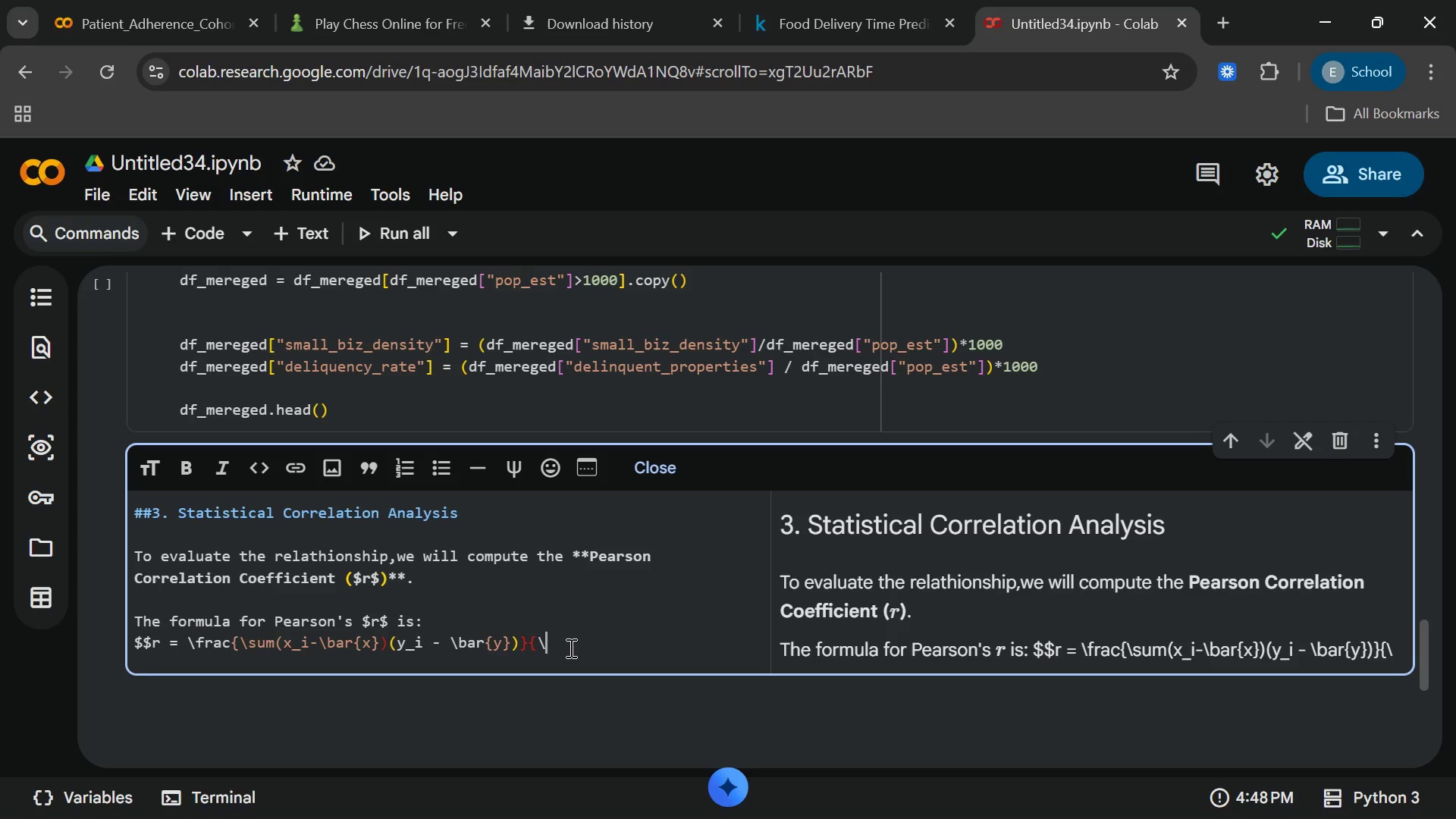 
type(sqrt)
 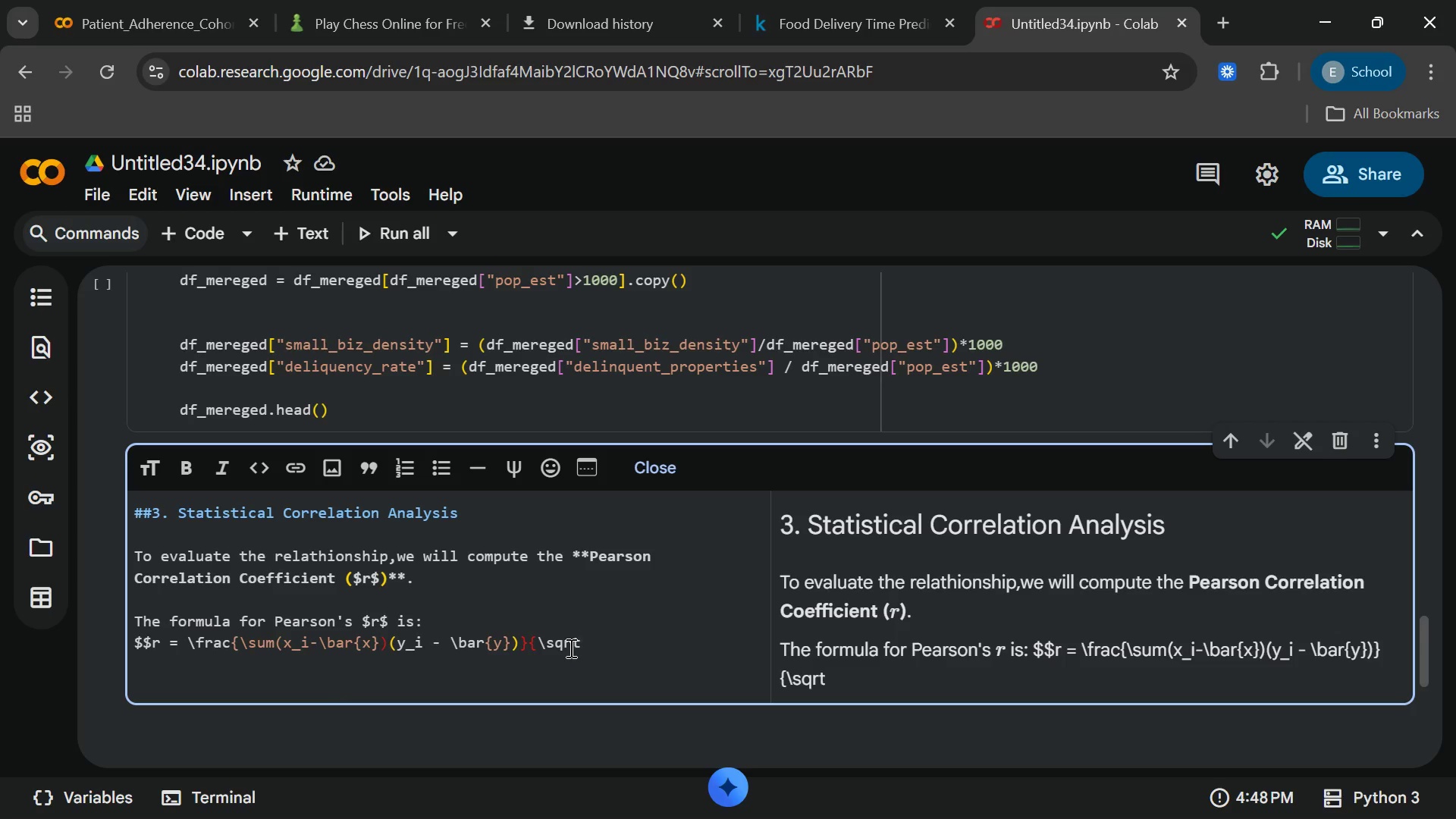 
wait(5.58)
 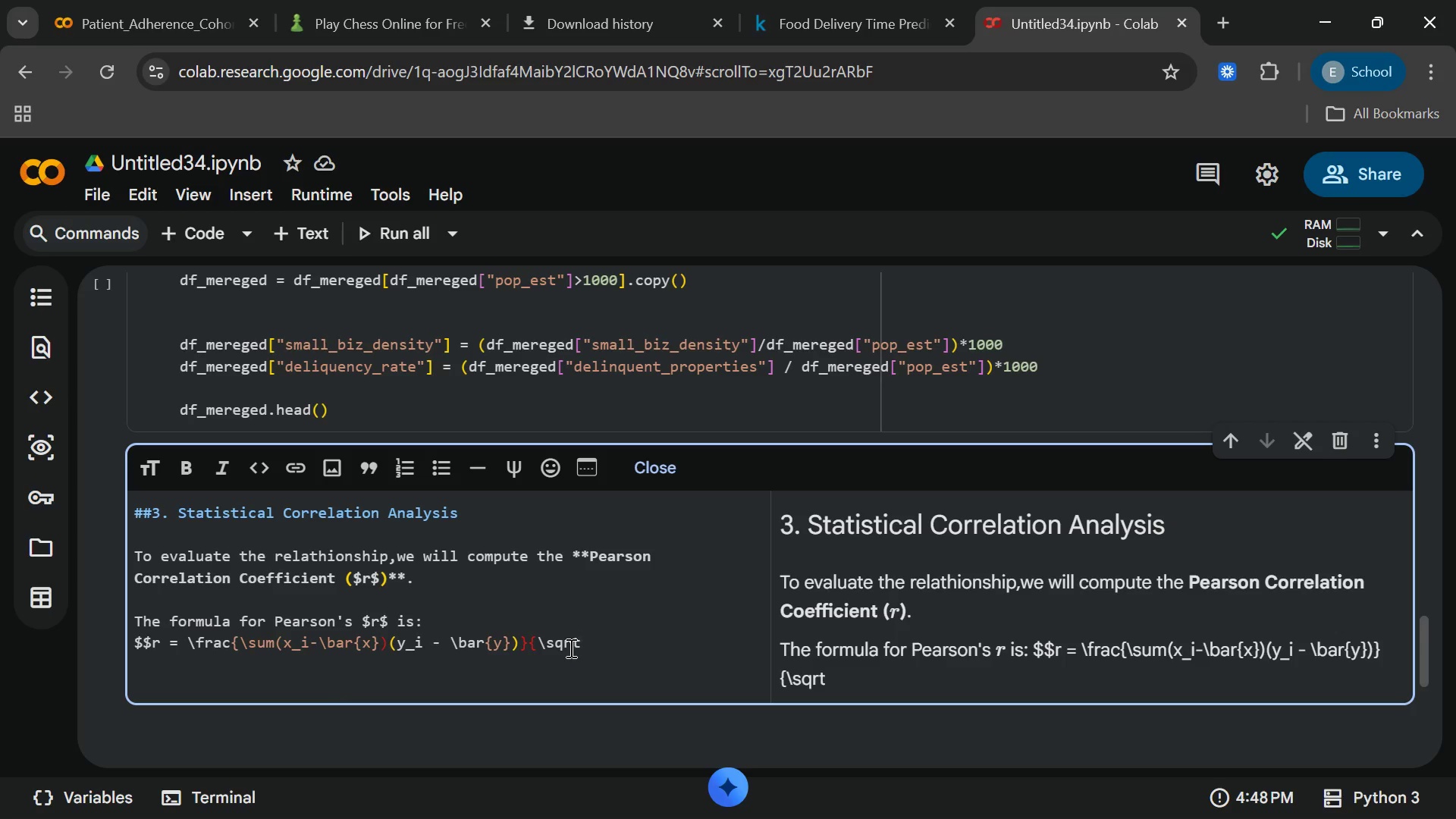 
type({\sum()
 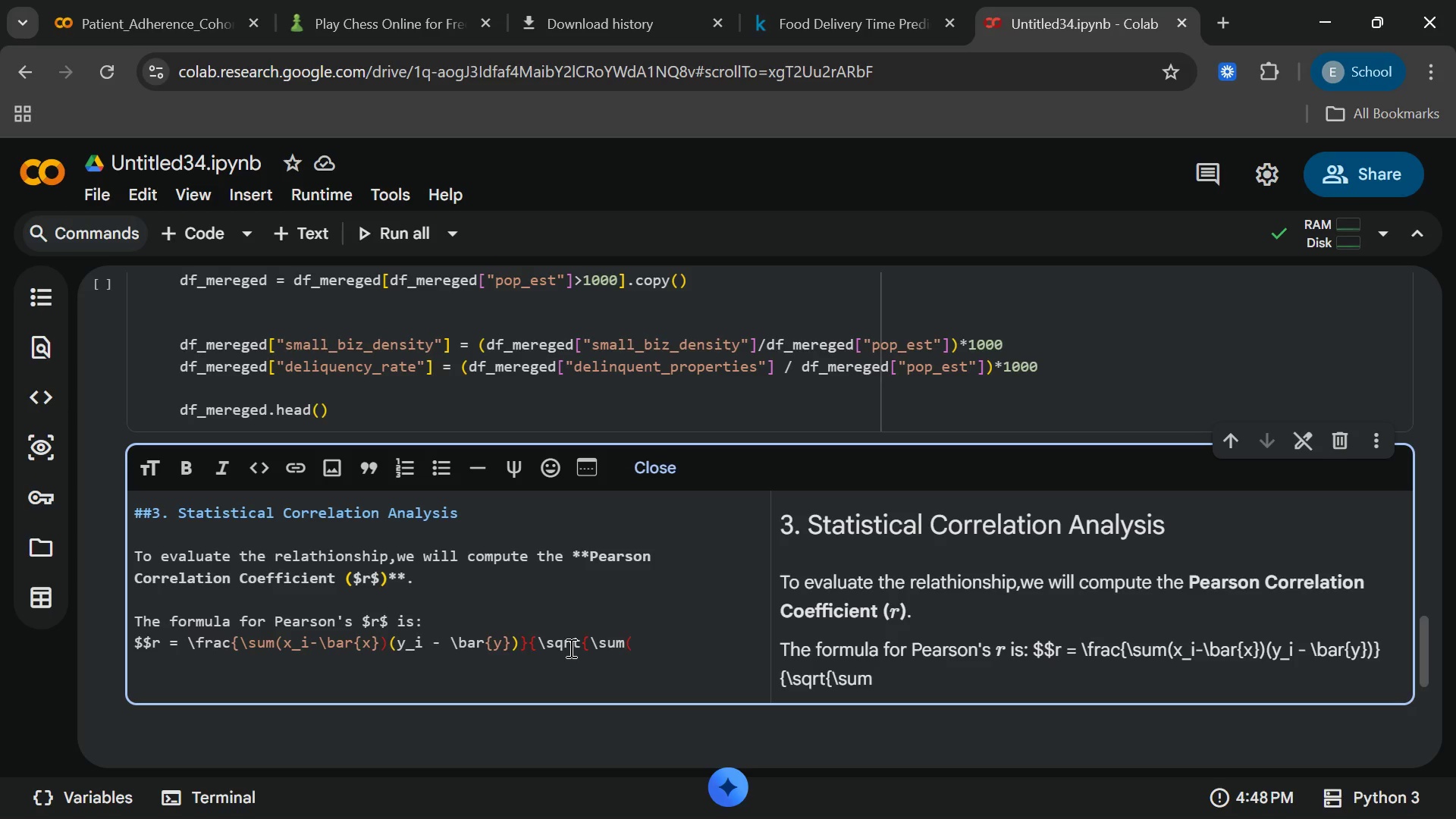 
key(X)
 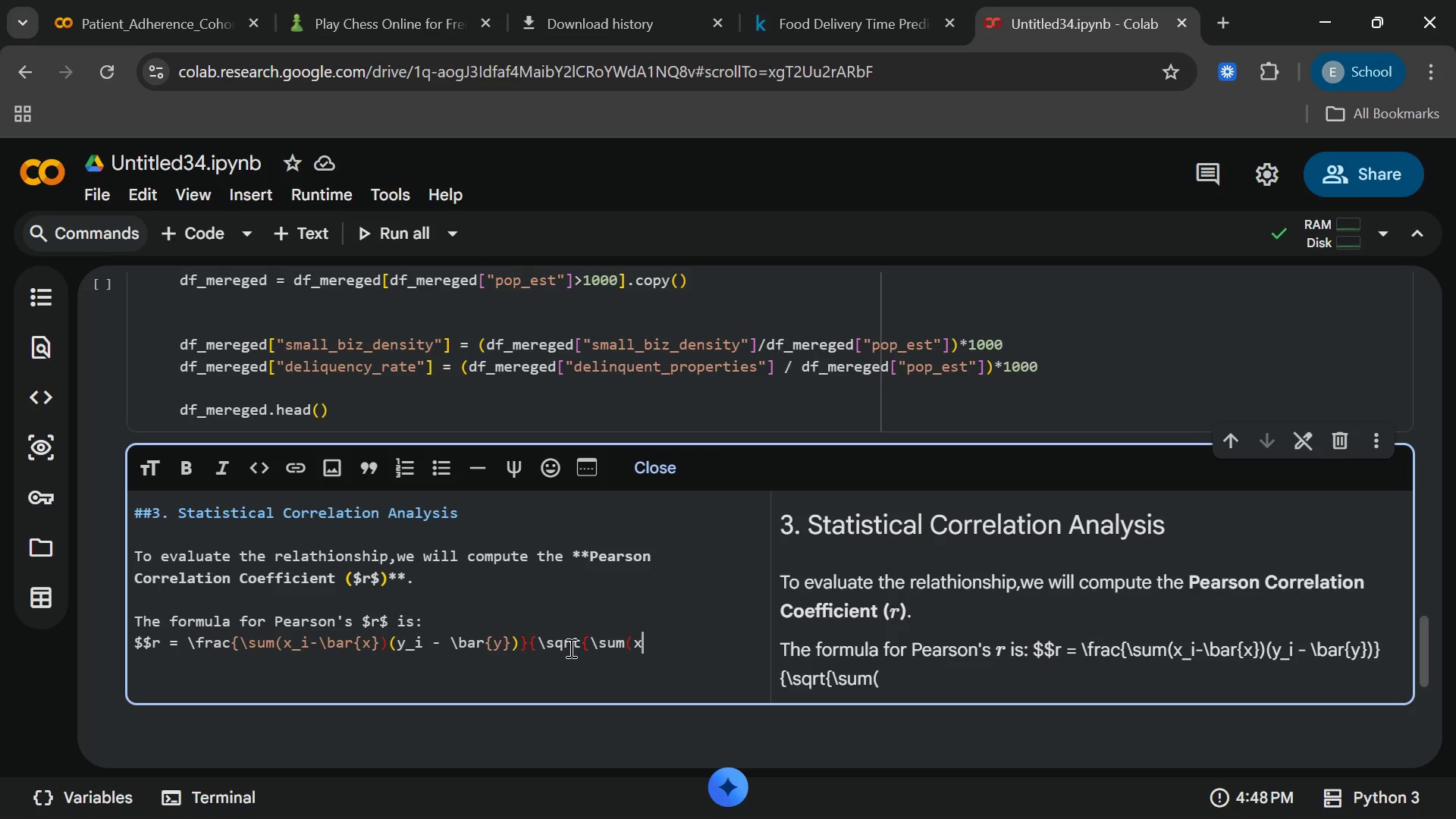 
key(Shift+Minus)
 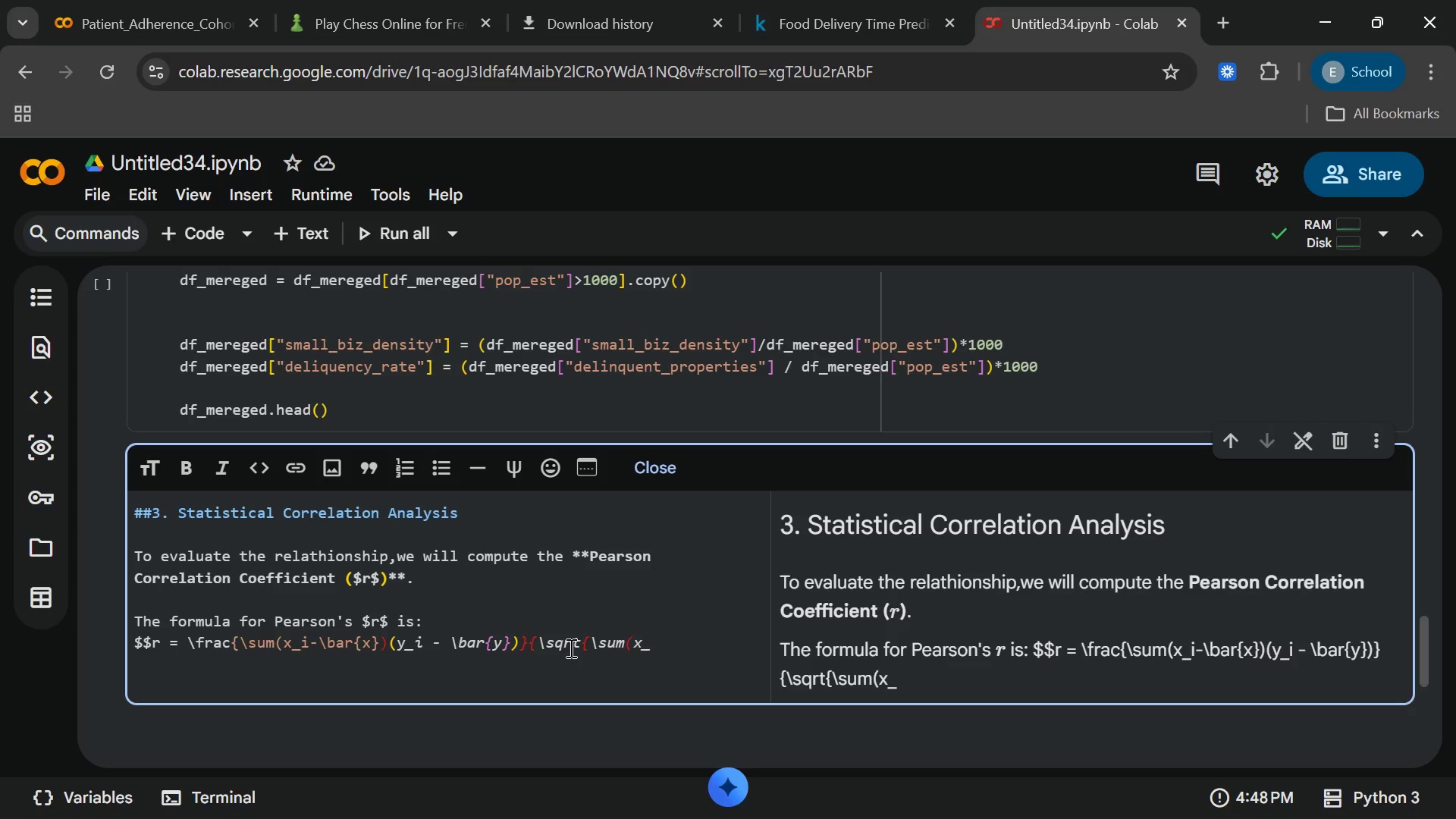 
type(i-\bar{x})^2)
 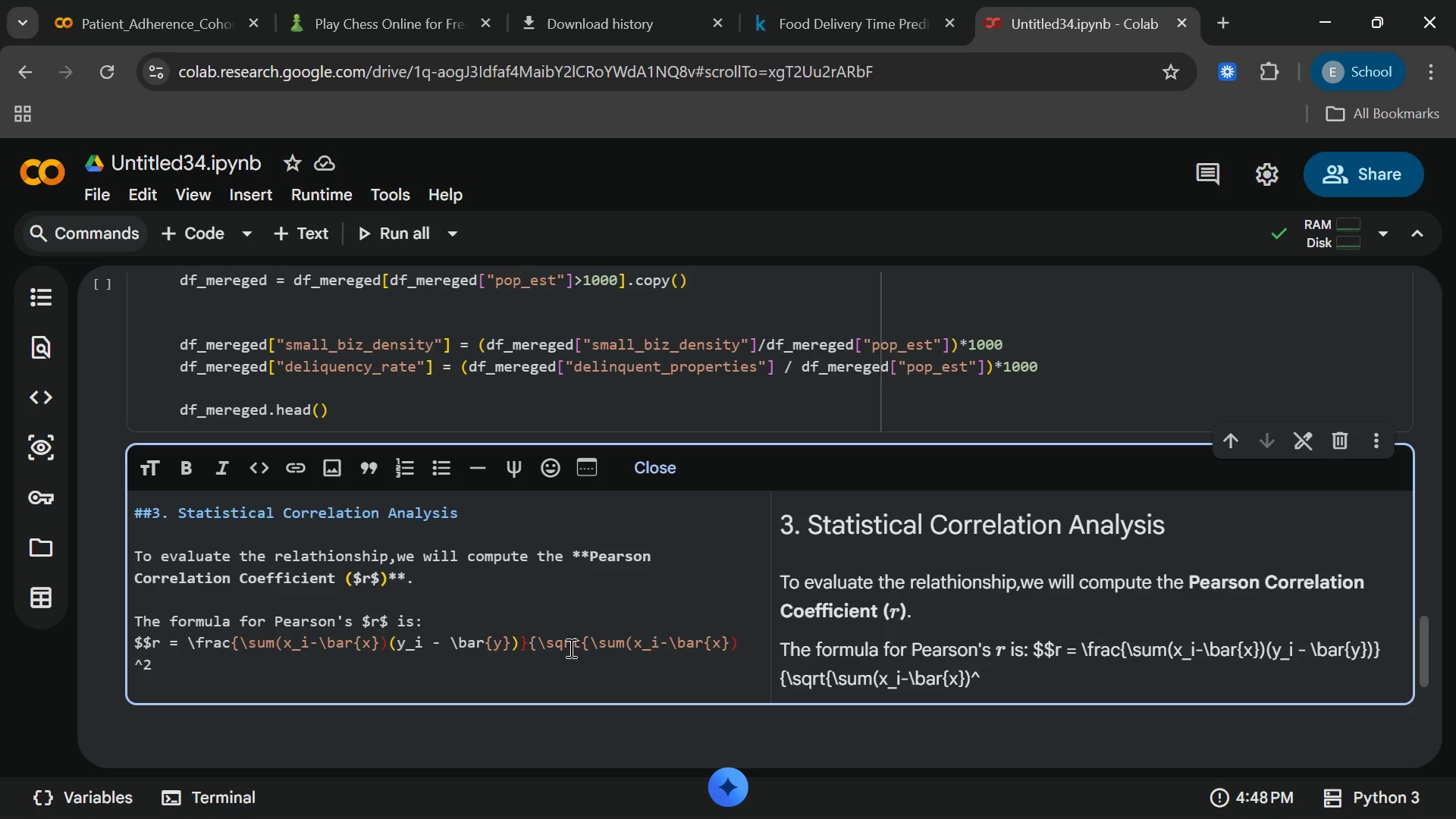 
type(\sum(y_o)
key(Backspace)
type(i-\bar{y}))
 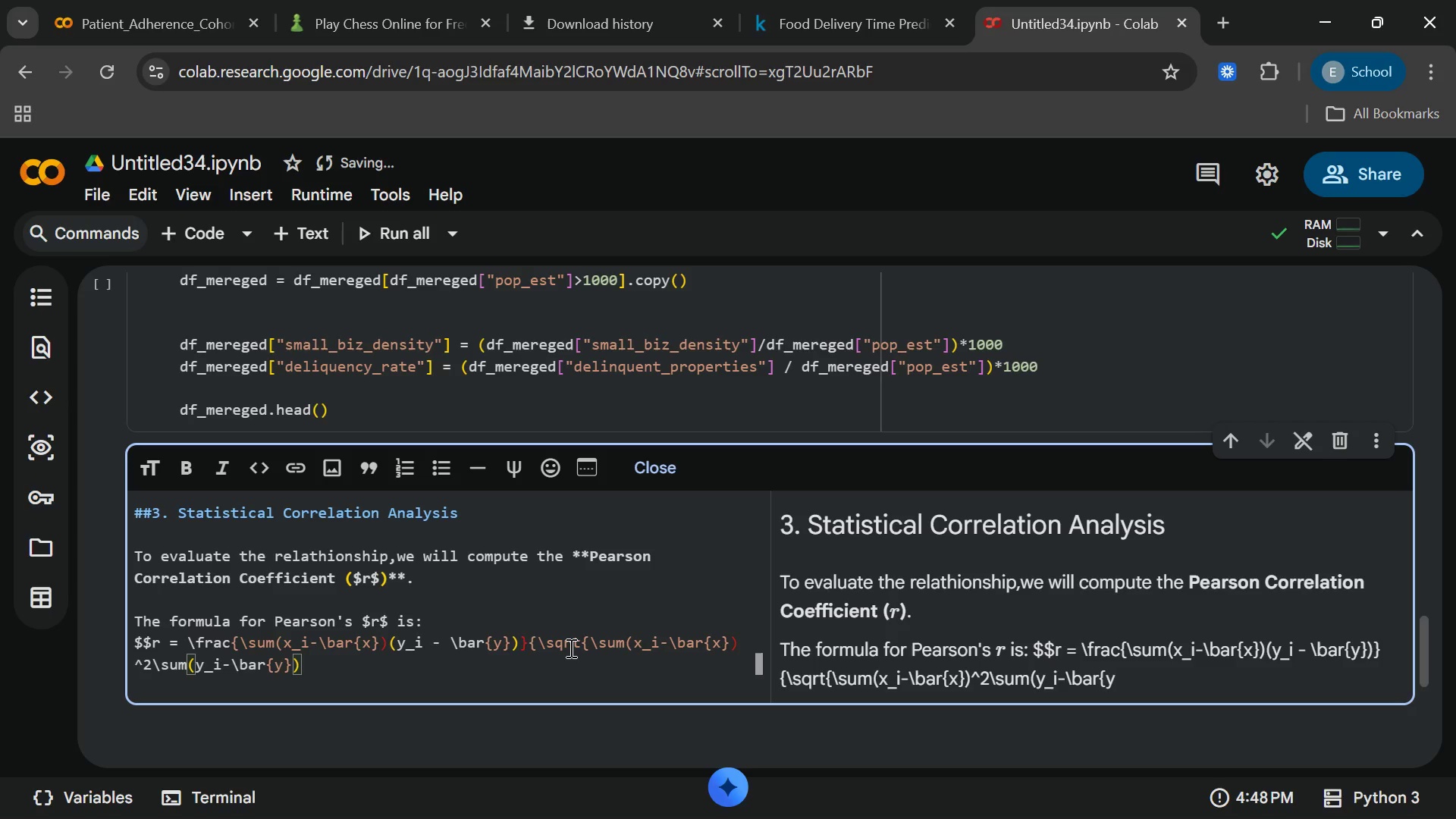 
key(Shift+ShiftRight)
 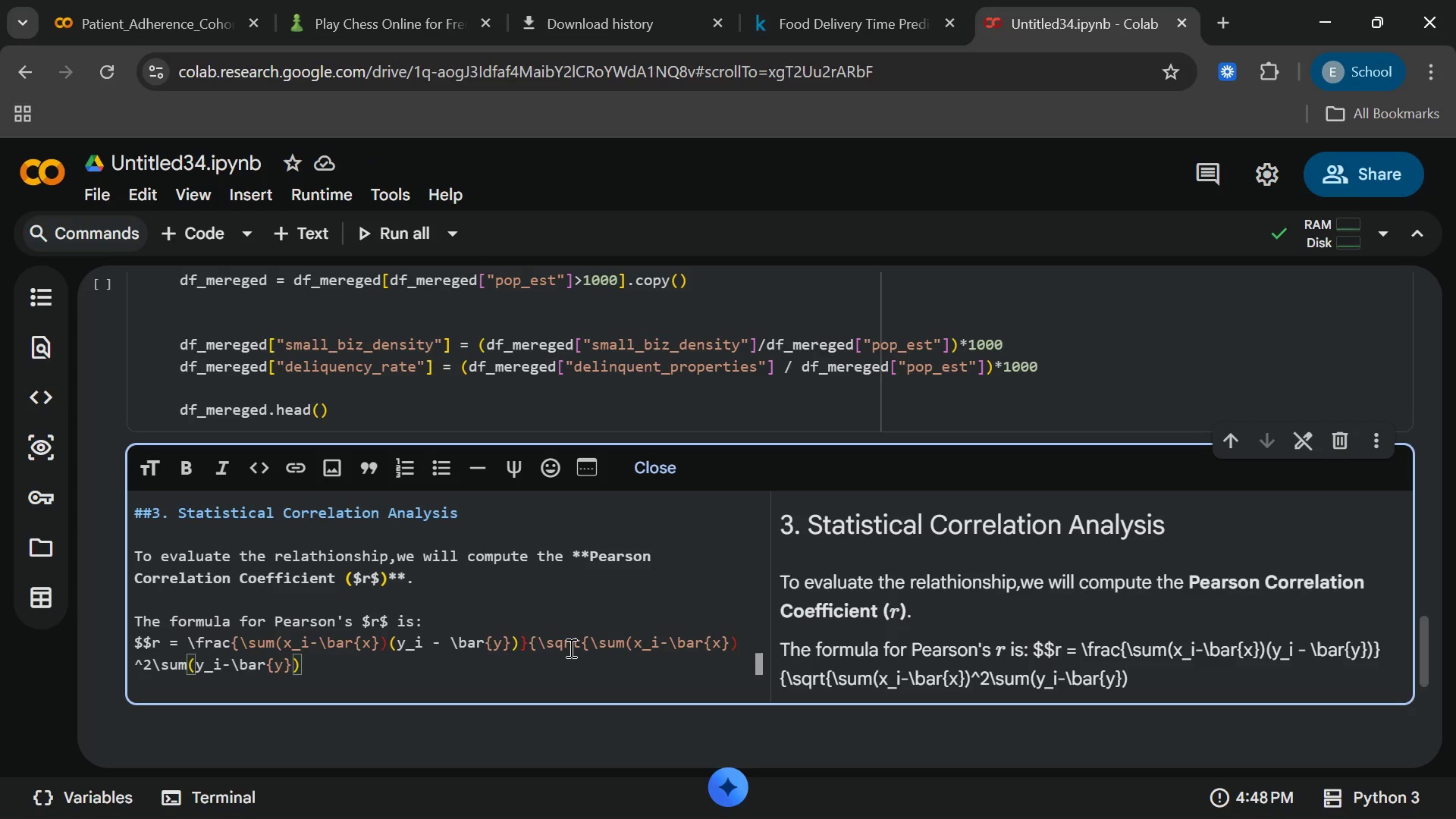 
key(Shift+ShiftRight)
 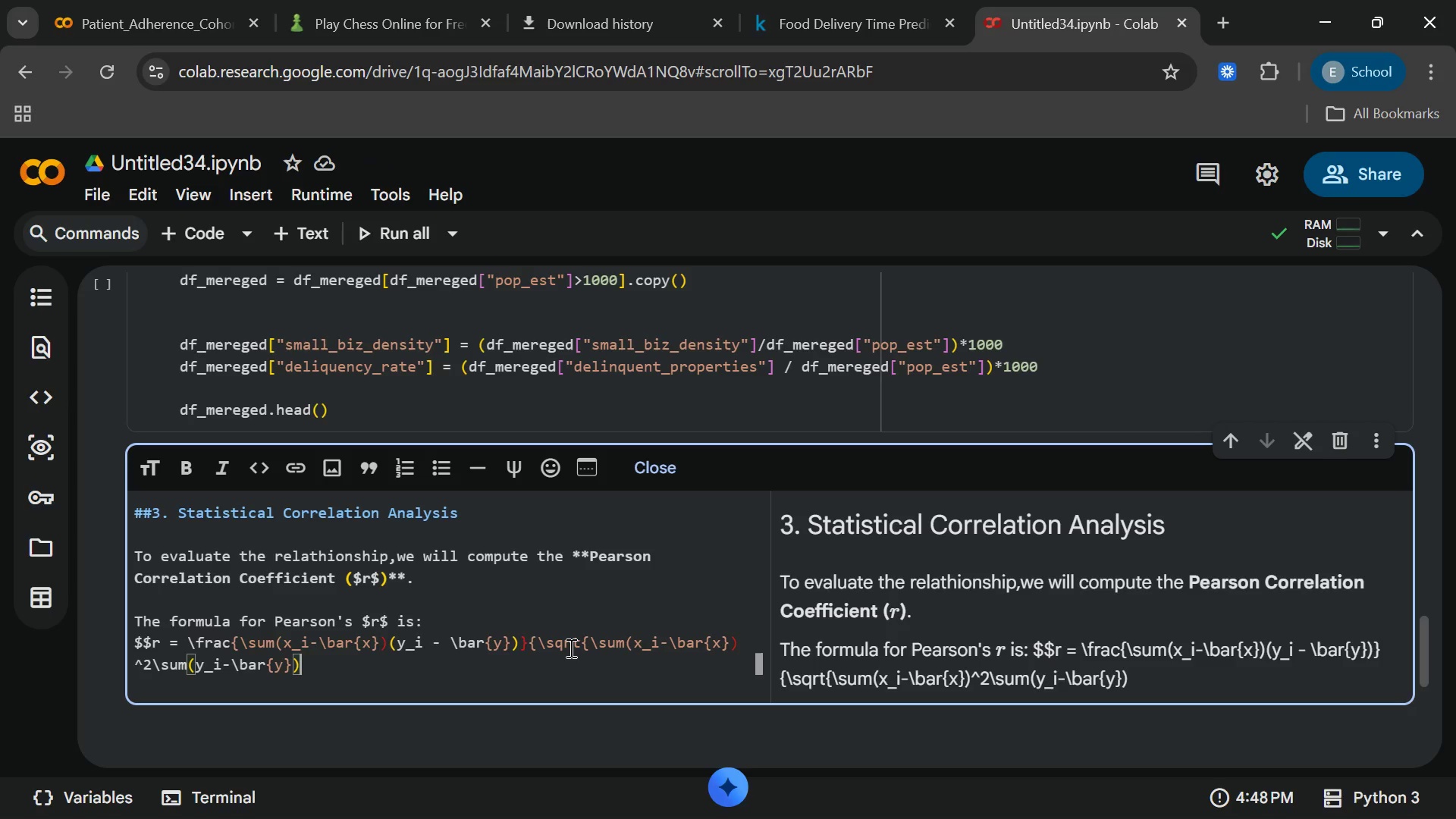 
key(Shift+6)
 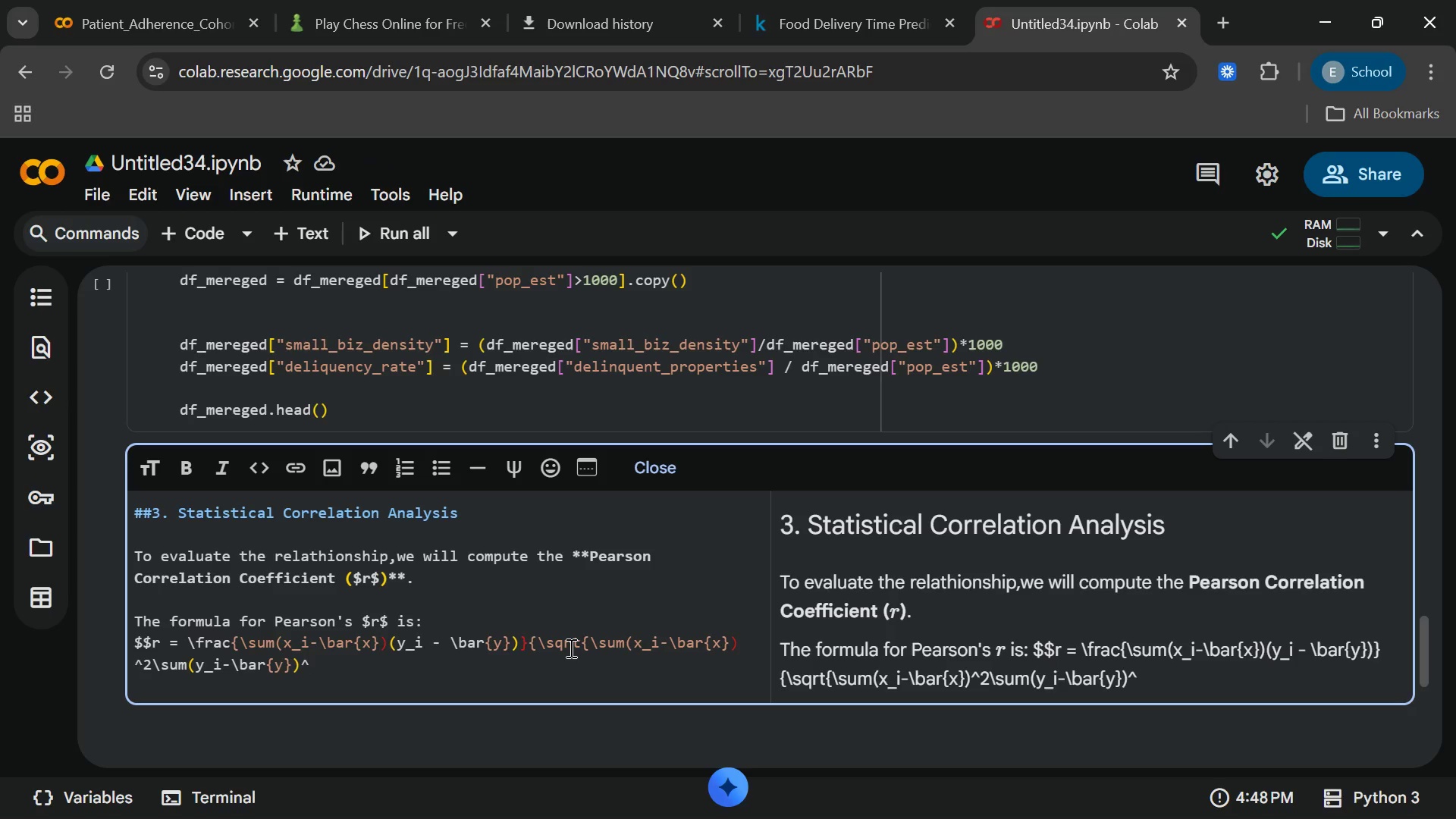 
key(2)
 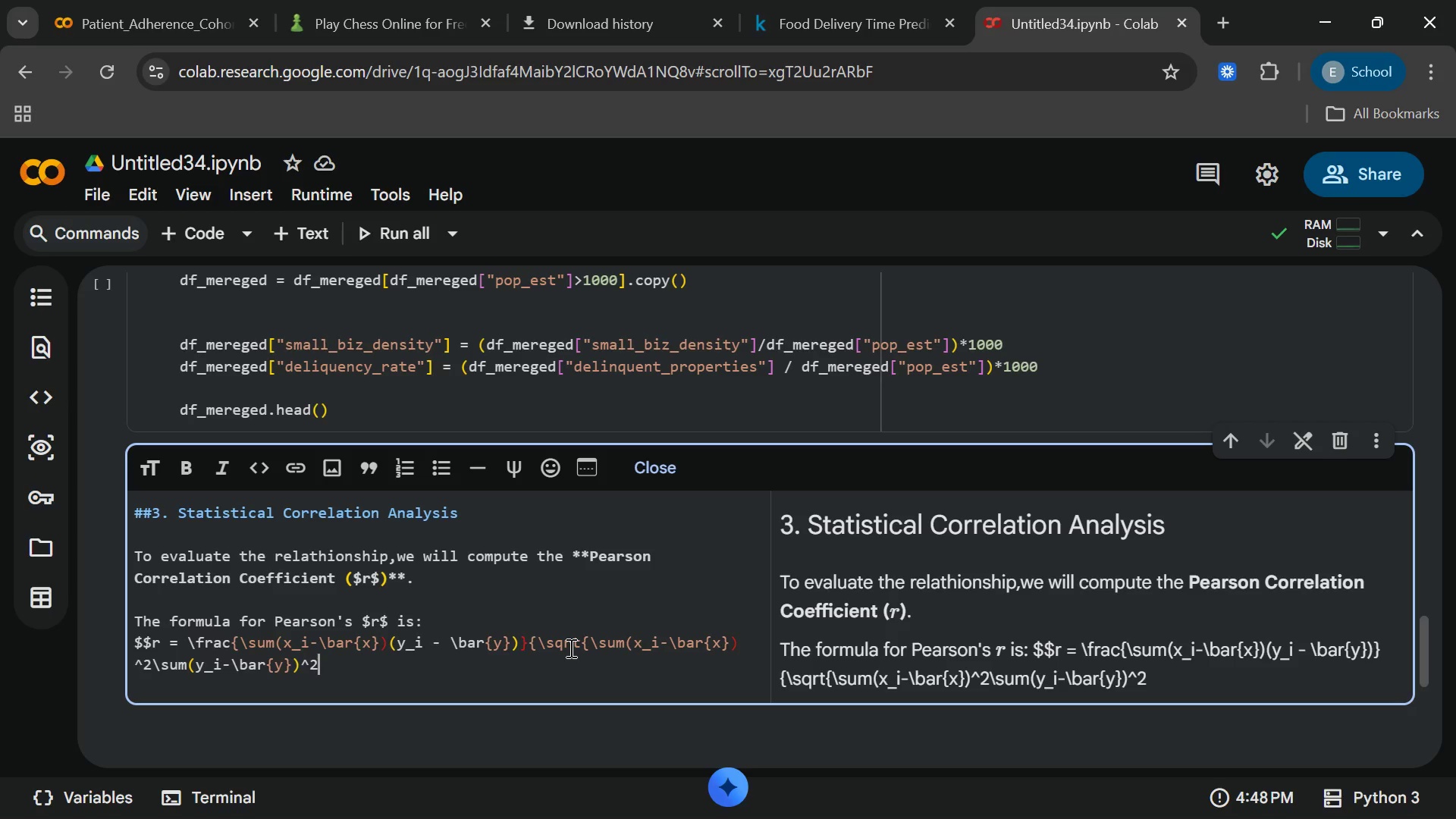 
key(Shift+BracketRight)
 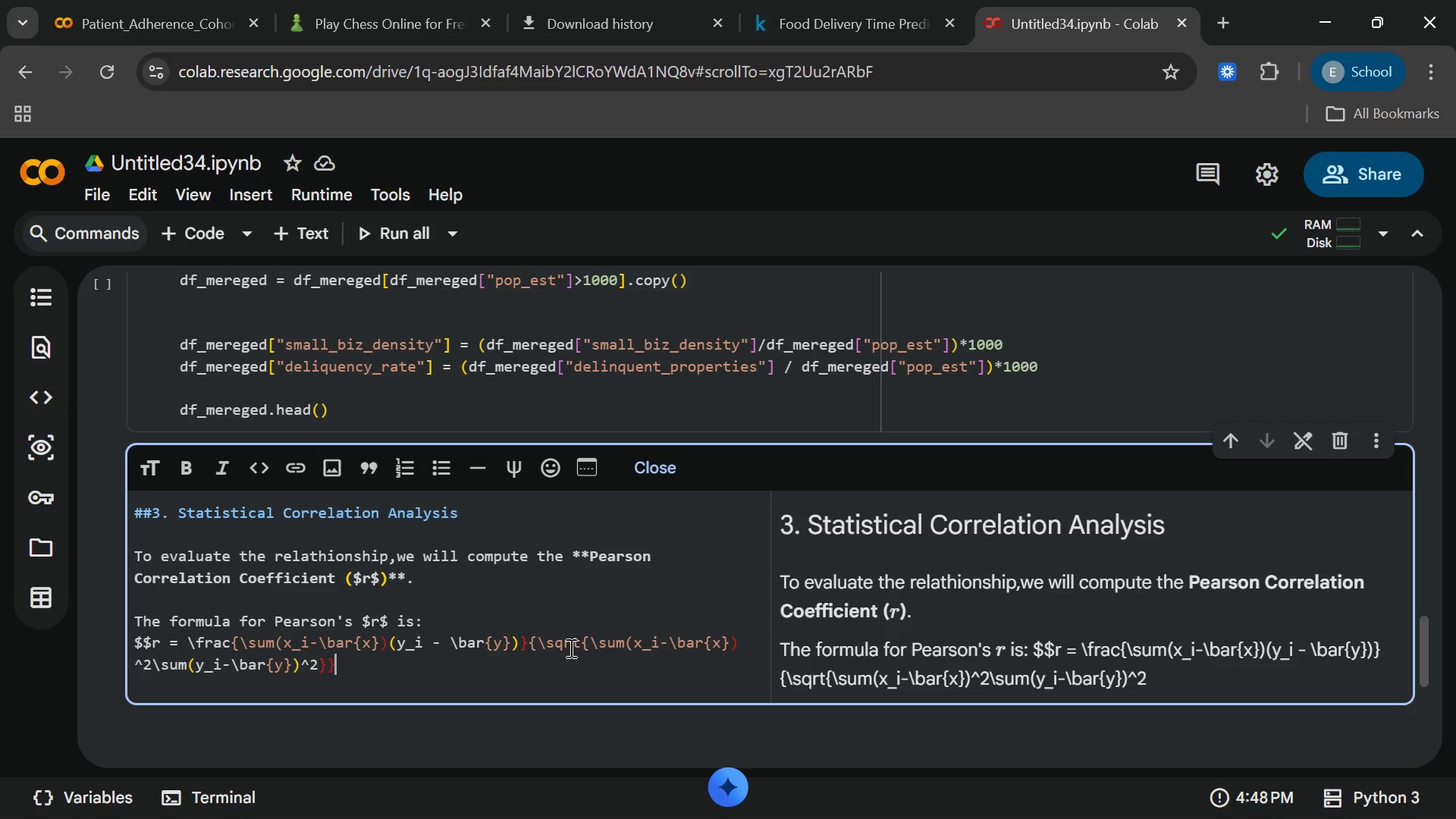 
key(Shift+BracketRight)
 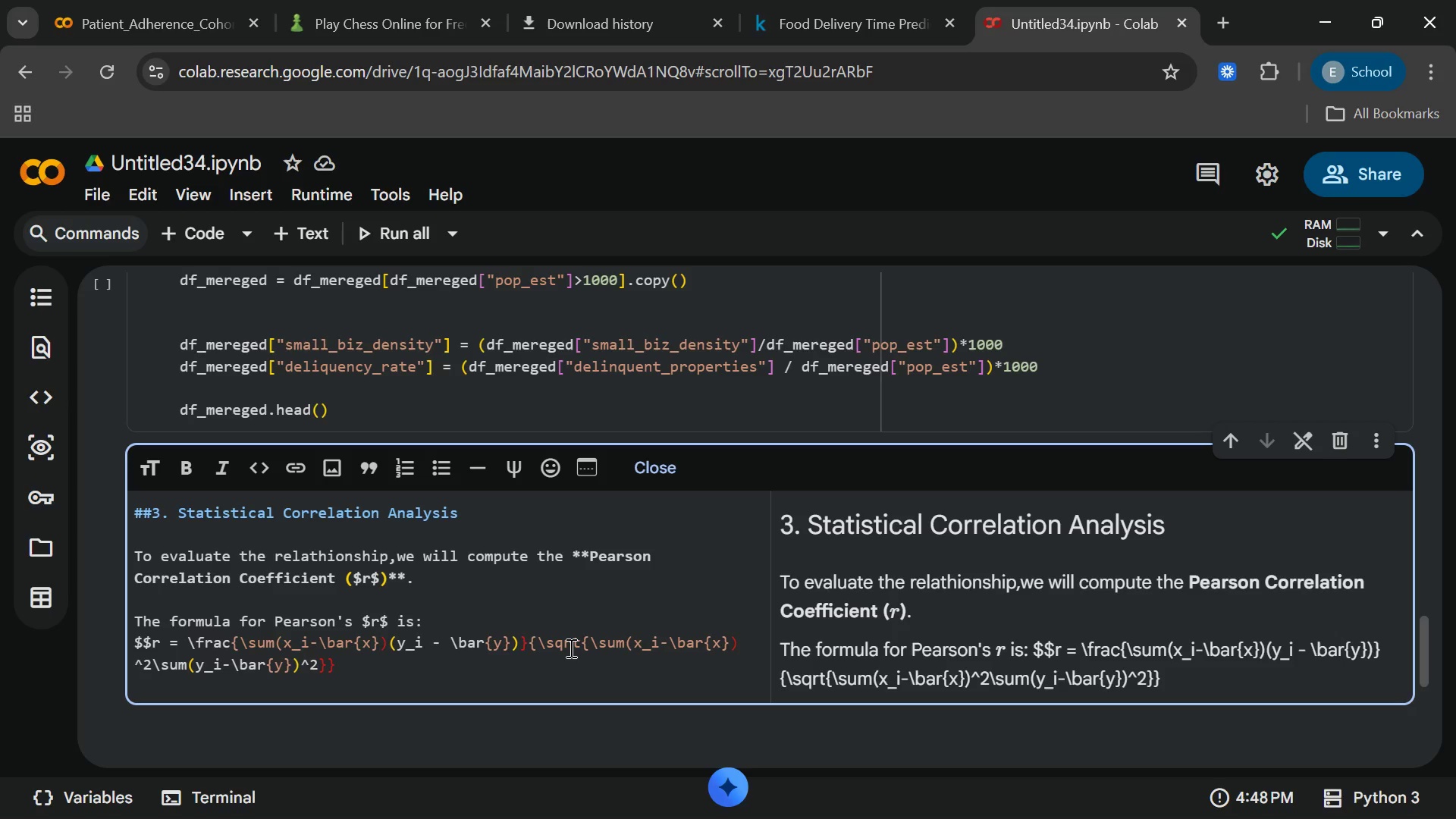 
wait(9.34)
 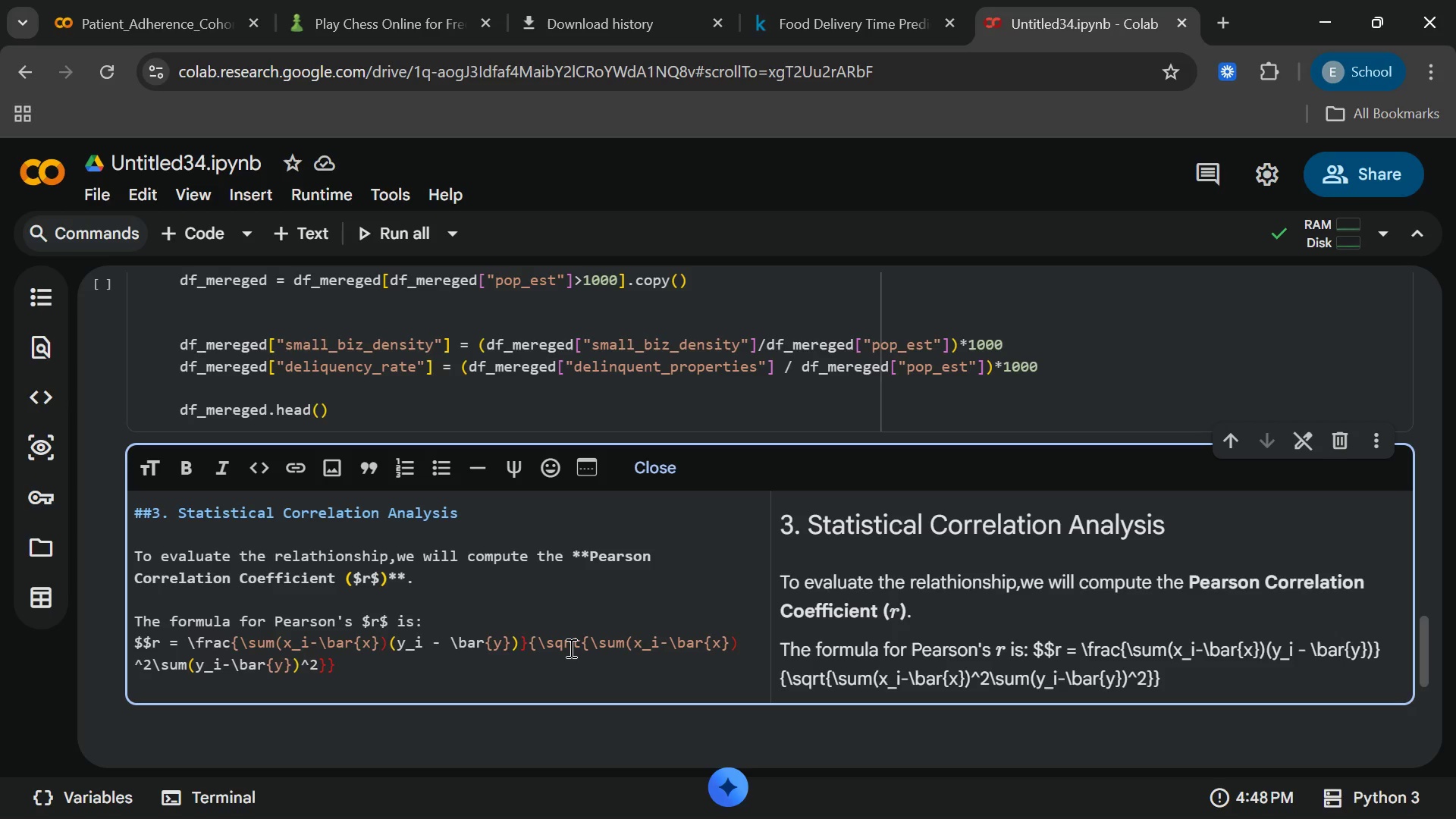 
type( $$)
 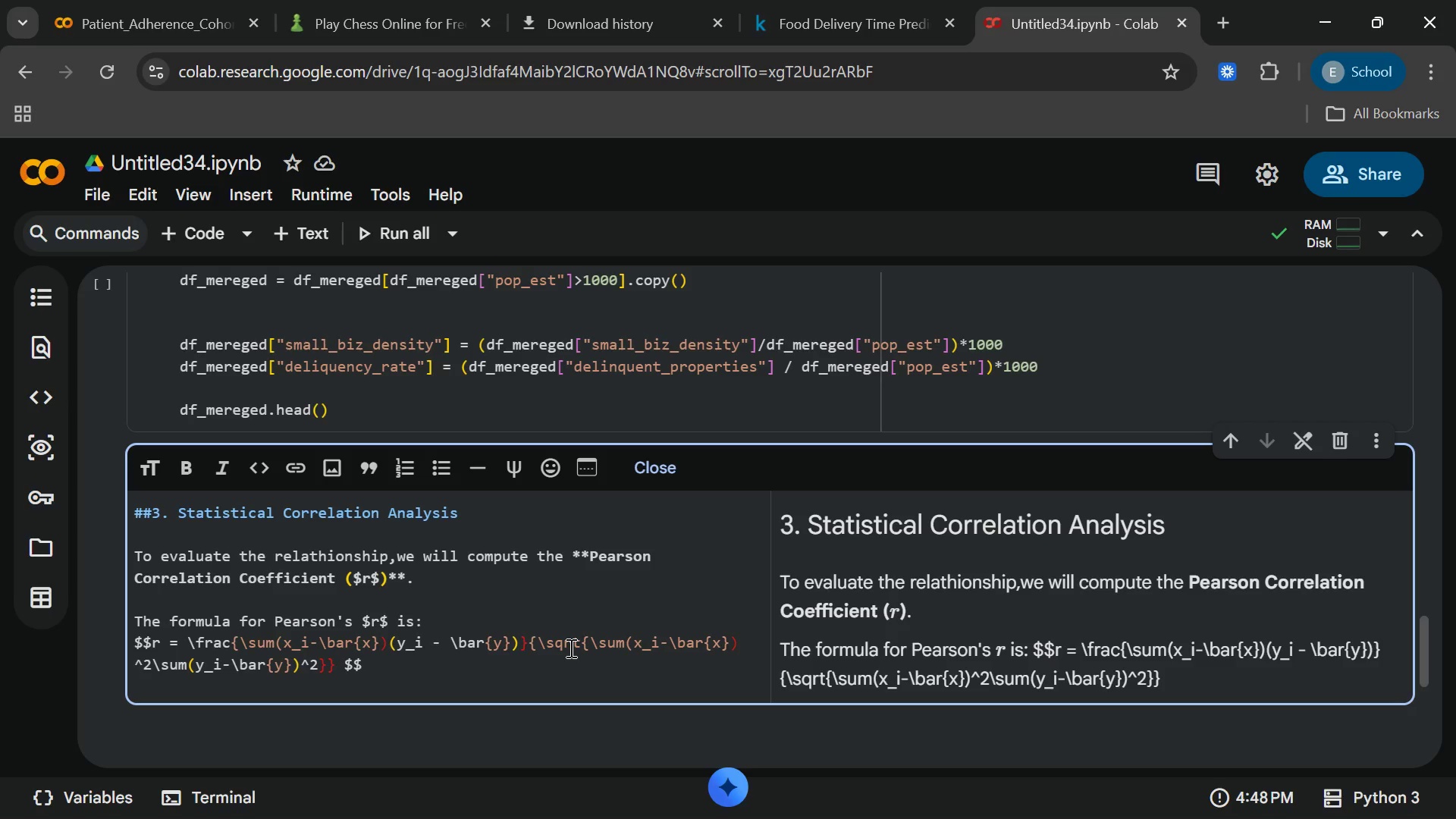 
wait(12.95)
 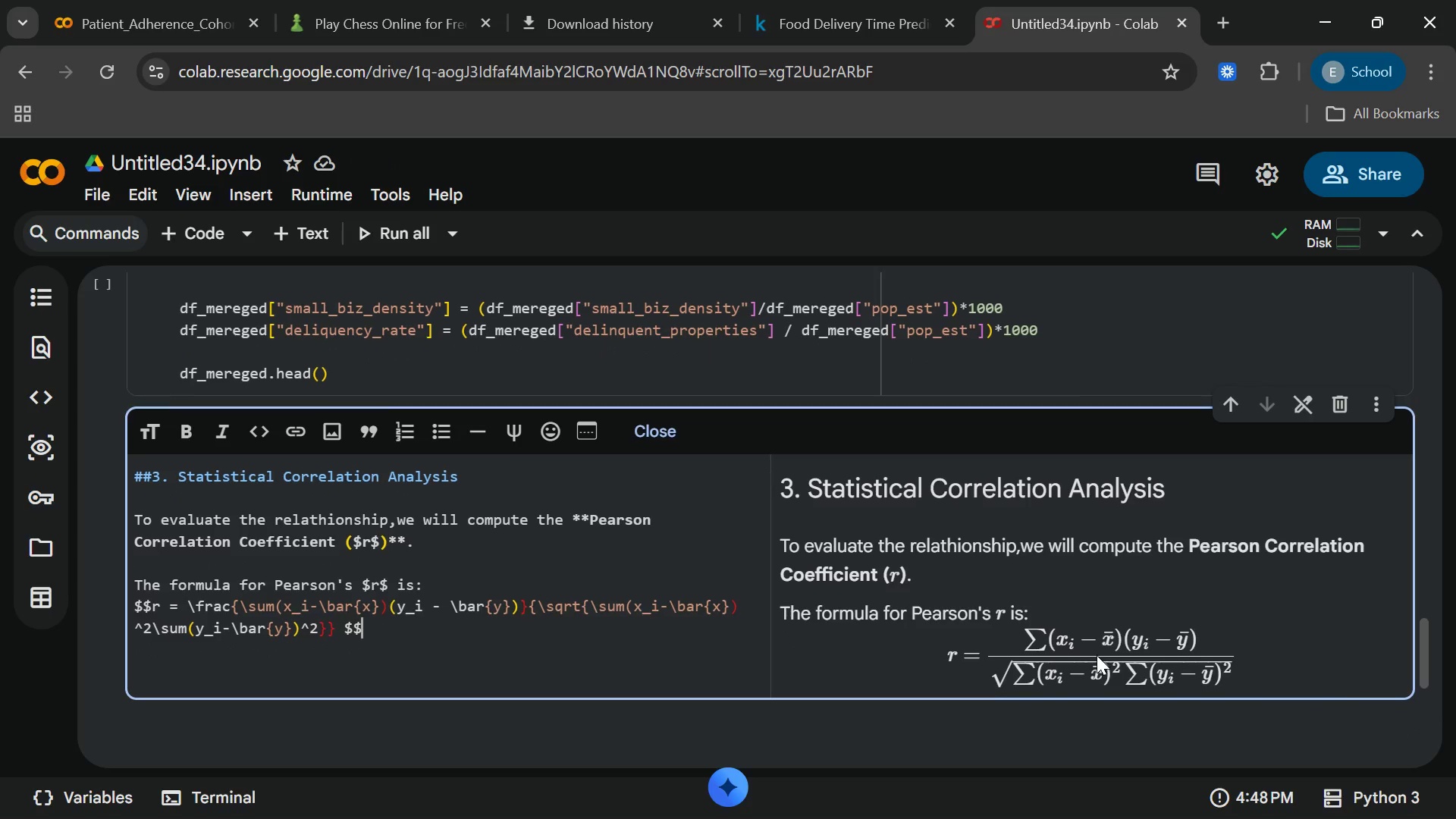 
key(Enter)
 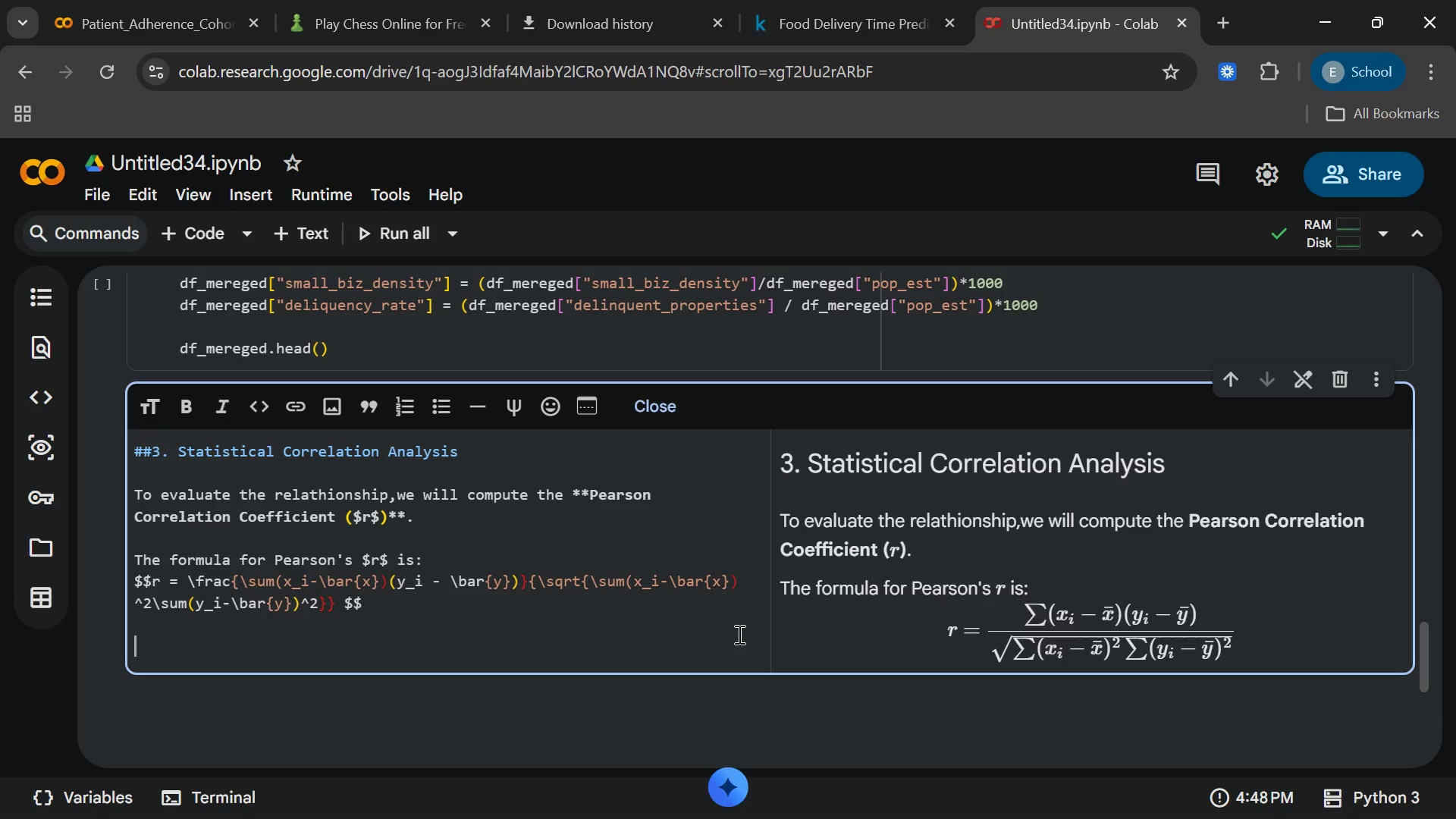 
key(Enter)
 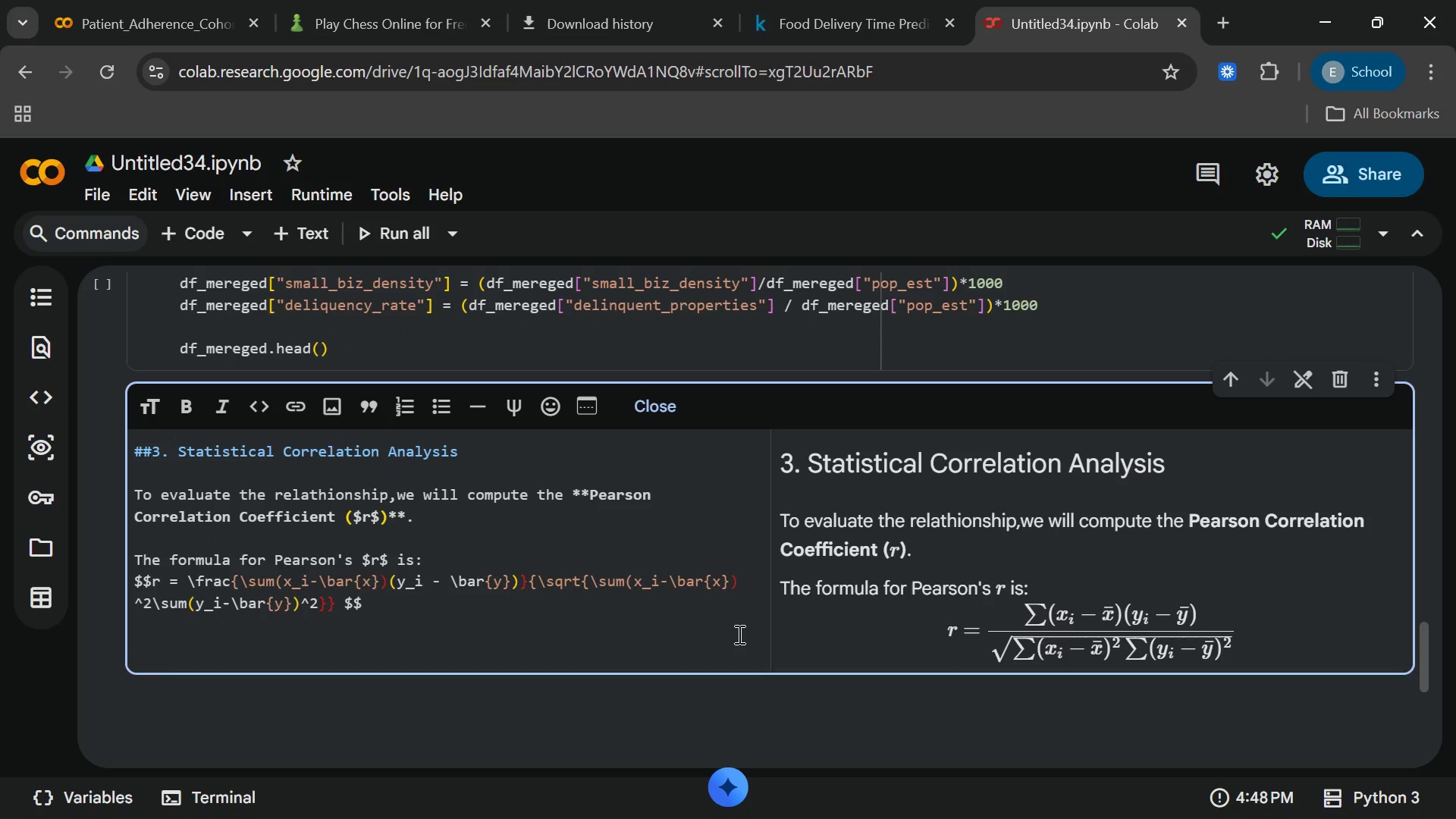 
key(Enter)
 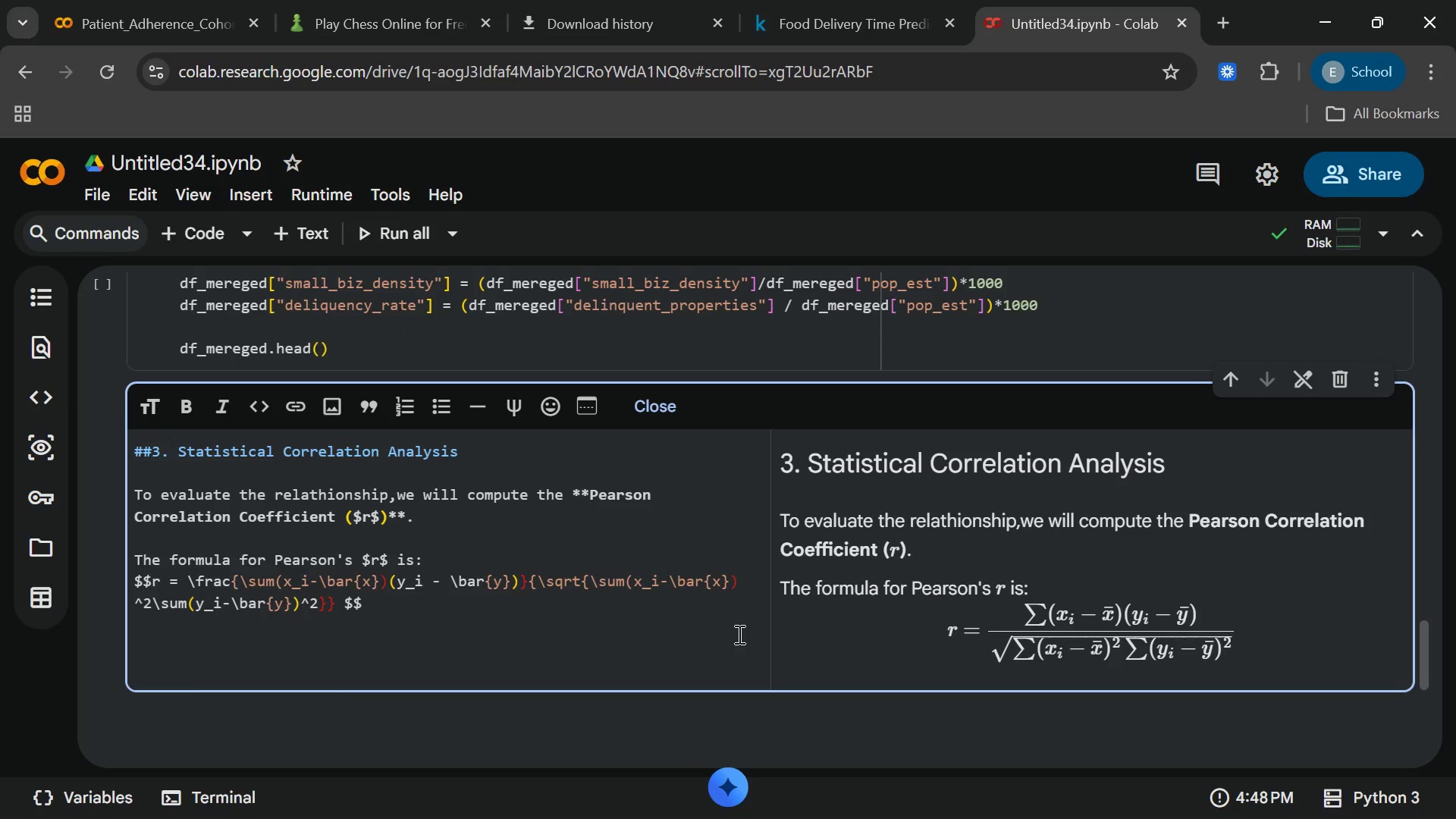 
type(where:)
 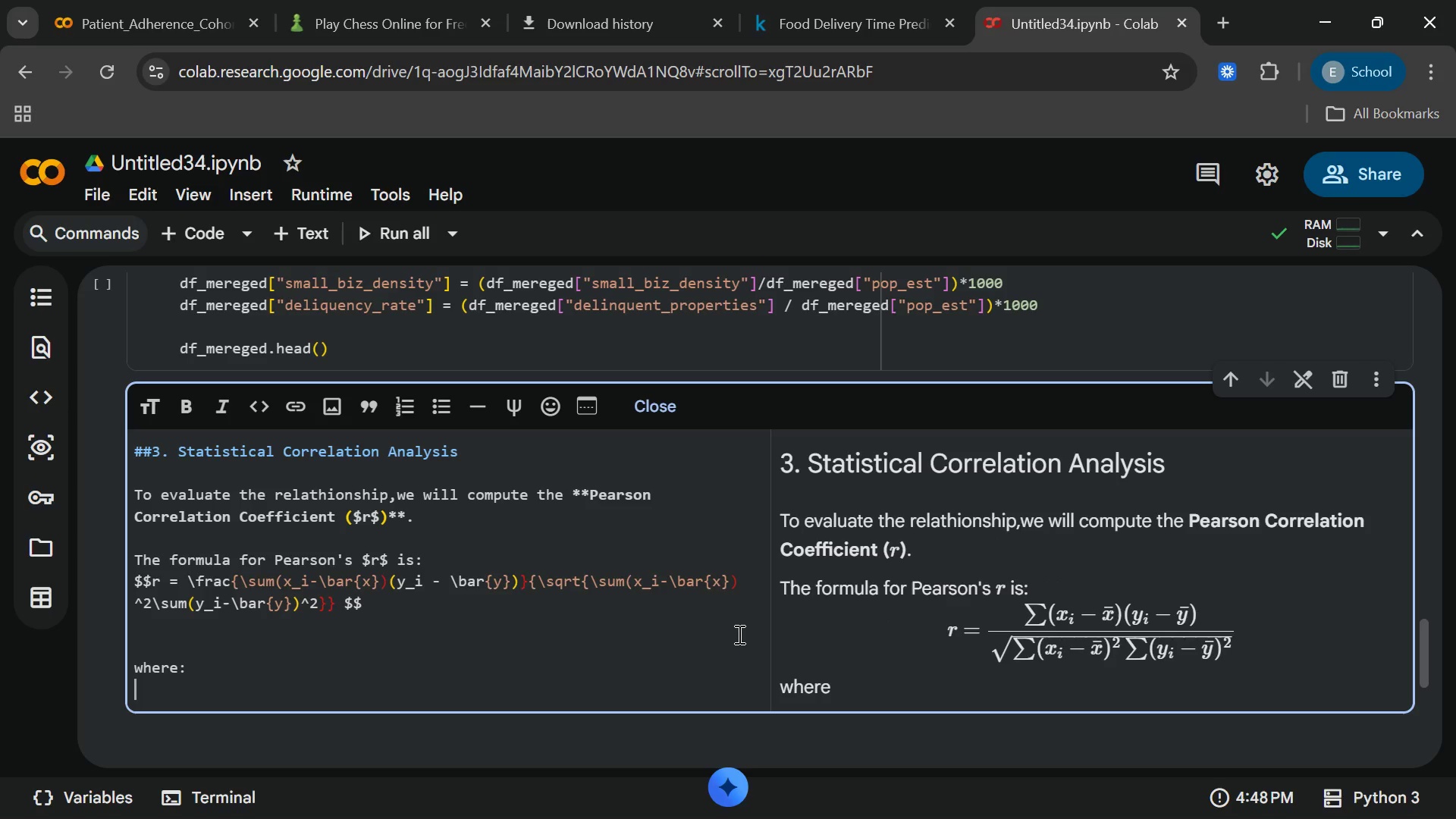 
 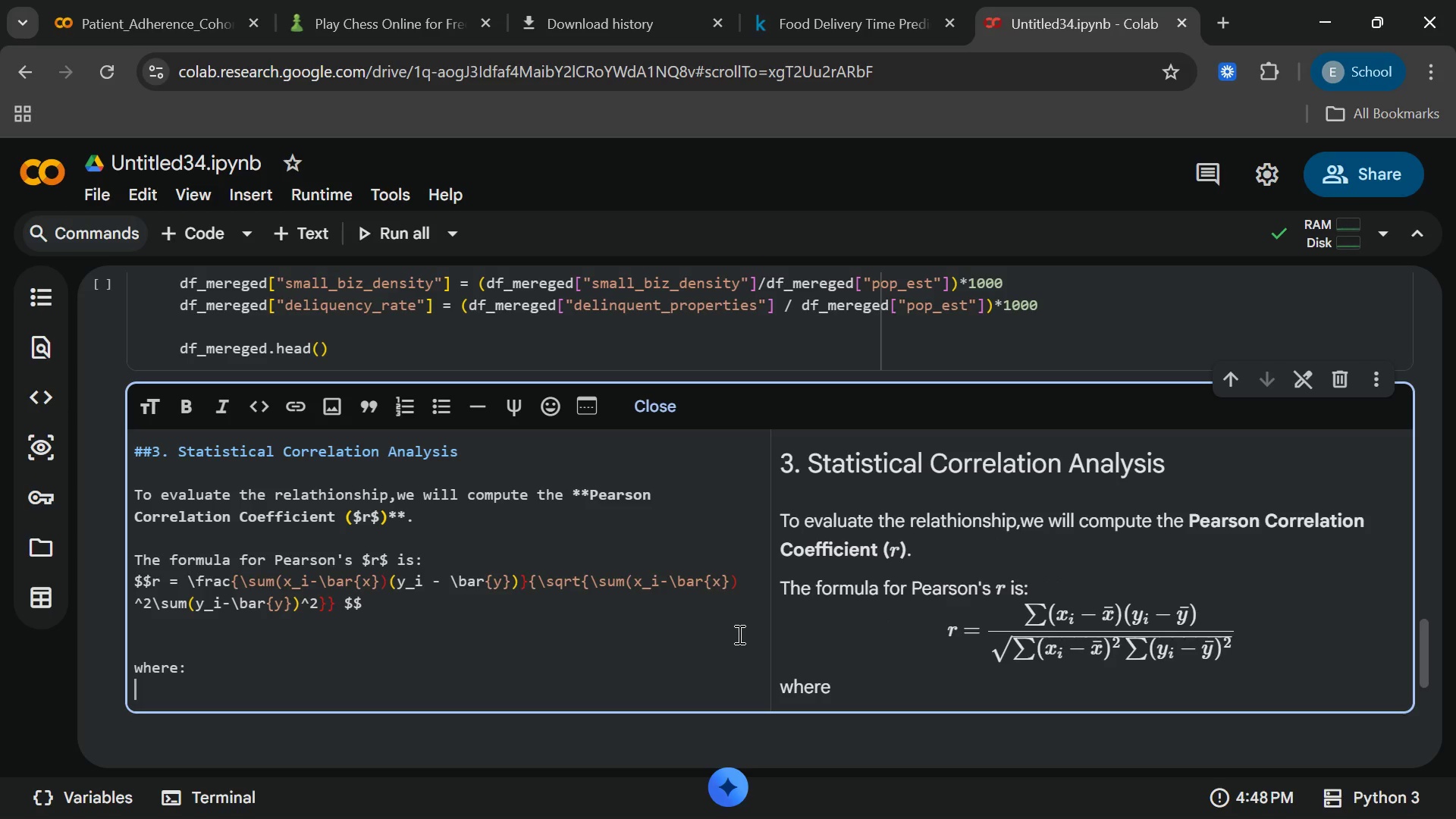 
key(Enter)
 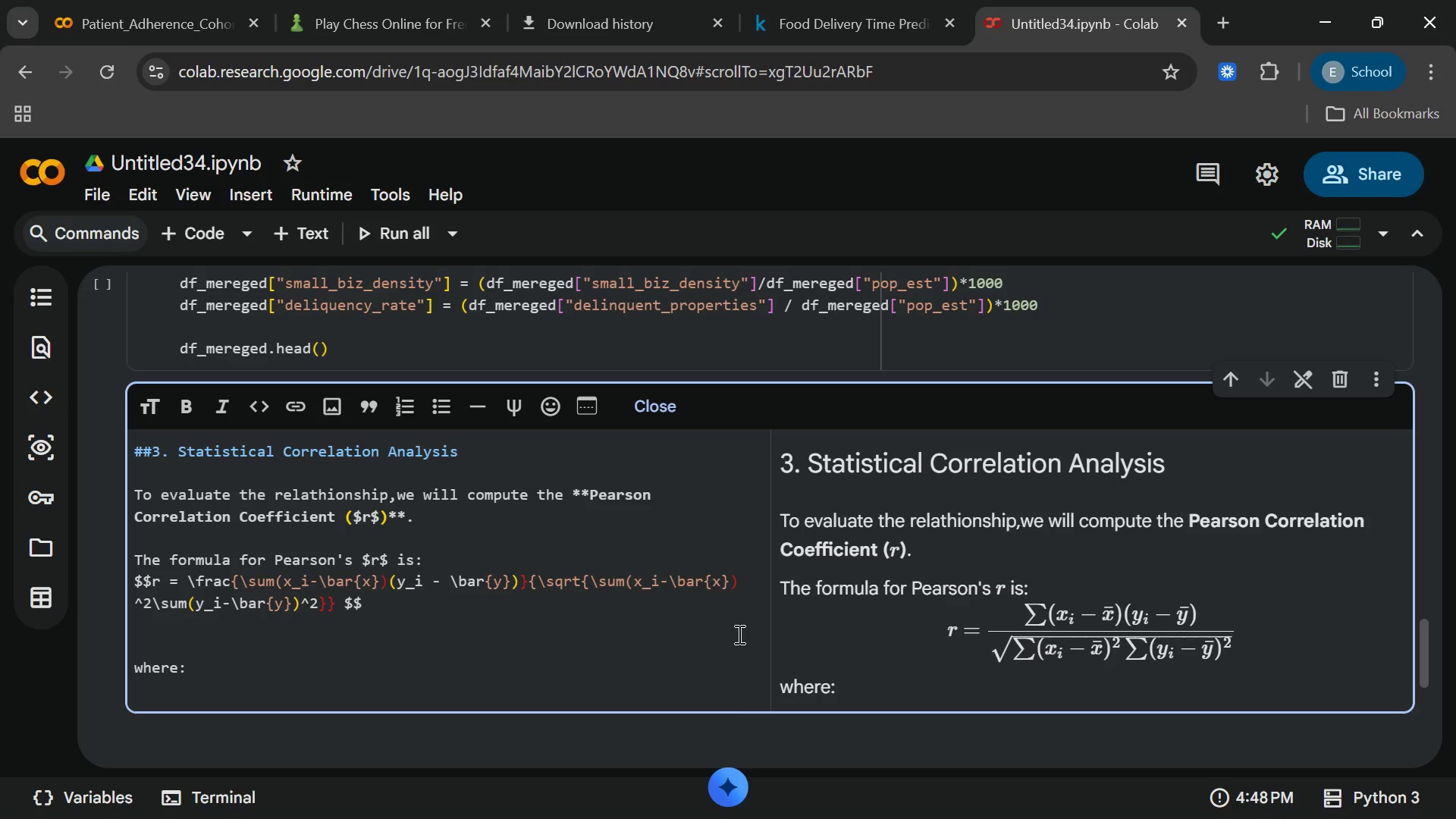 
key(Enter)
 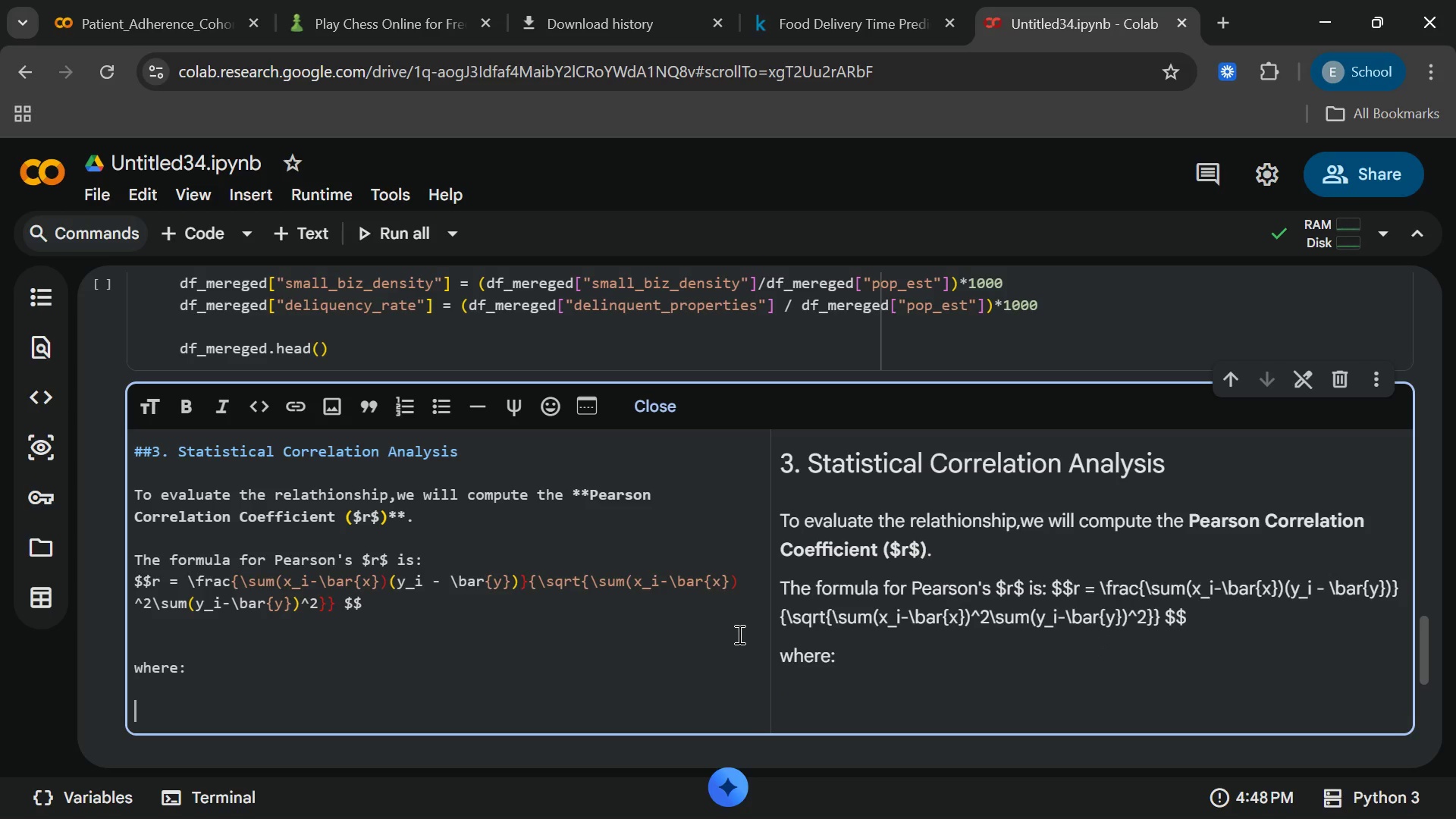 
type(* $X$ + SMALL Business Density)
 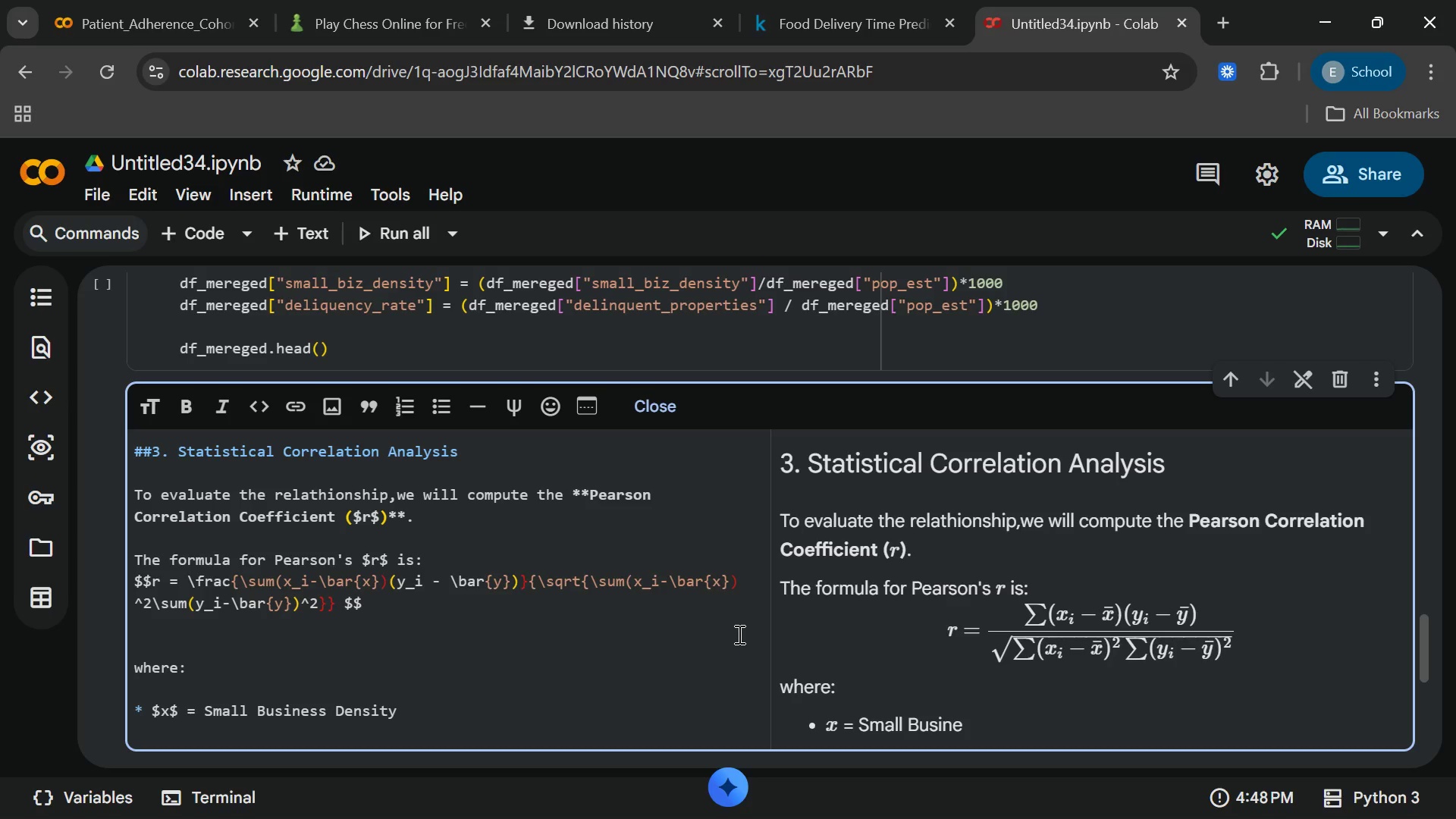 
key(Enter)
 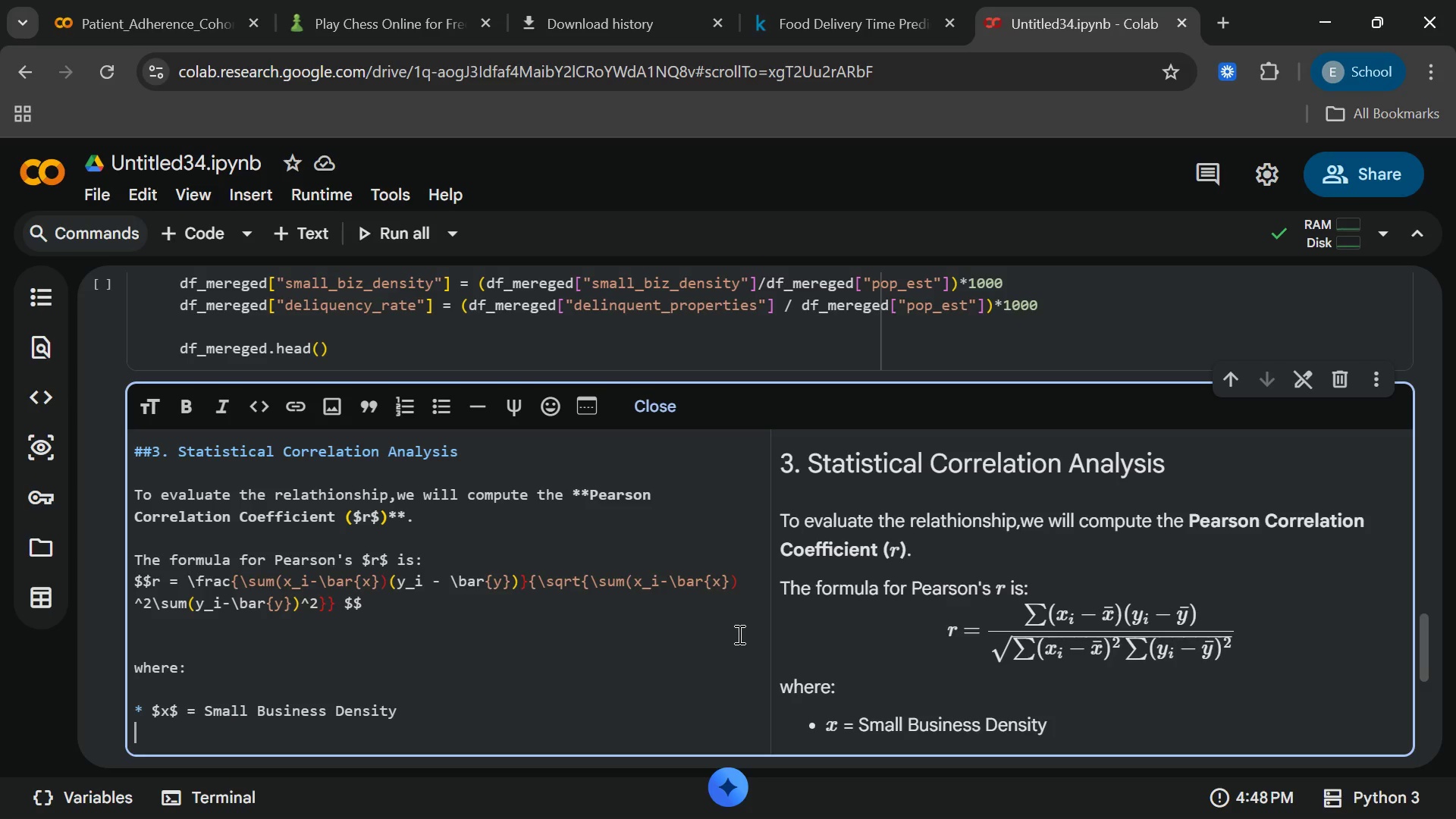 
type(* $Y$ = Tax de)
key(Backspace)
key(Backspace)
type(Delinquenct)
key(Backspace)
type(y Rate)
 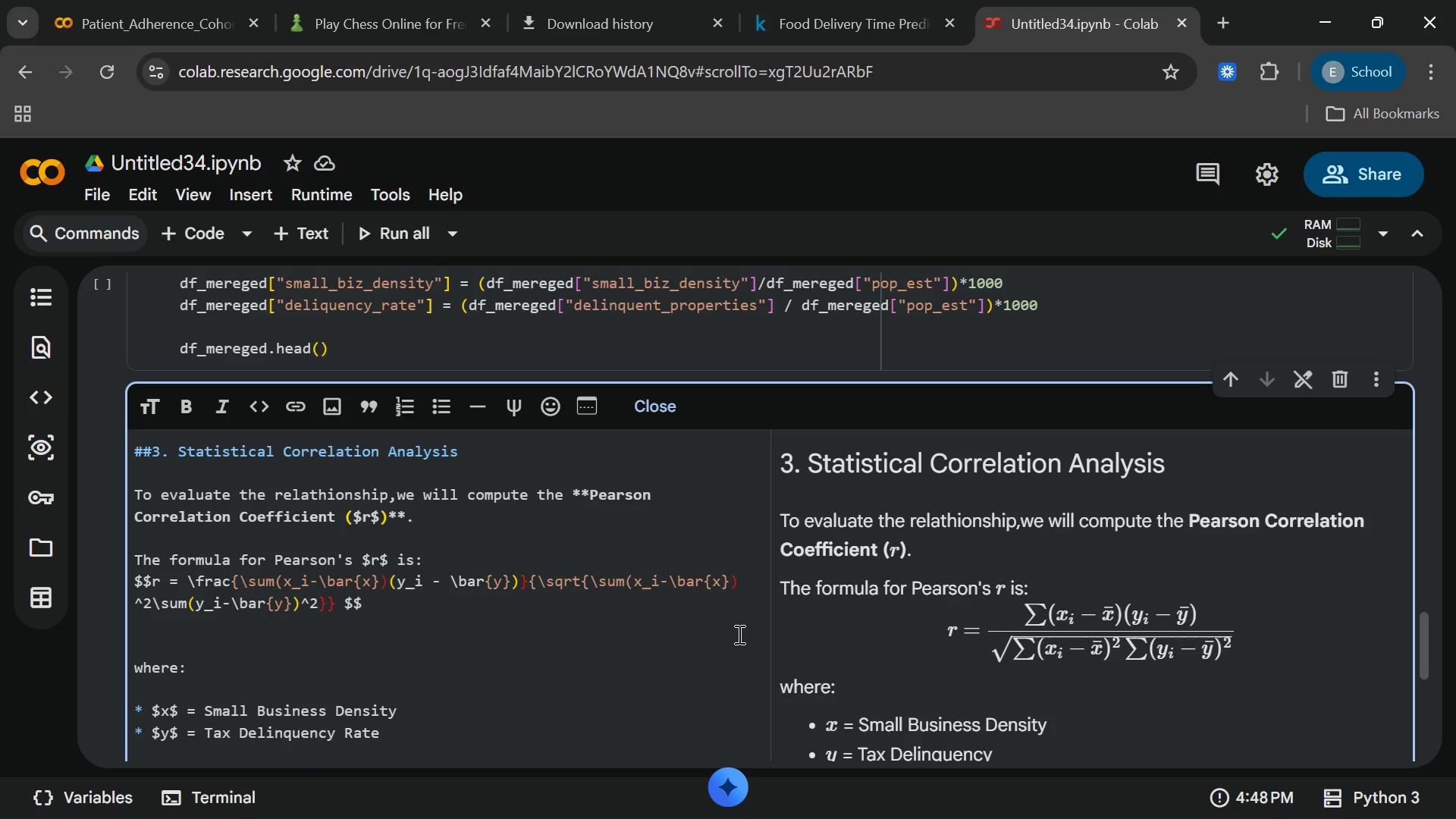 
key(Enter)
 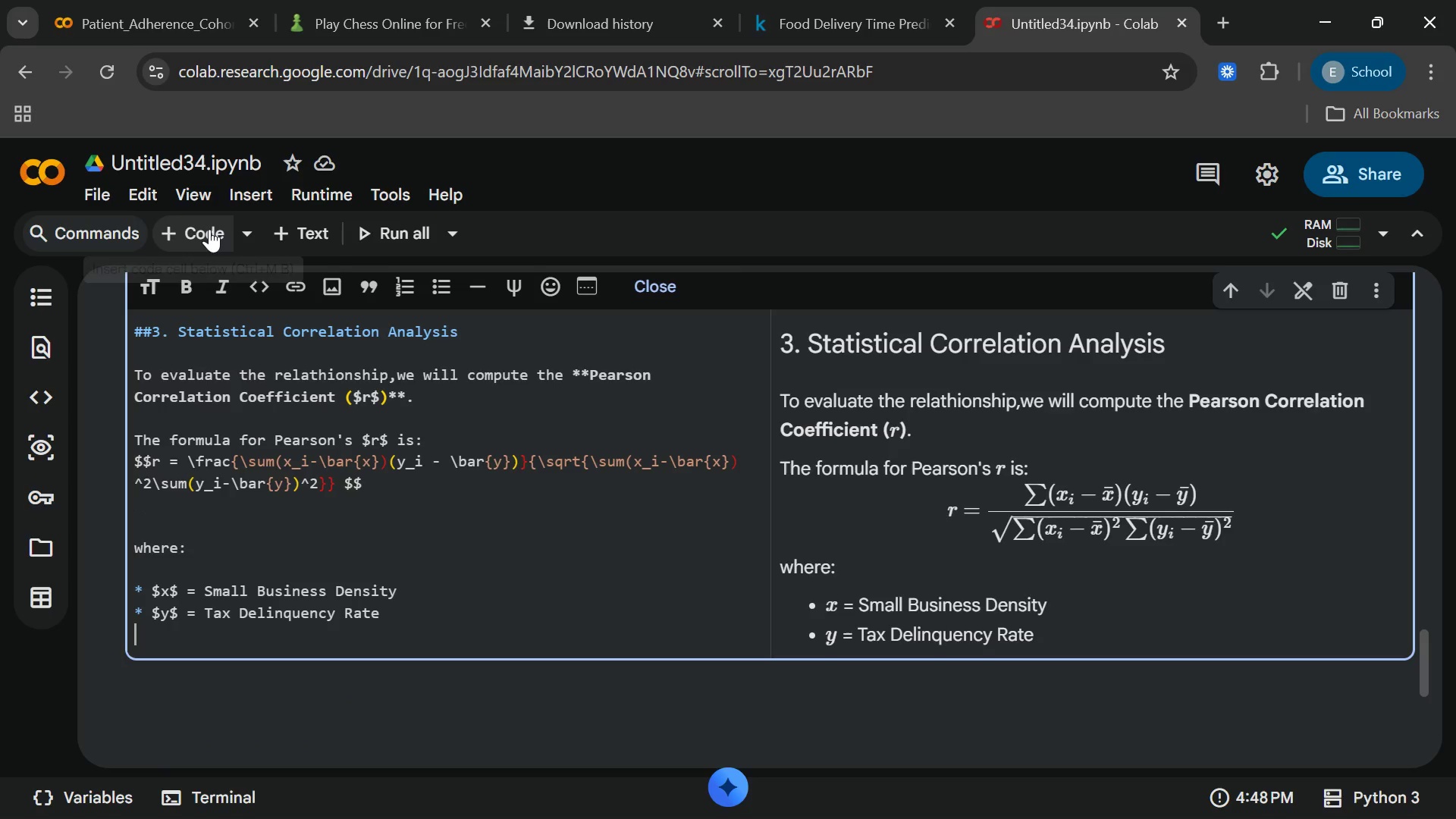 
wait(6.91)
 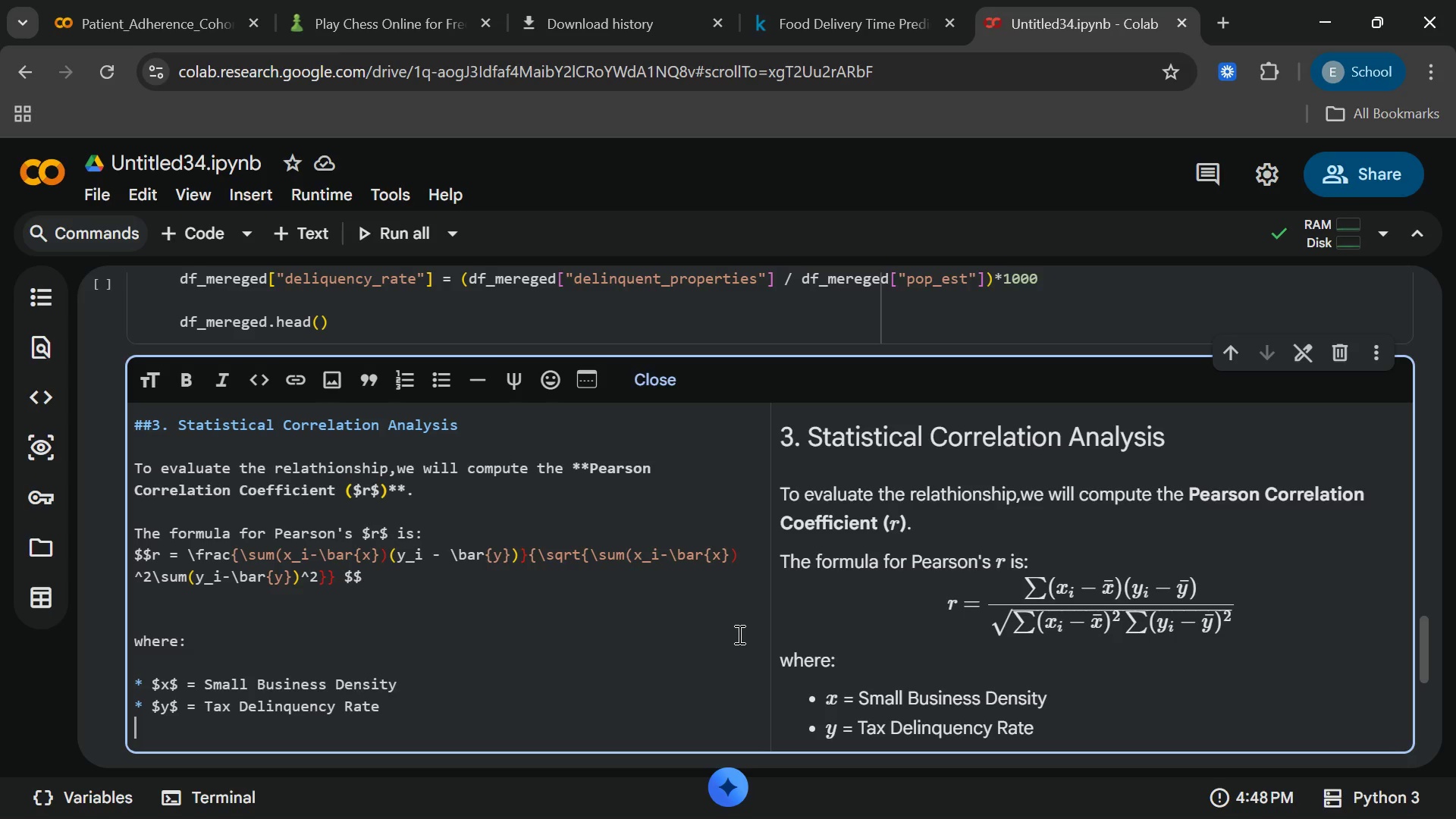 
left_click([209, 229])
 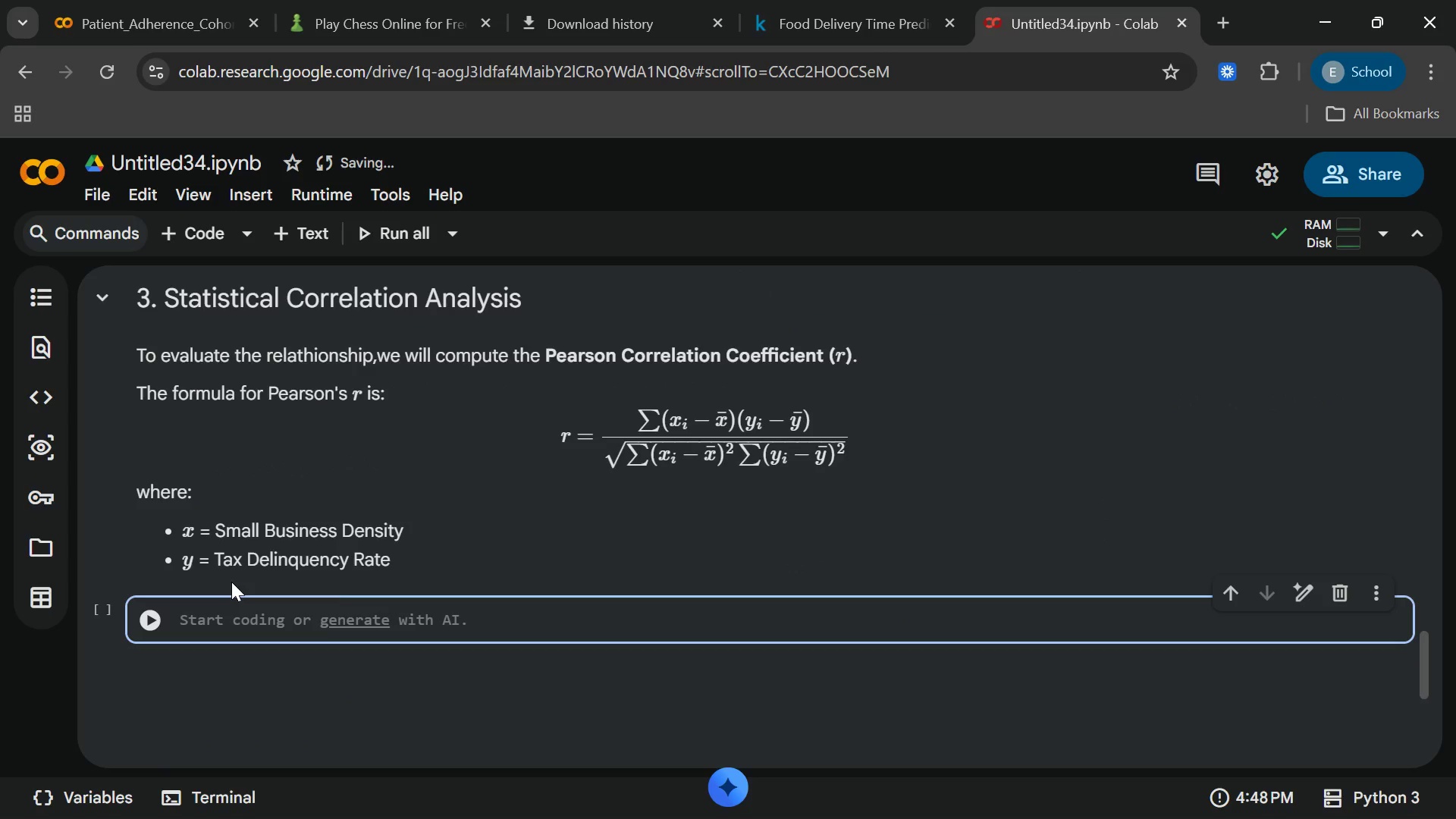 
wait(5.06)
 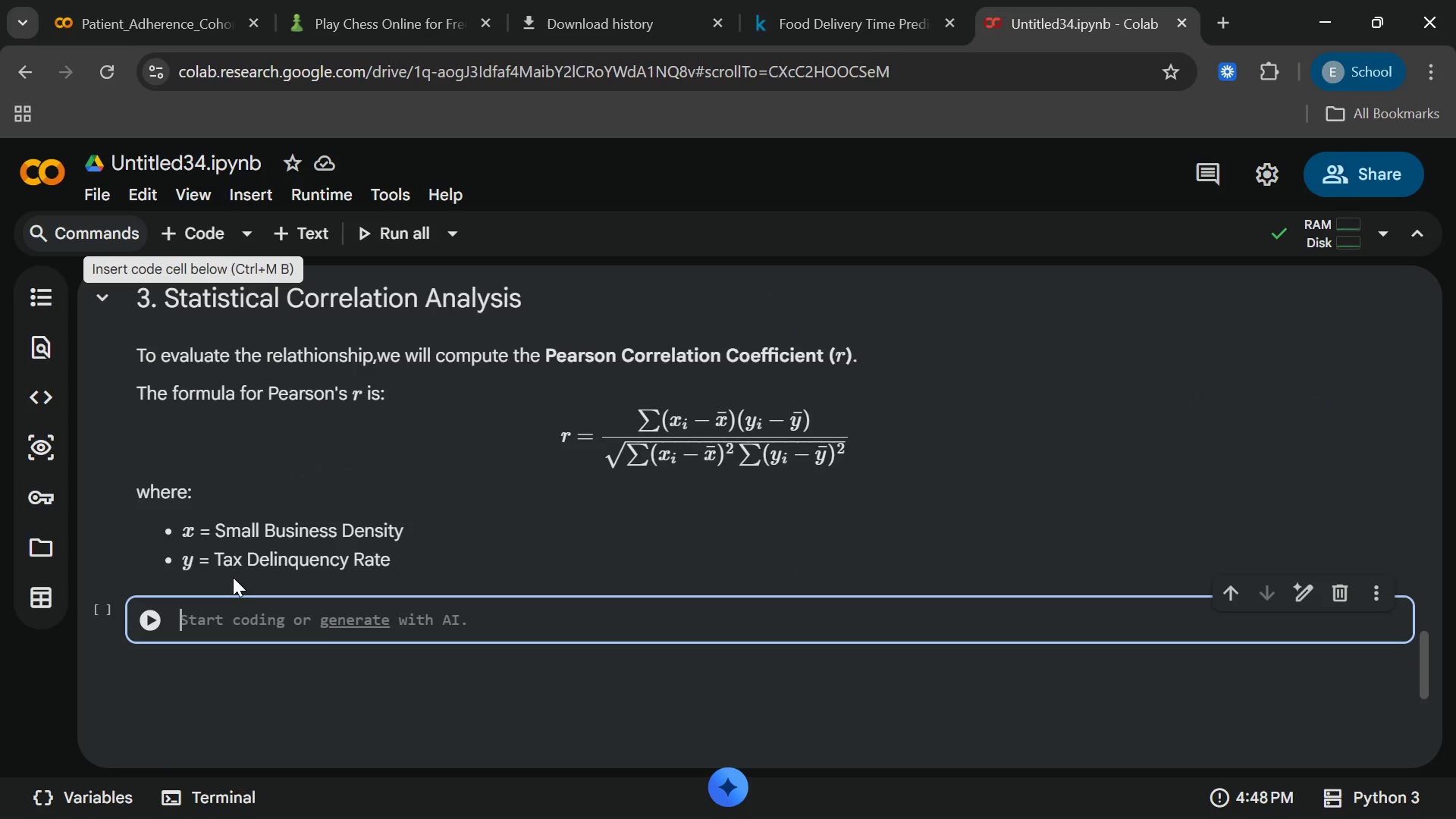 
type(x = df )
key(Backspace)
type(_mereged)
 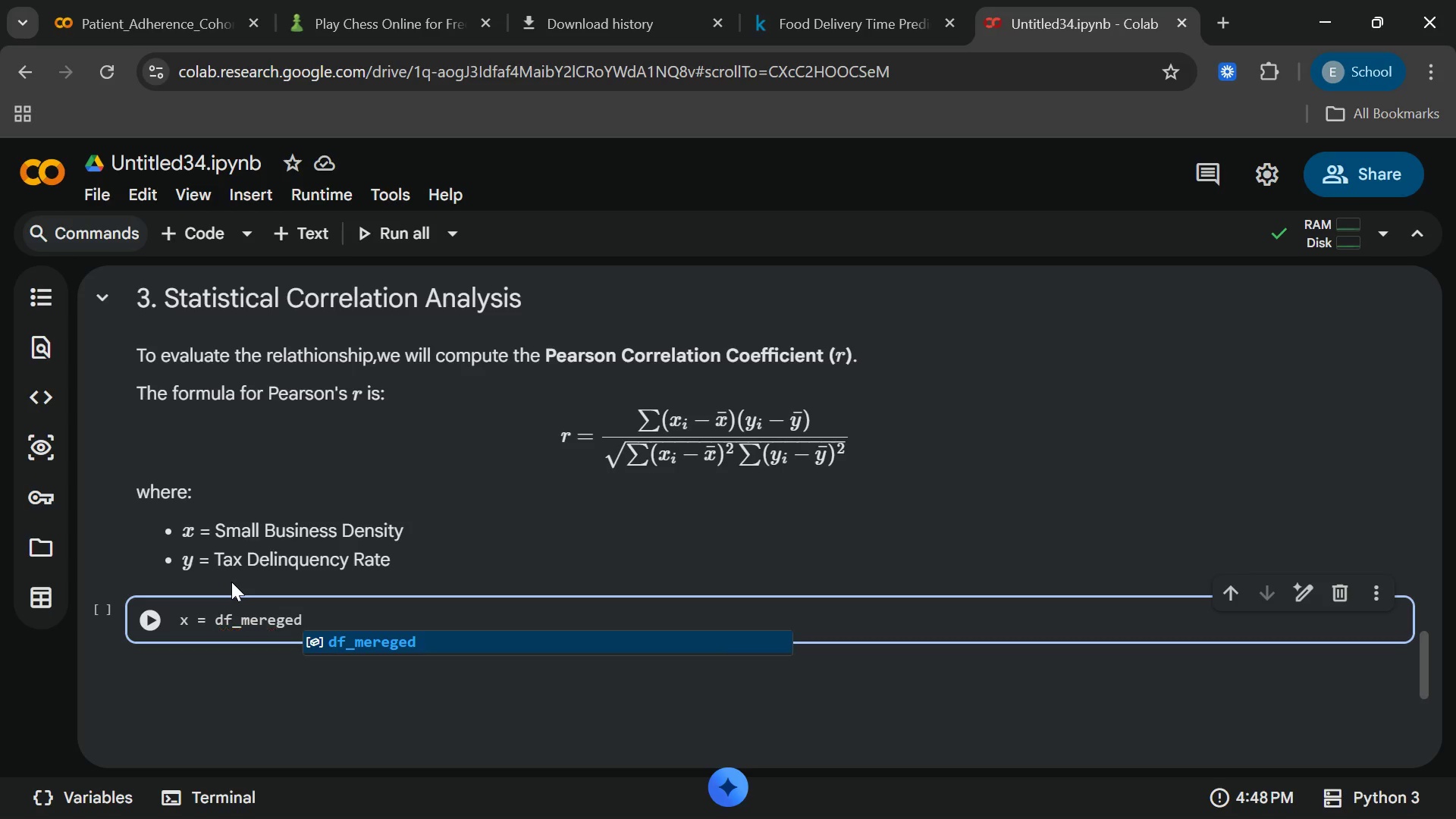 
key(Enter)
 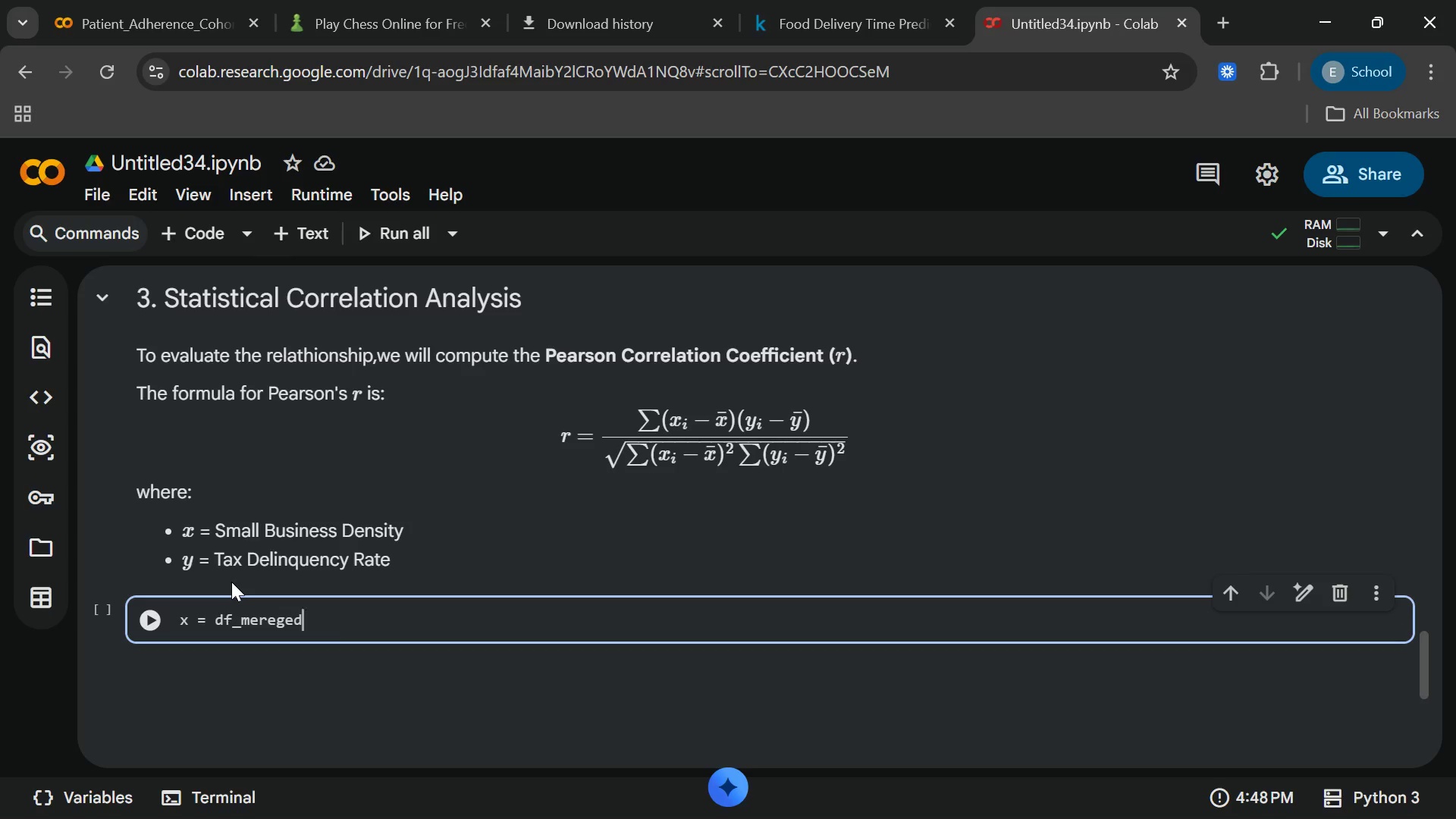 
type(["small-)
key(Backspace)
 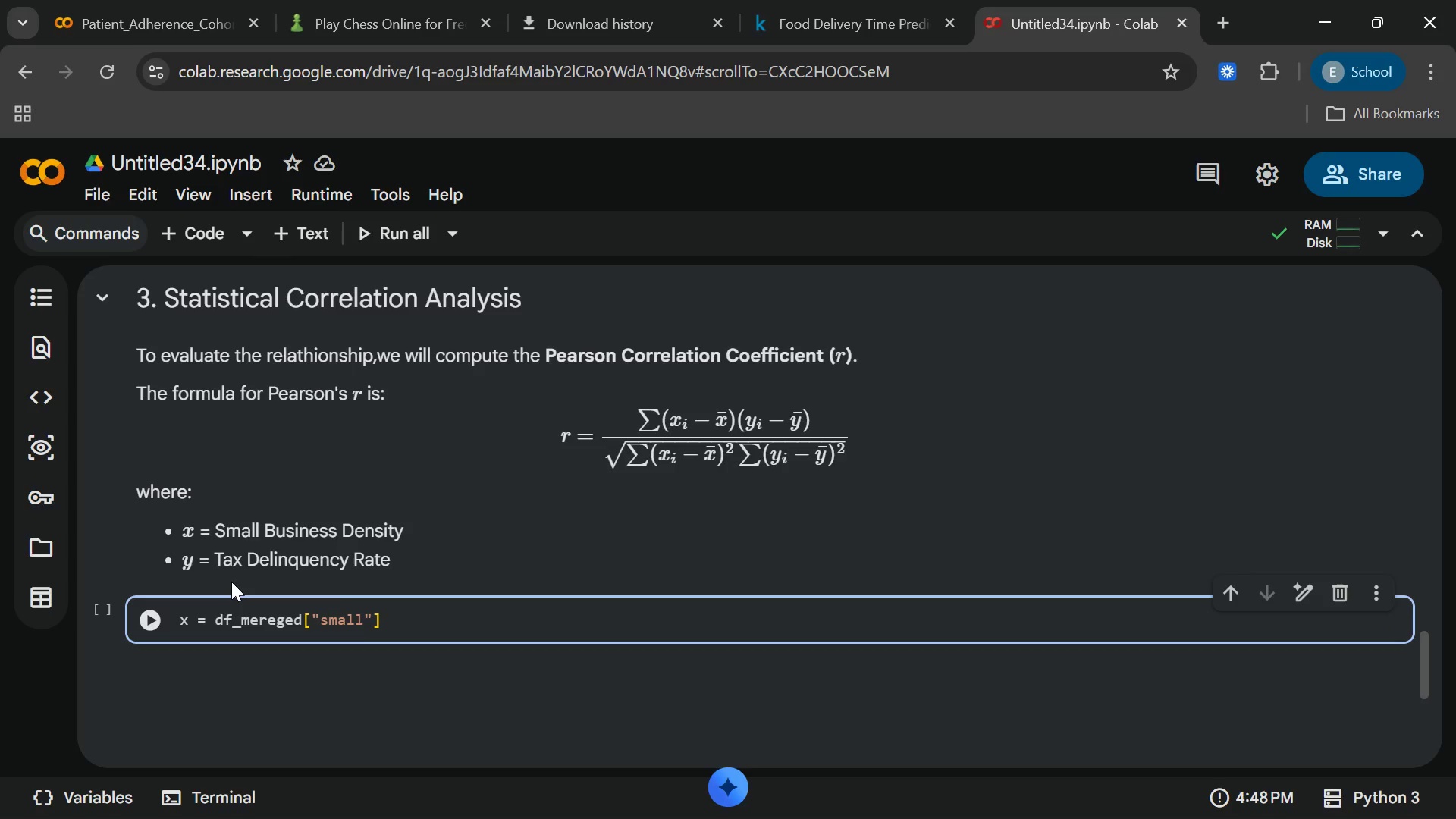 
 